 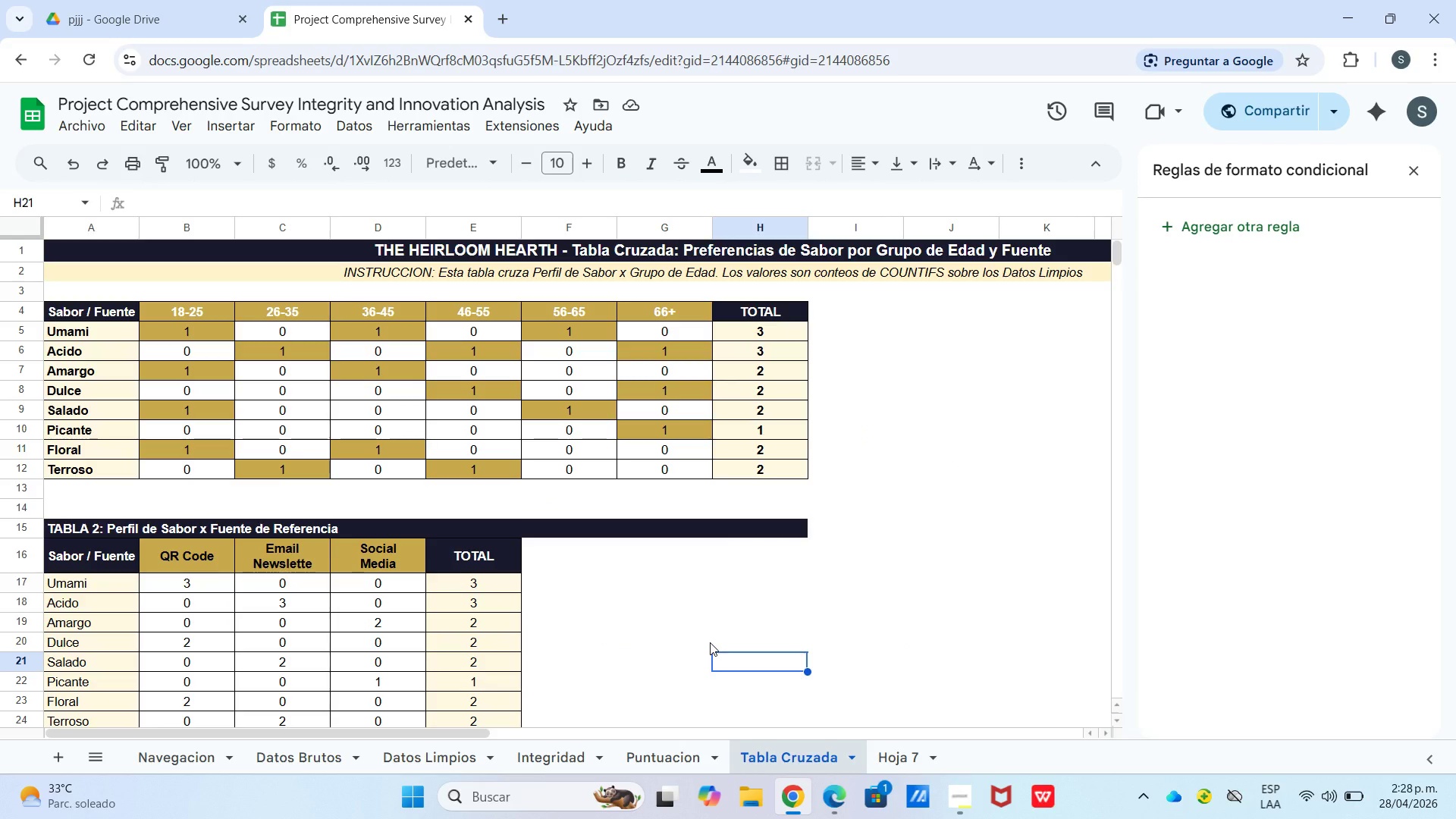 
left_click([907, 757])
 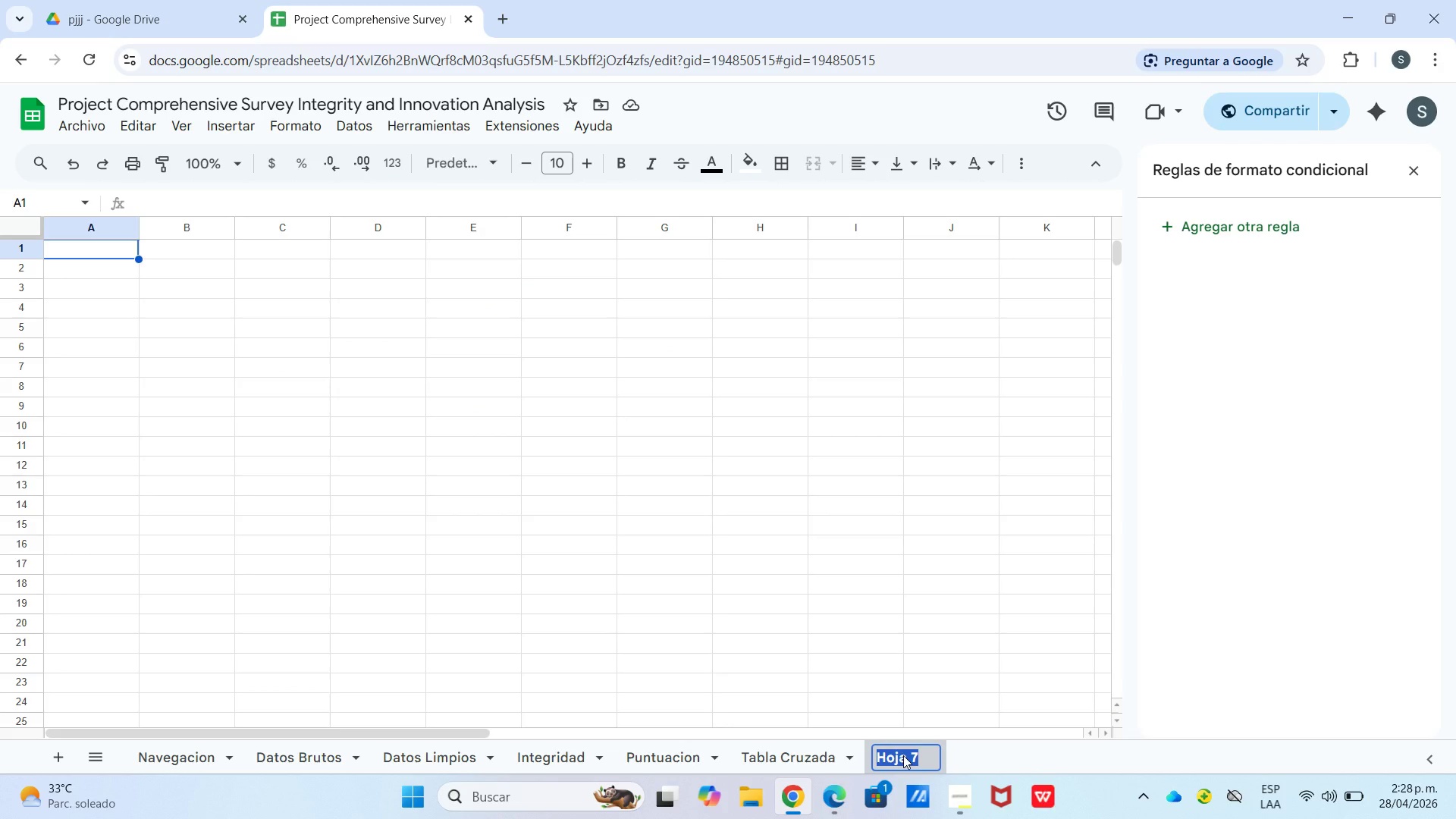 
type(Panel KPI)
 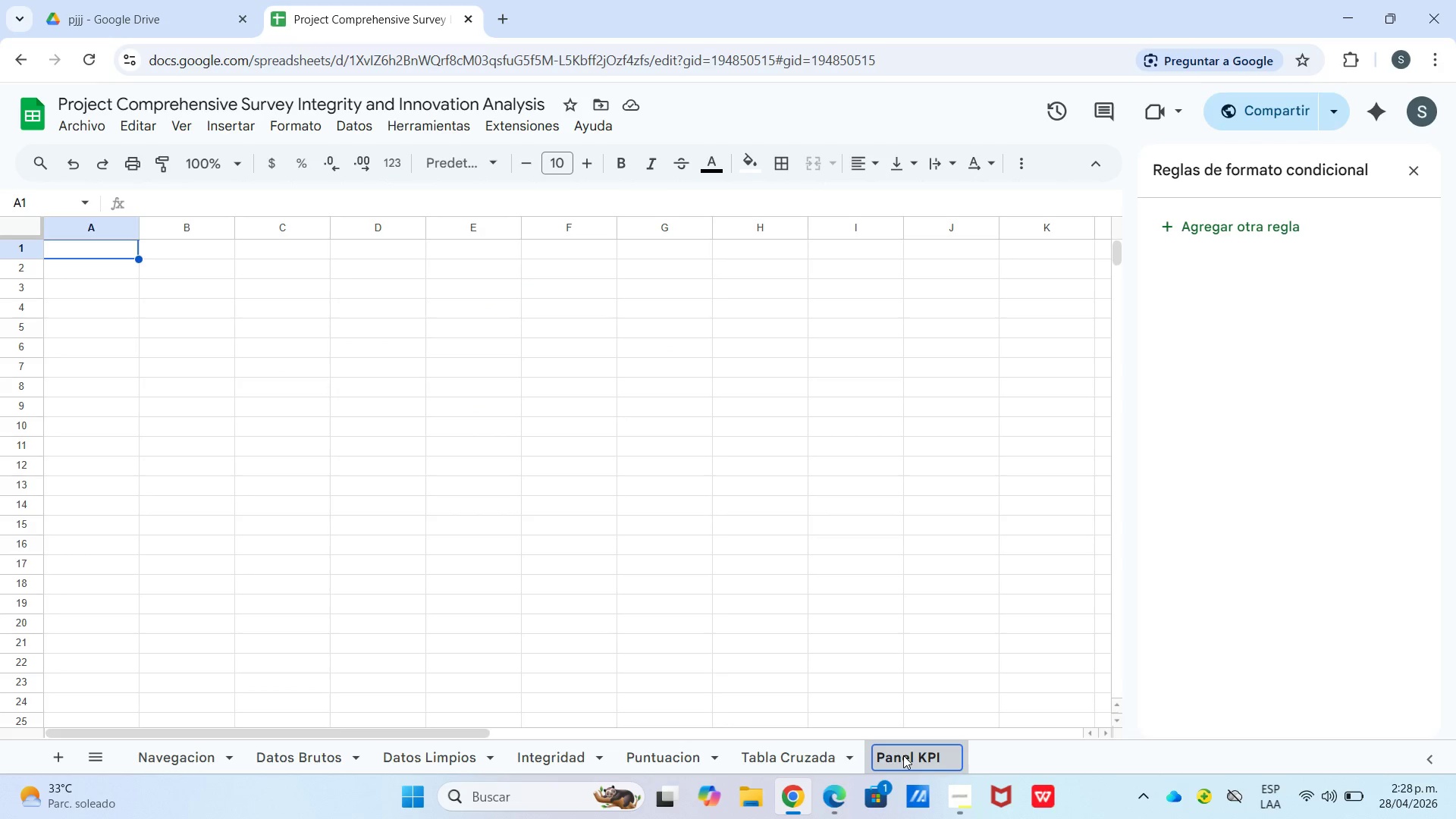 
wait(5.69)
 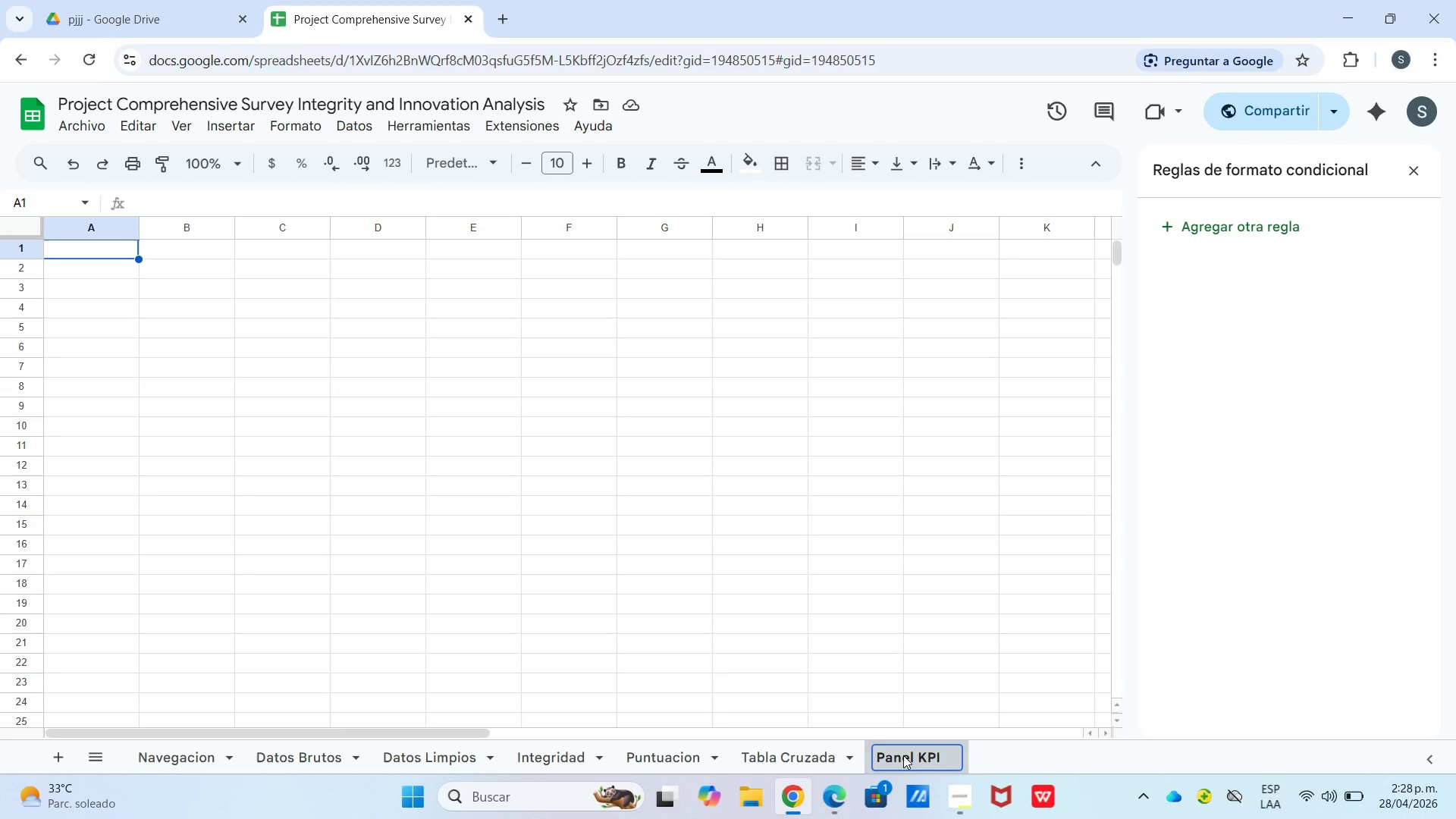 
left_click_drag(start_coordinate=[113, 251], to_coordinate=[899, 246])
 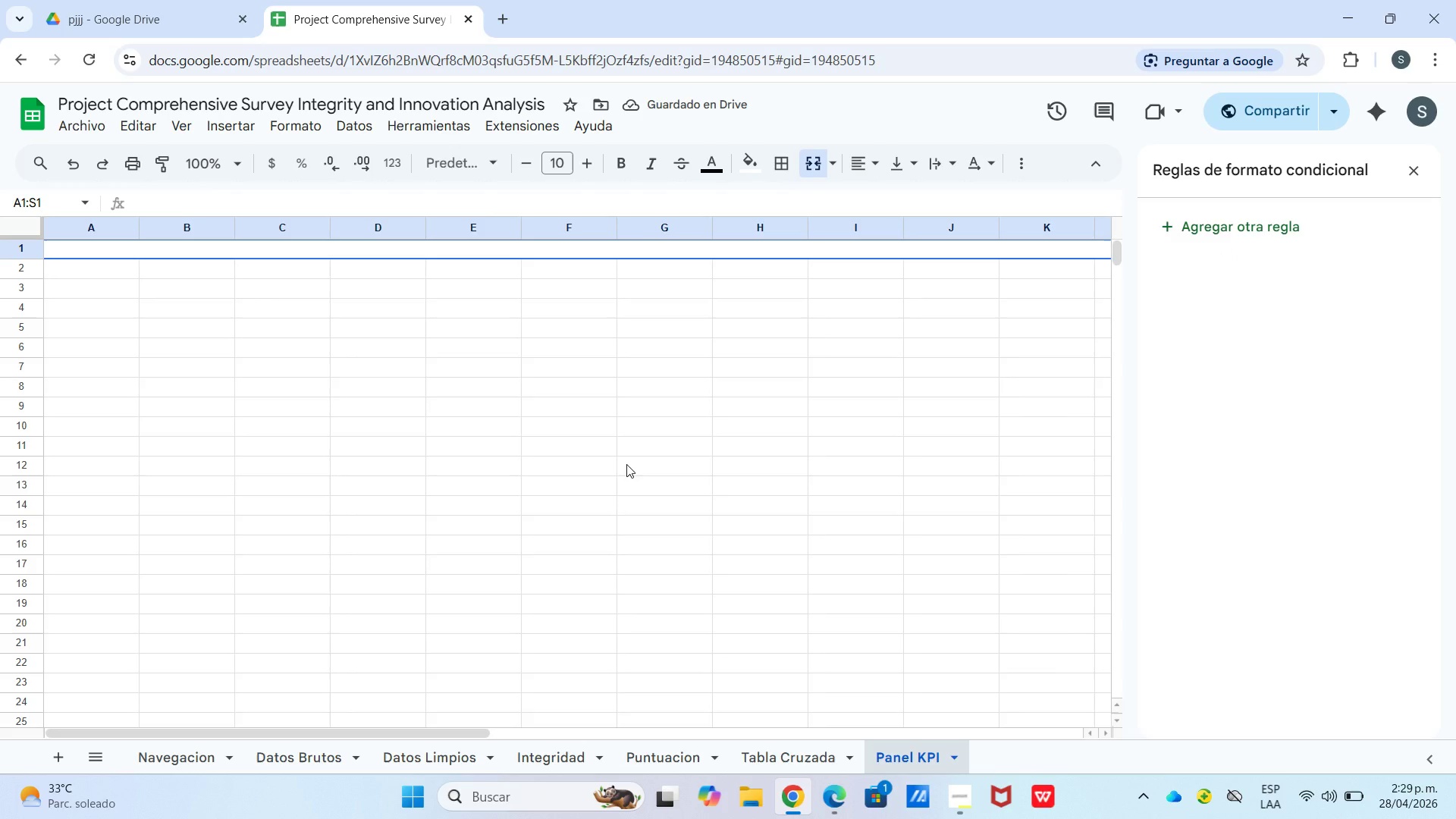 
type(THE HEIRLOOM HEART)
 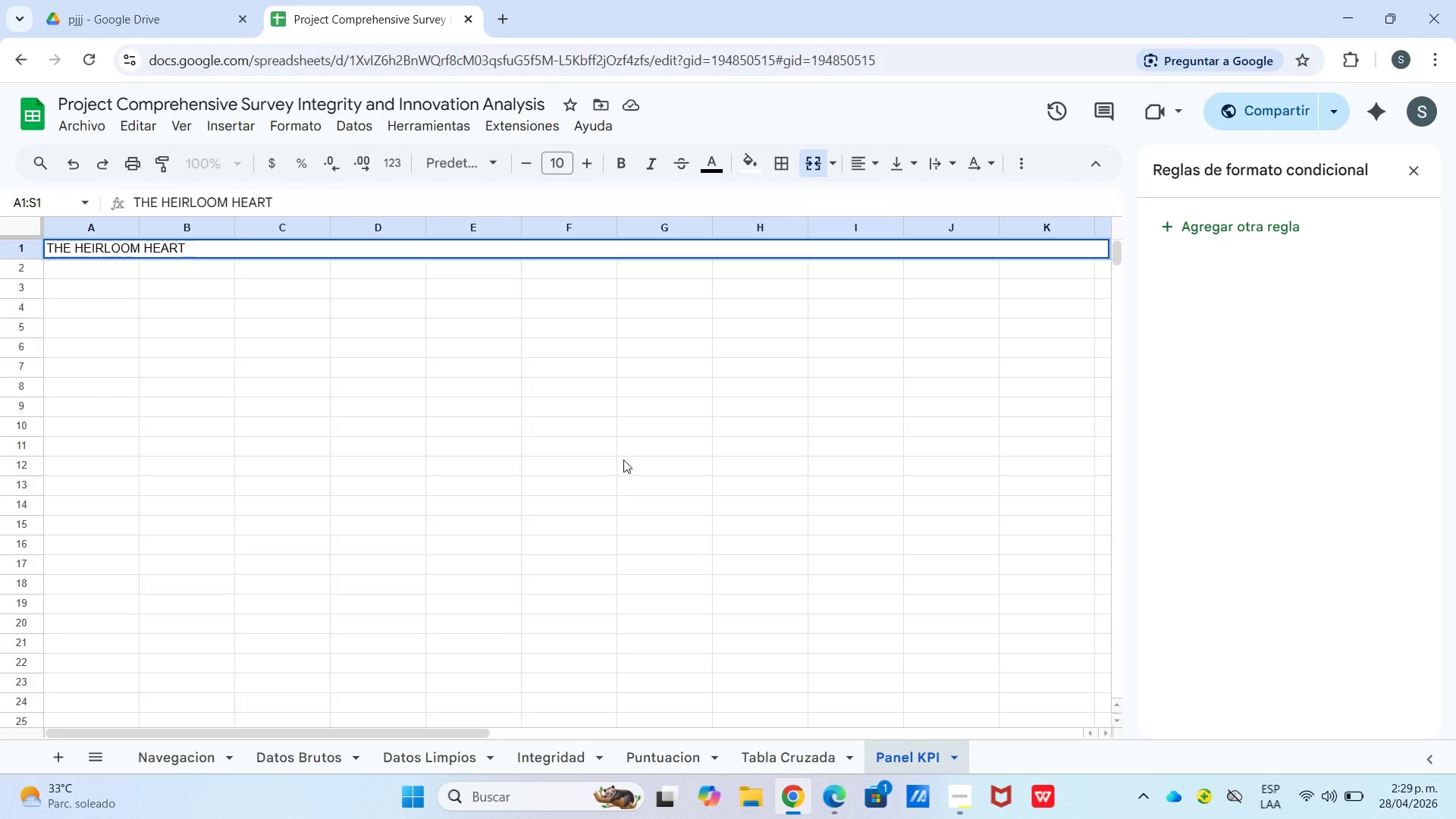 
type(H - Panel de Innovacion de Menu - Sabores del Futuro)
 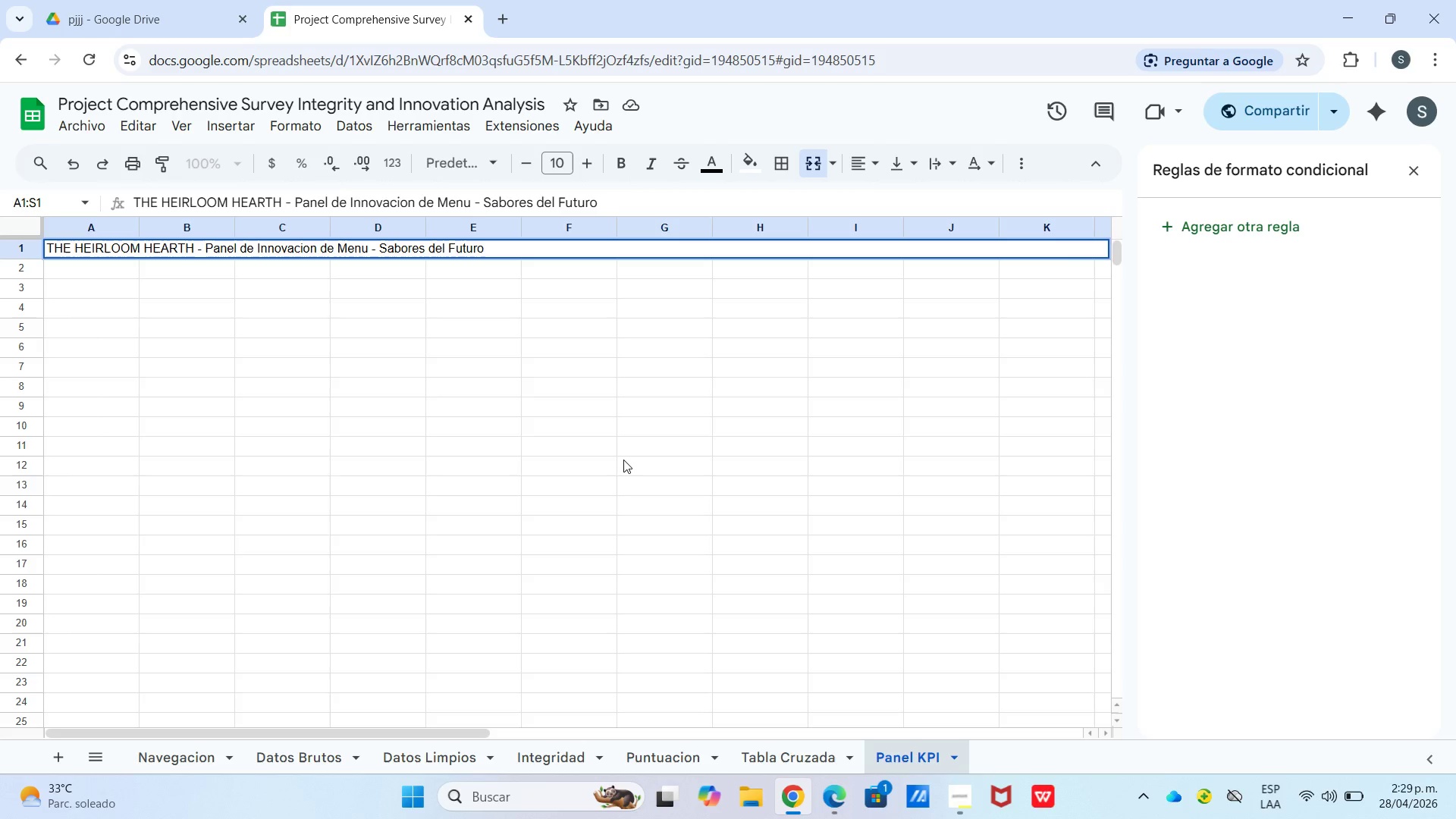 
wait(5.98)
 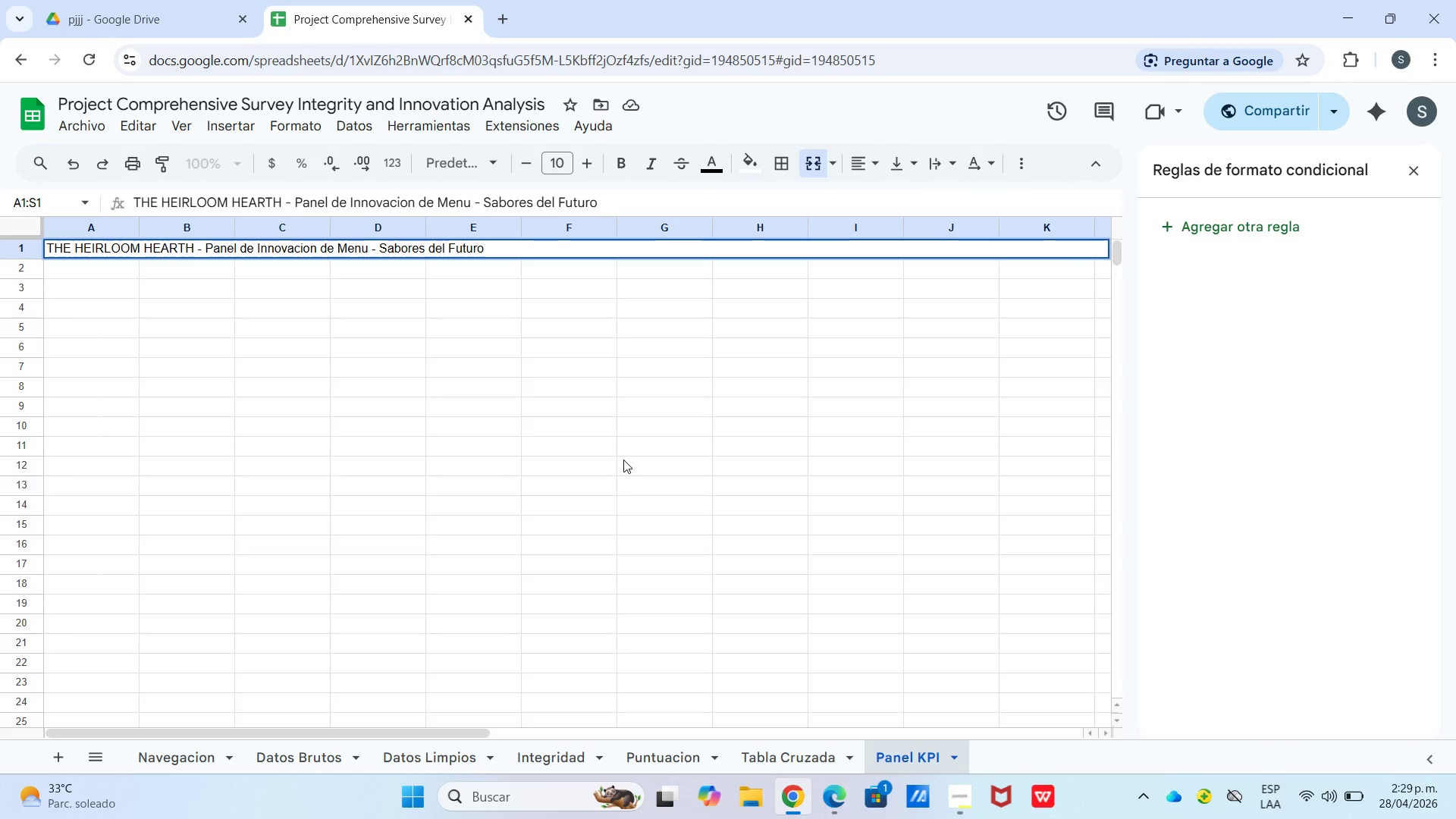 
left_click([563, 267])
 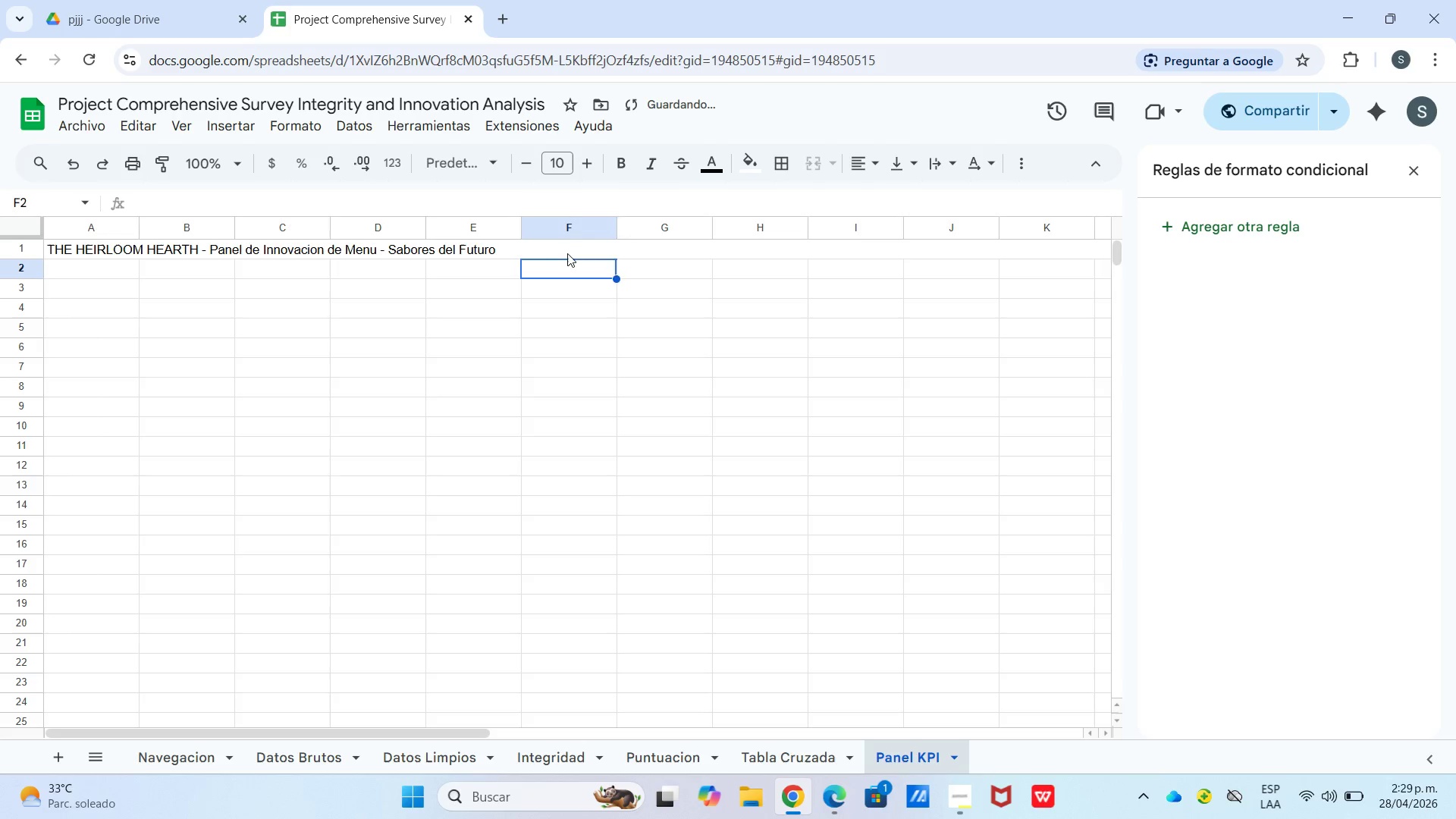 
left_click_drag(start_coordinate=[567, 253], to_coordinate=[576, 271])
 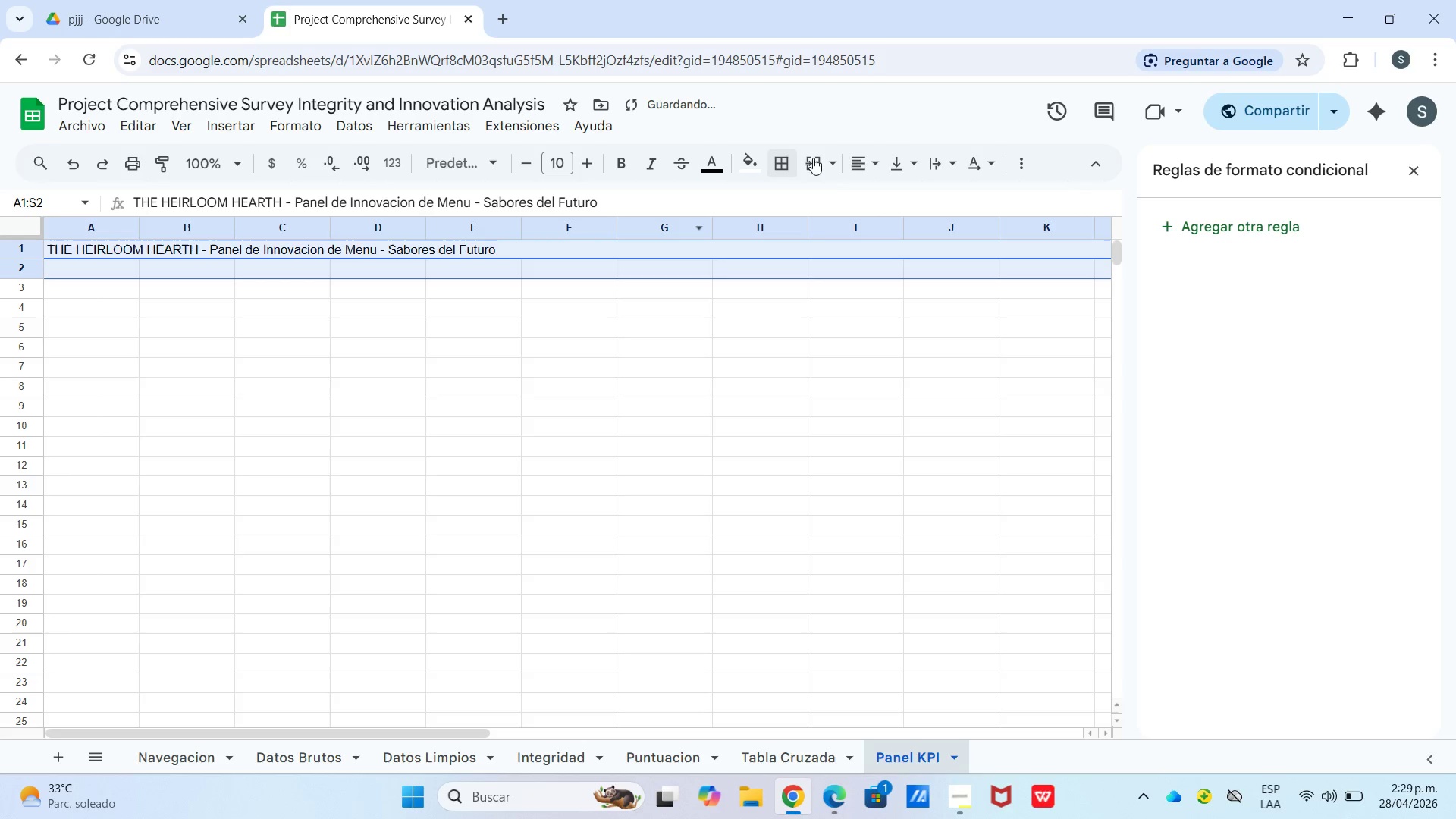 
mouse_move([844, 174])
 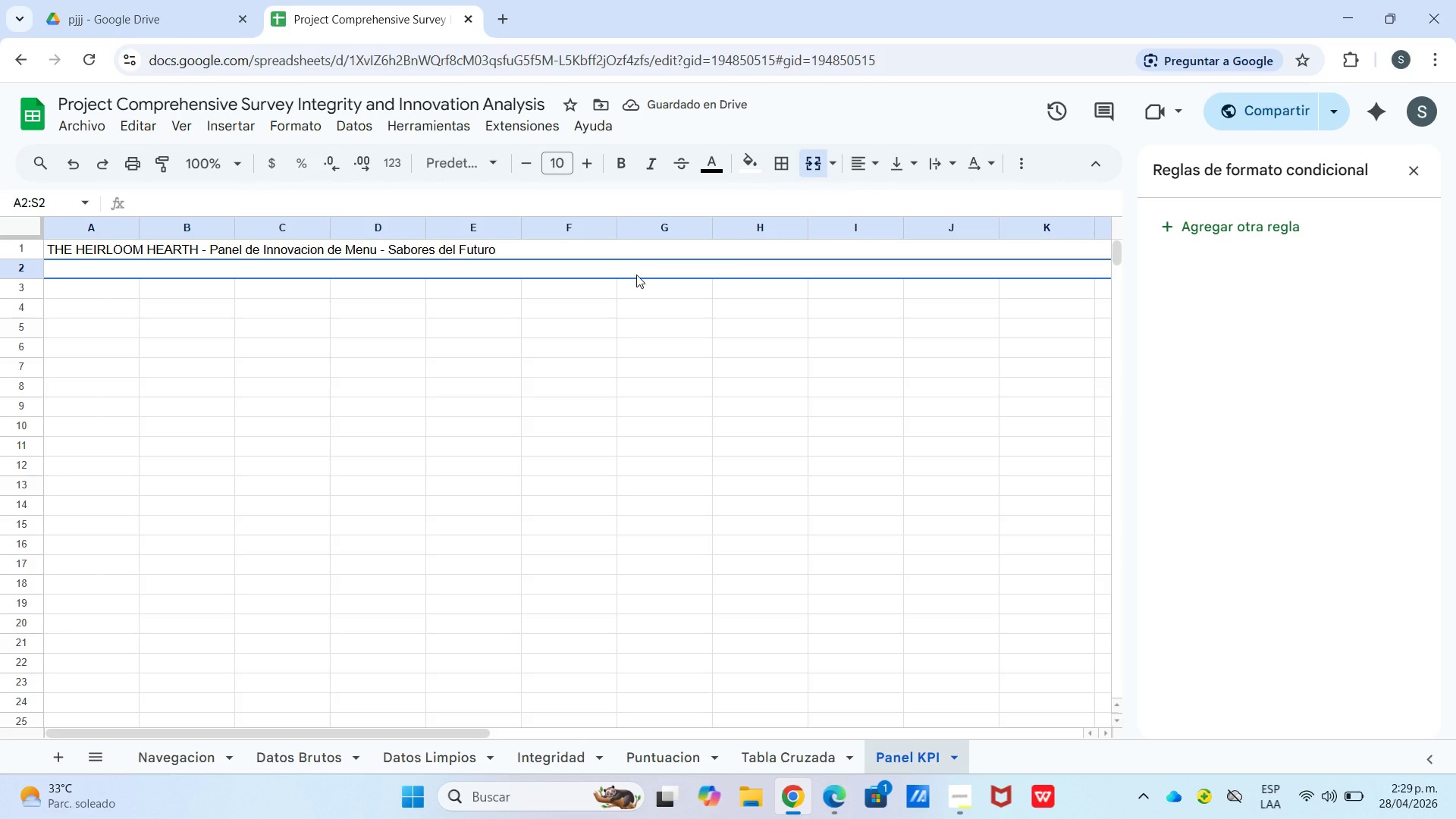 
wait(5.38)
 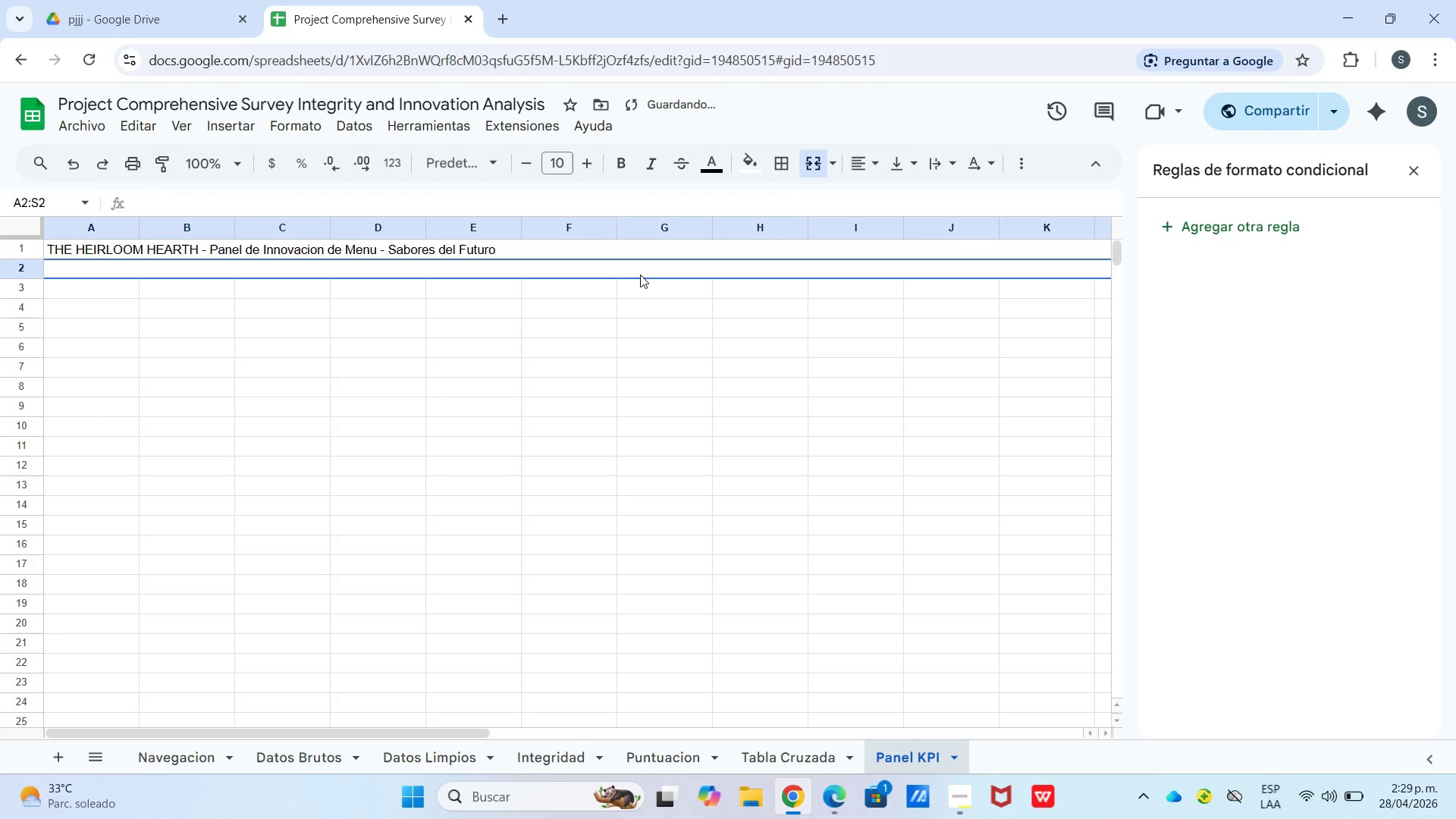 
type(Dashboard Ejecutivo - Temporada Primavera 2024)
 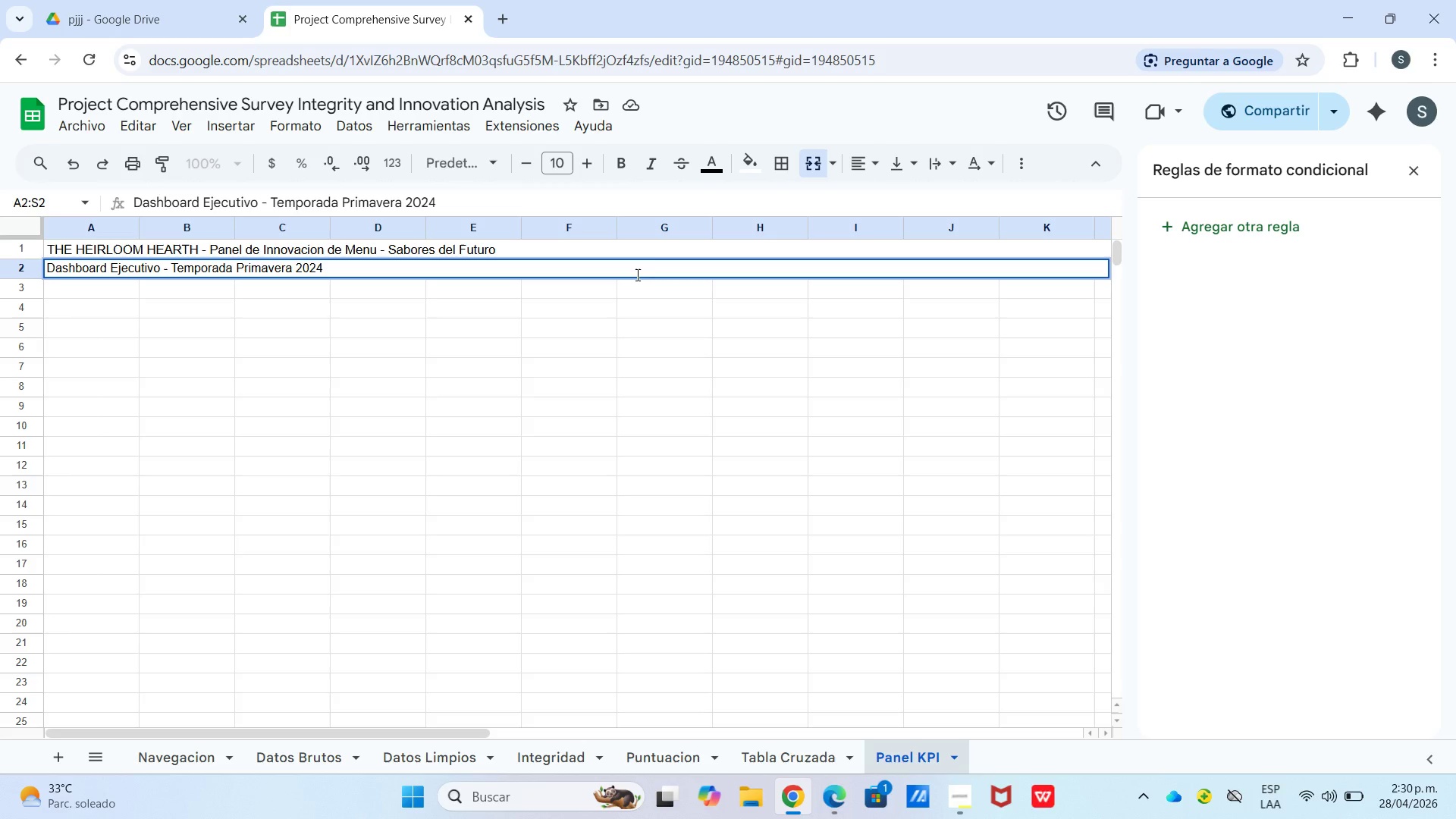 
wait(6.47)
 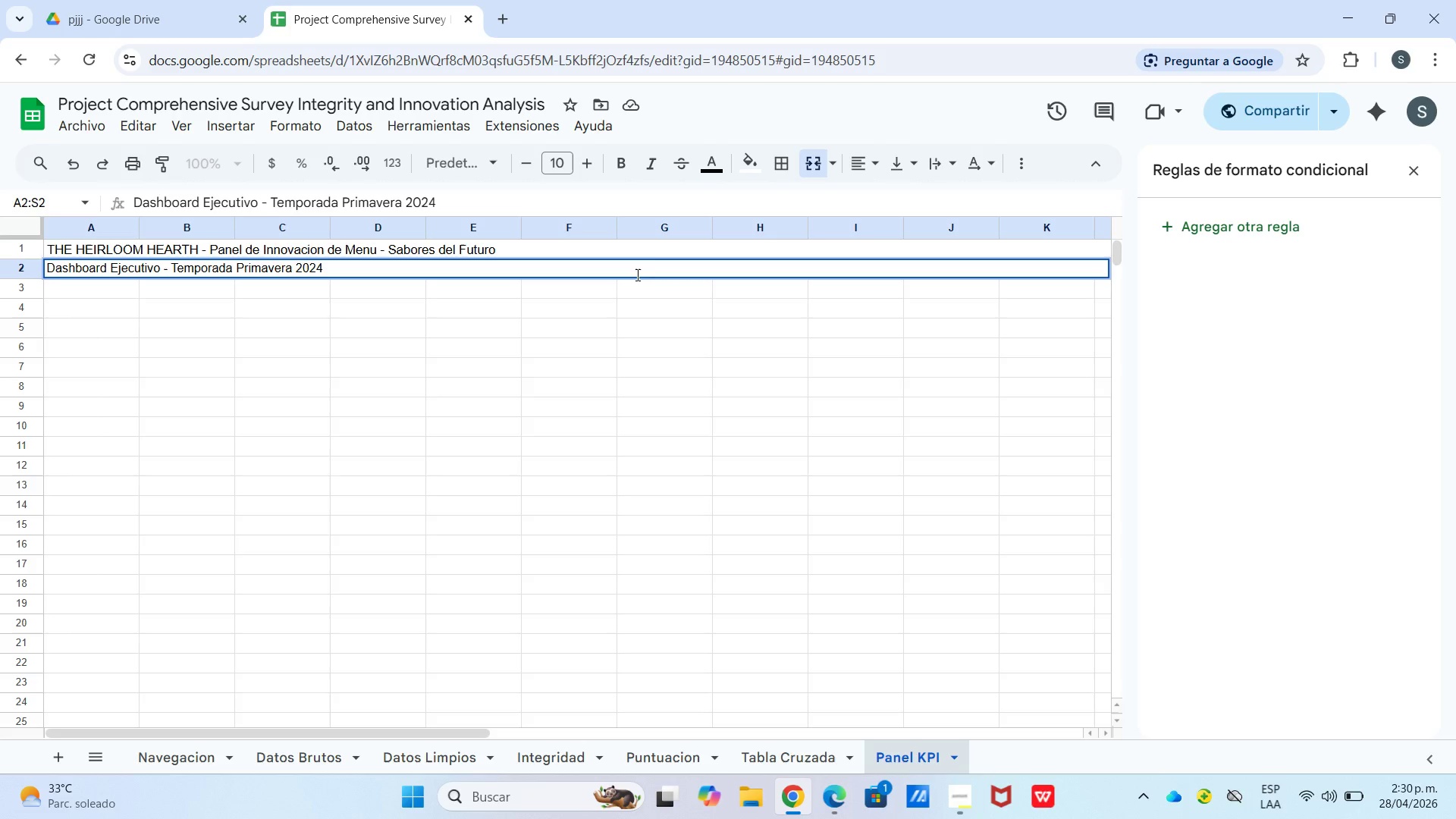 
left_click([63, 300])
 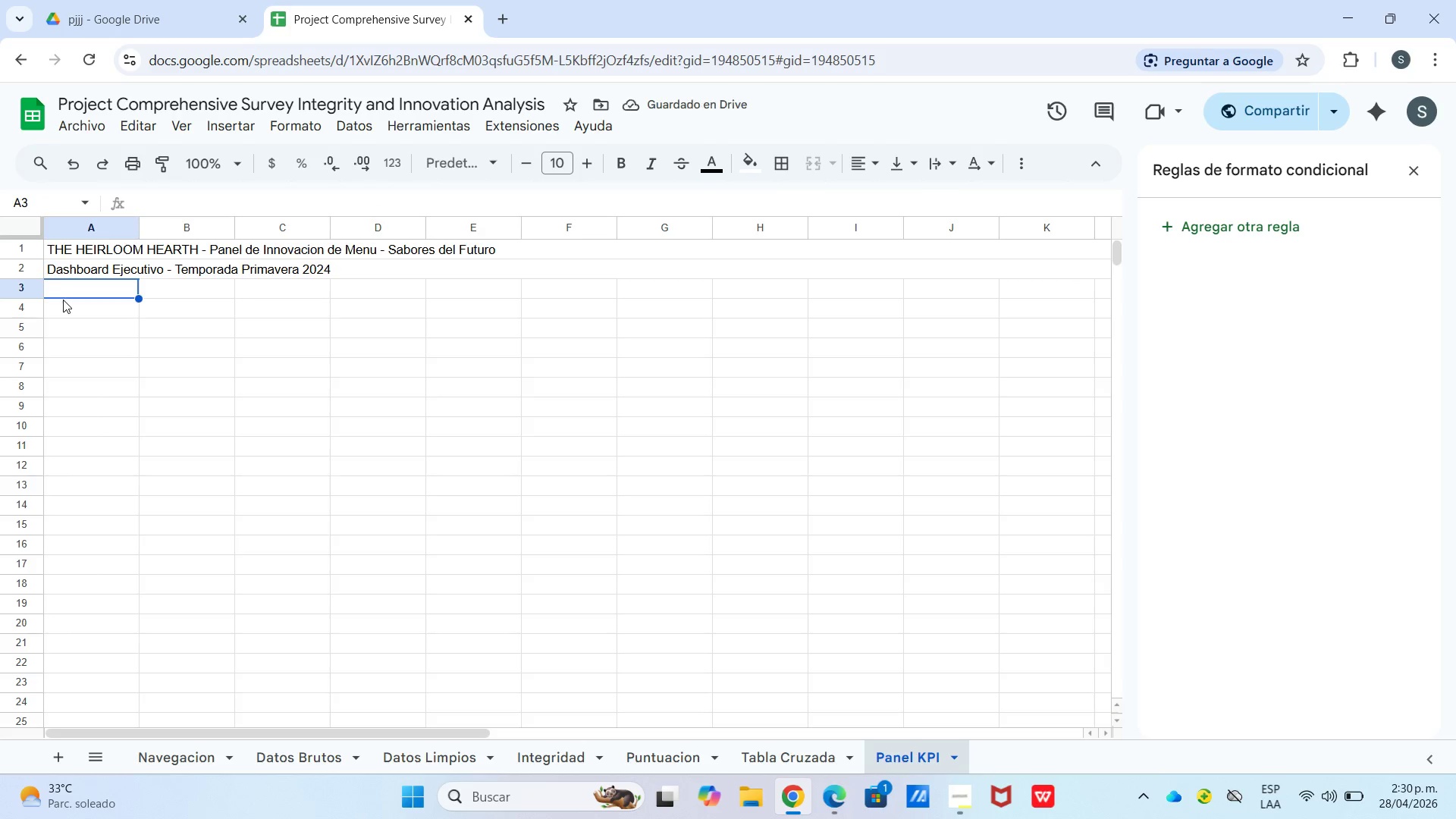 
left_click([77, 312])
 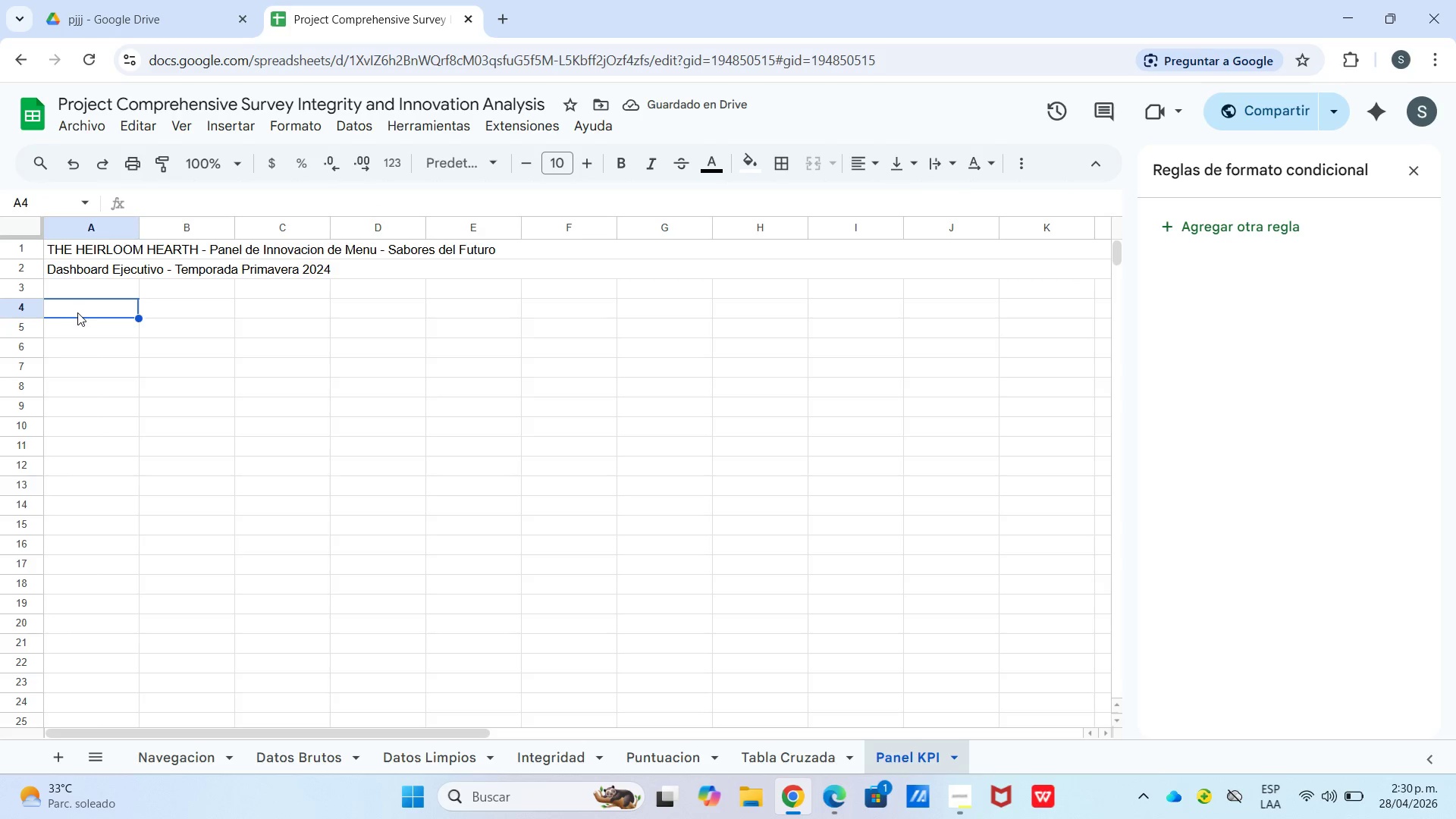 
left_click_drag(start_coordinate=[77, 312], to_coordinate=[367, 310])
 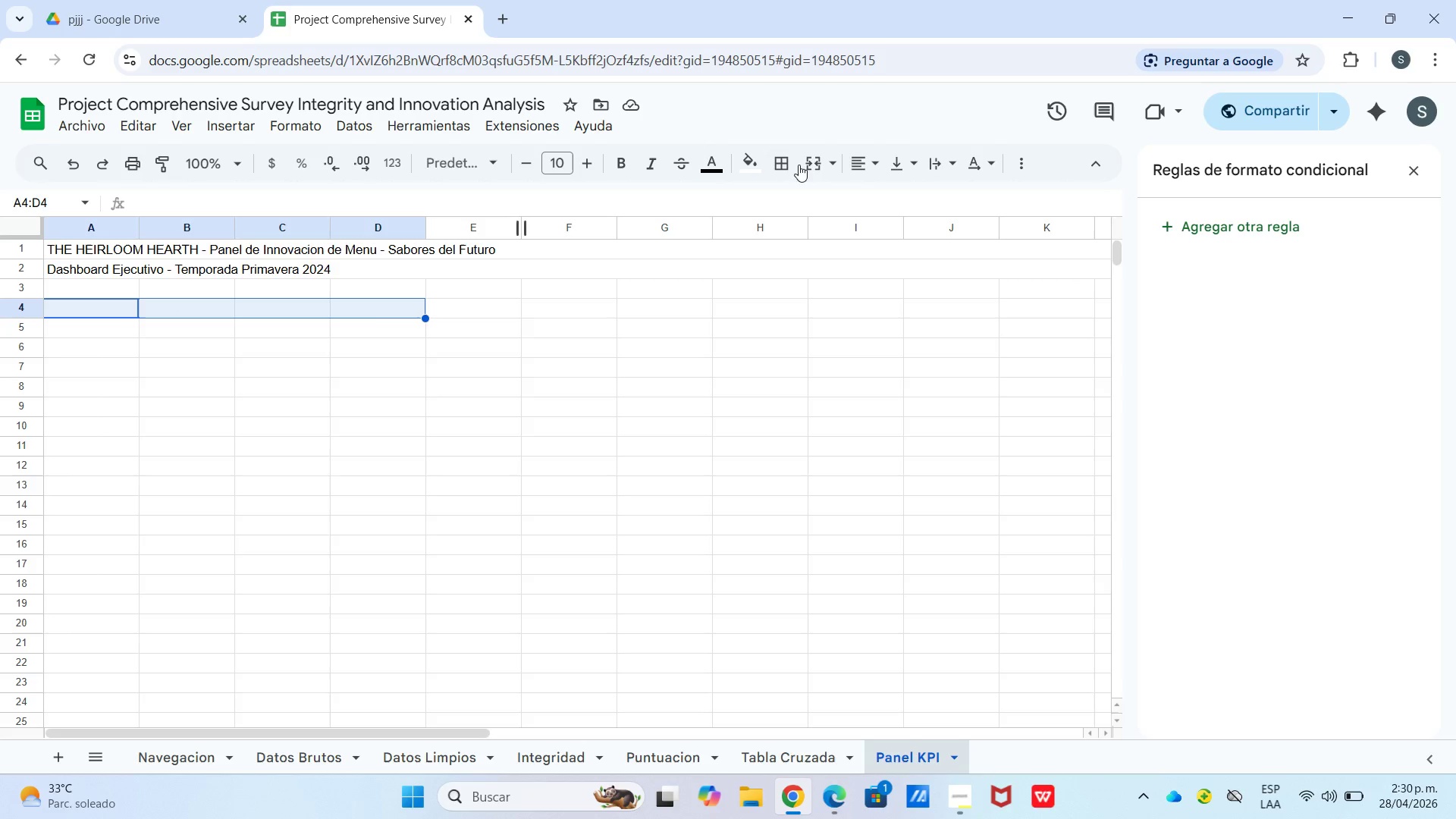 
left_click([801, 165])
 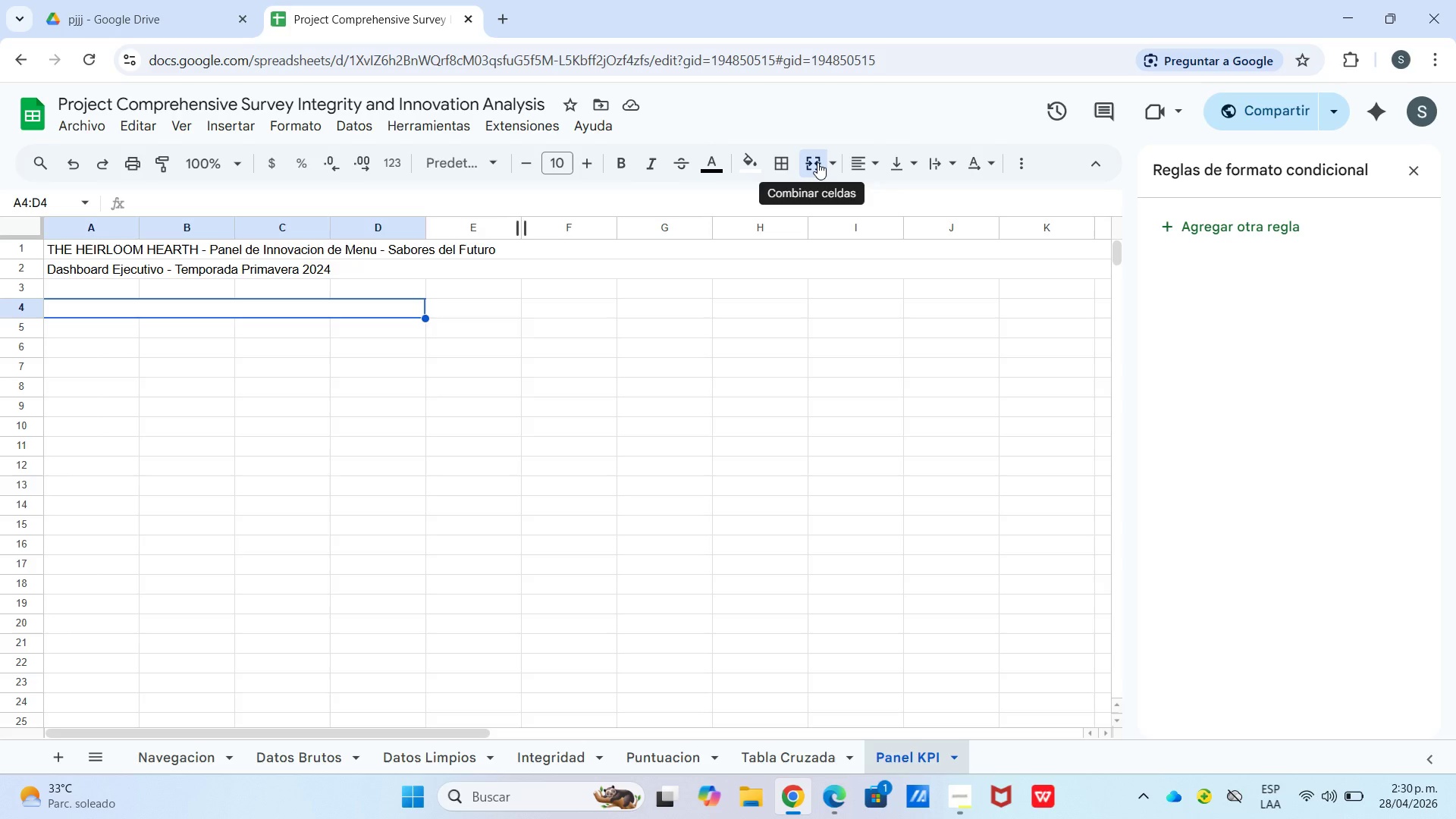 
wait(21.47)
 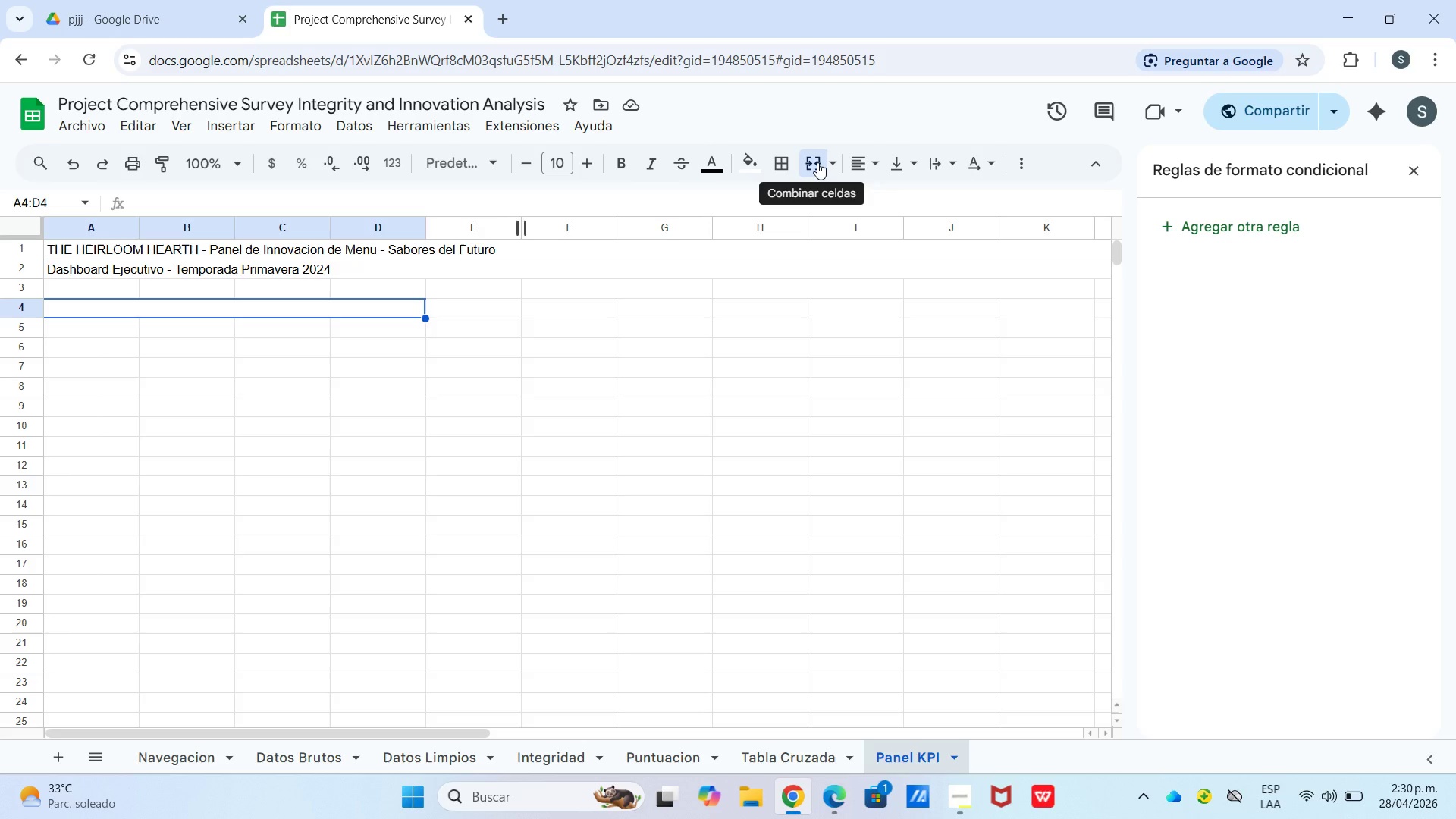 
type(respuestas RESPUESTAS VALIDAS)
 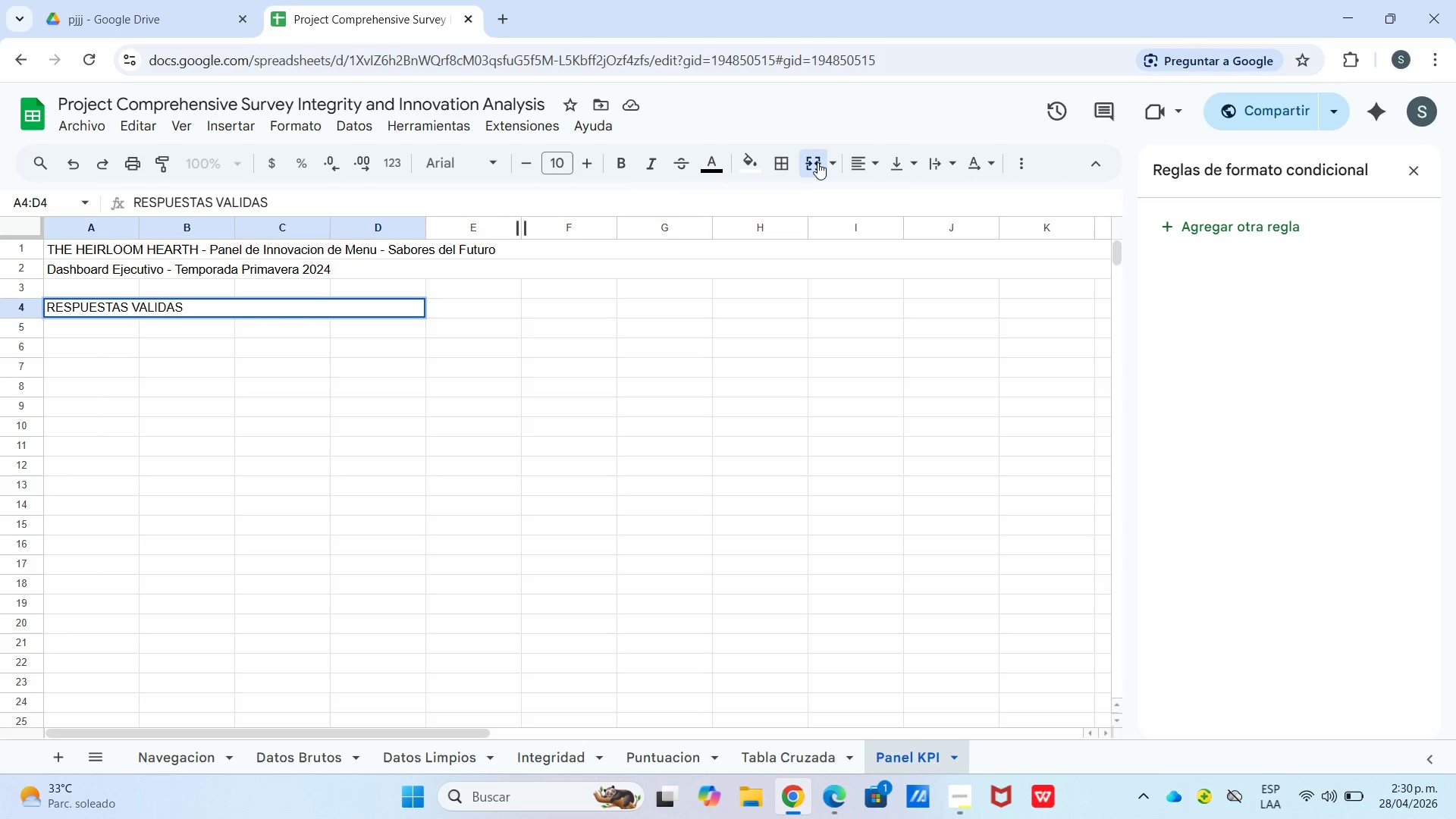 
hold_key(key=Backspace, duration=1.2)
 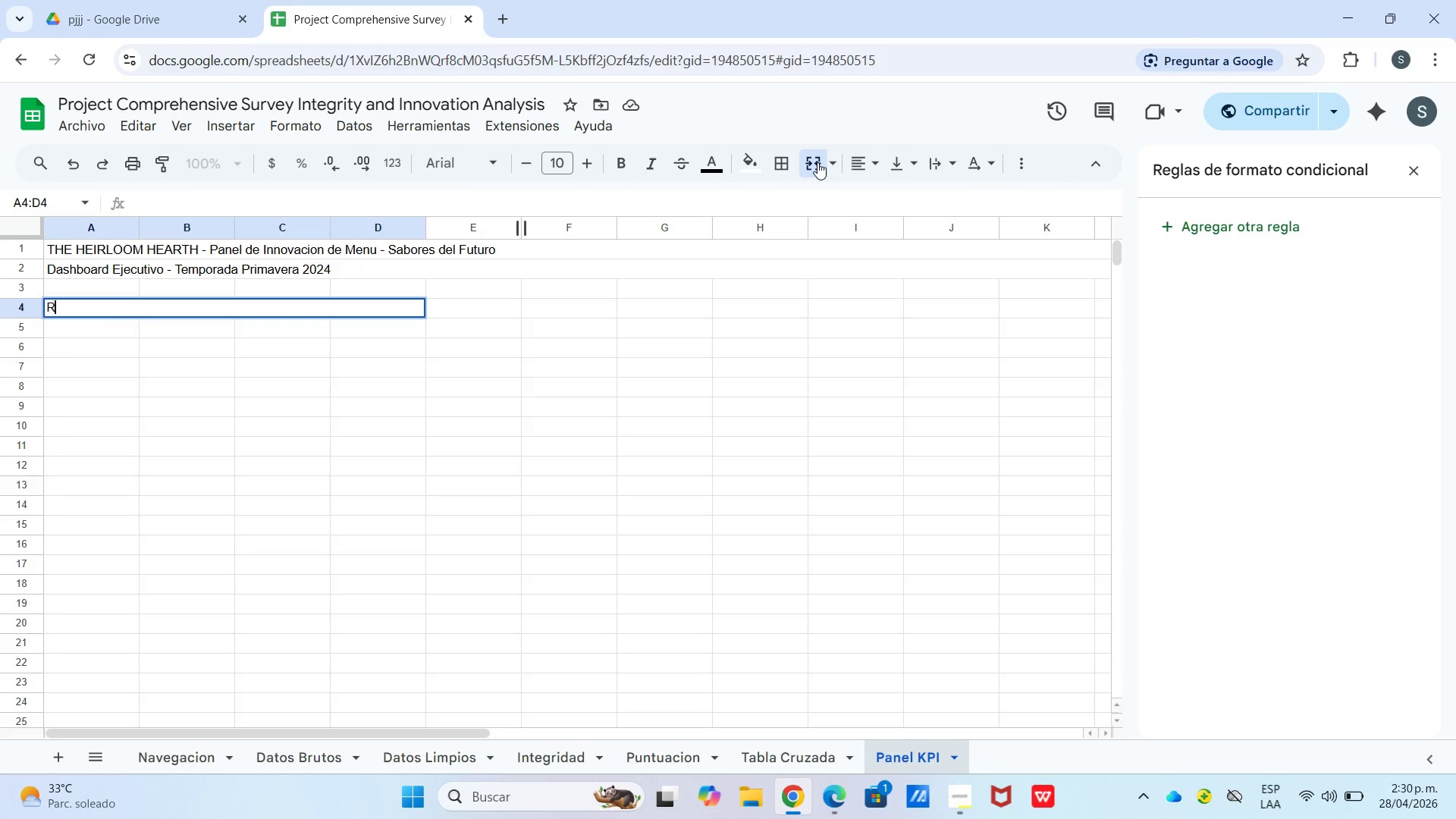 
hold_key(key=Backspace, duration=24.89)
 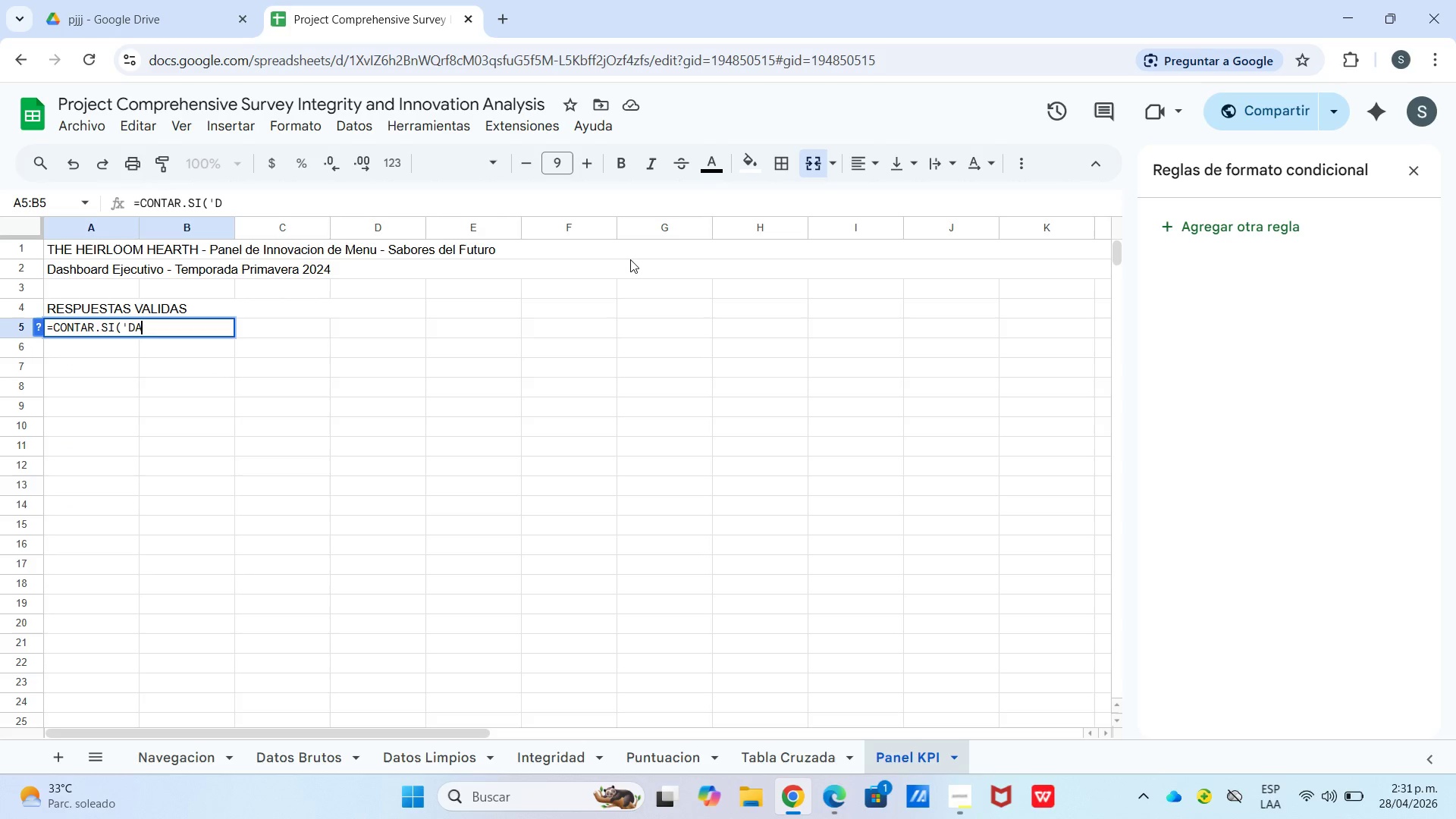 
key(Enter)
 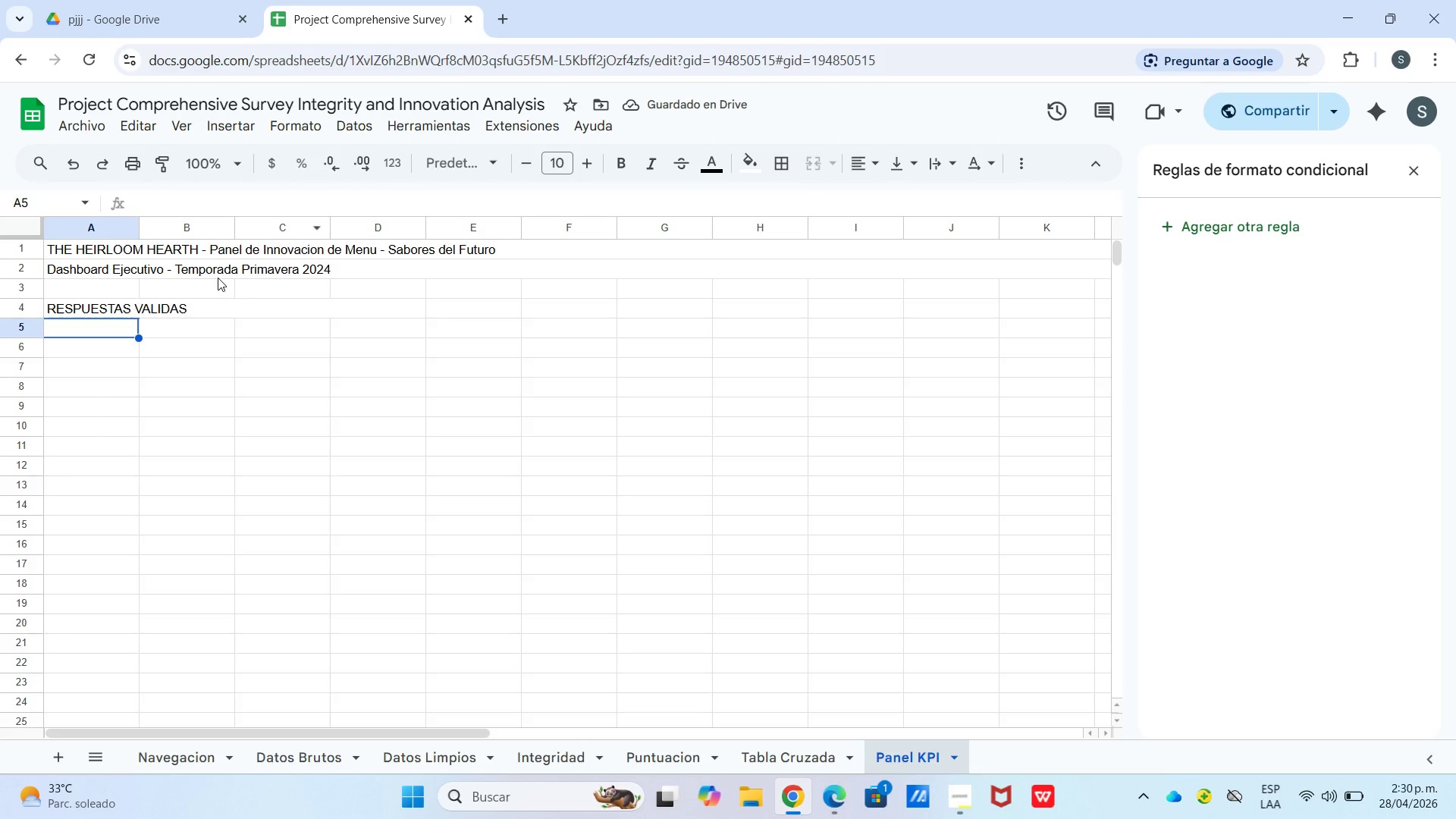 
left_click_drag(start_coordinate=[88, 329], to_coordinate=[167, 331])
 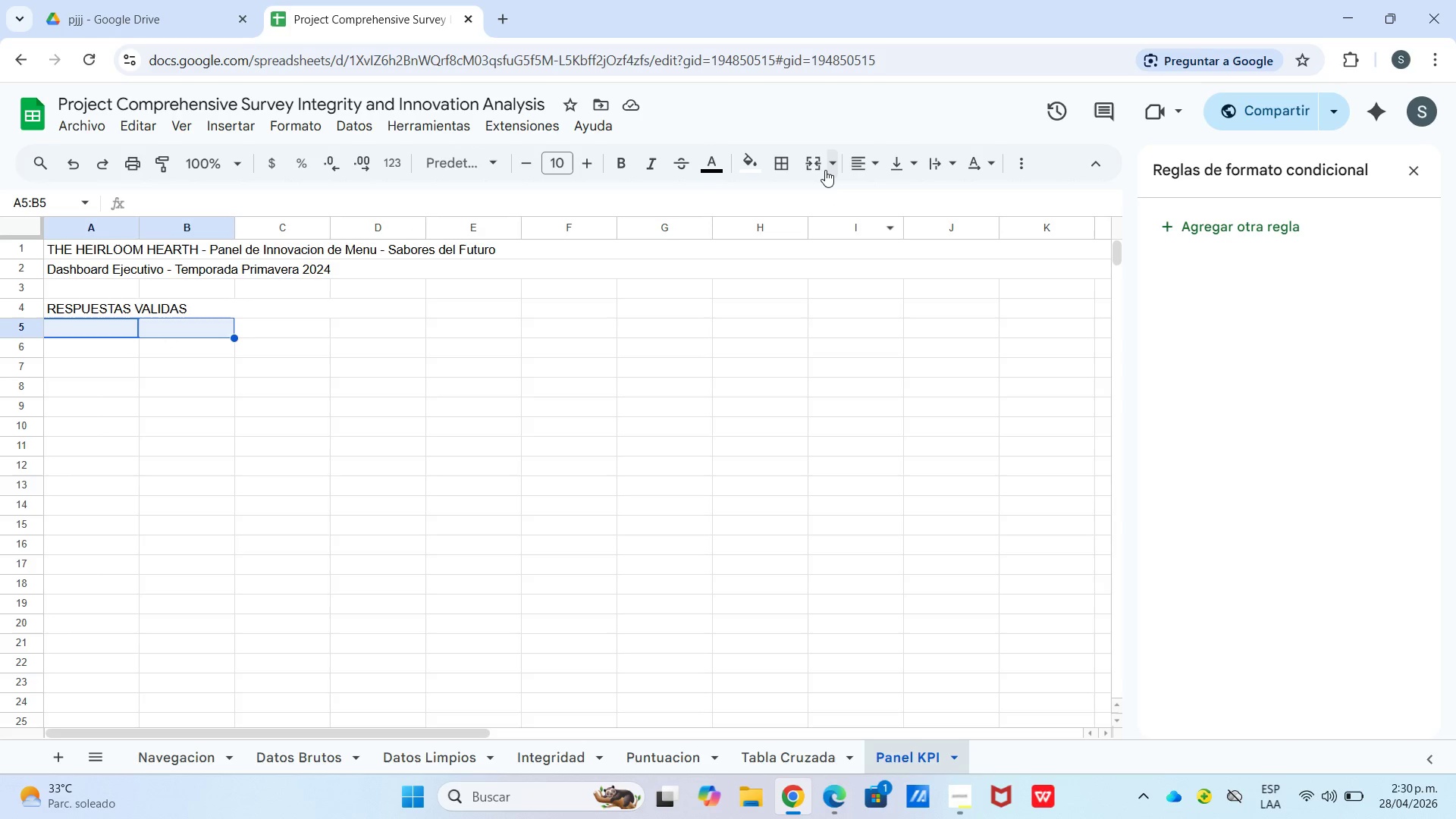 
double_click([817, 165])
 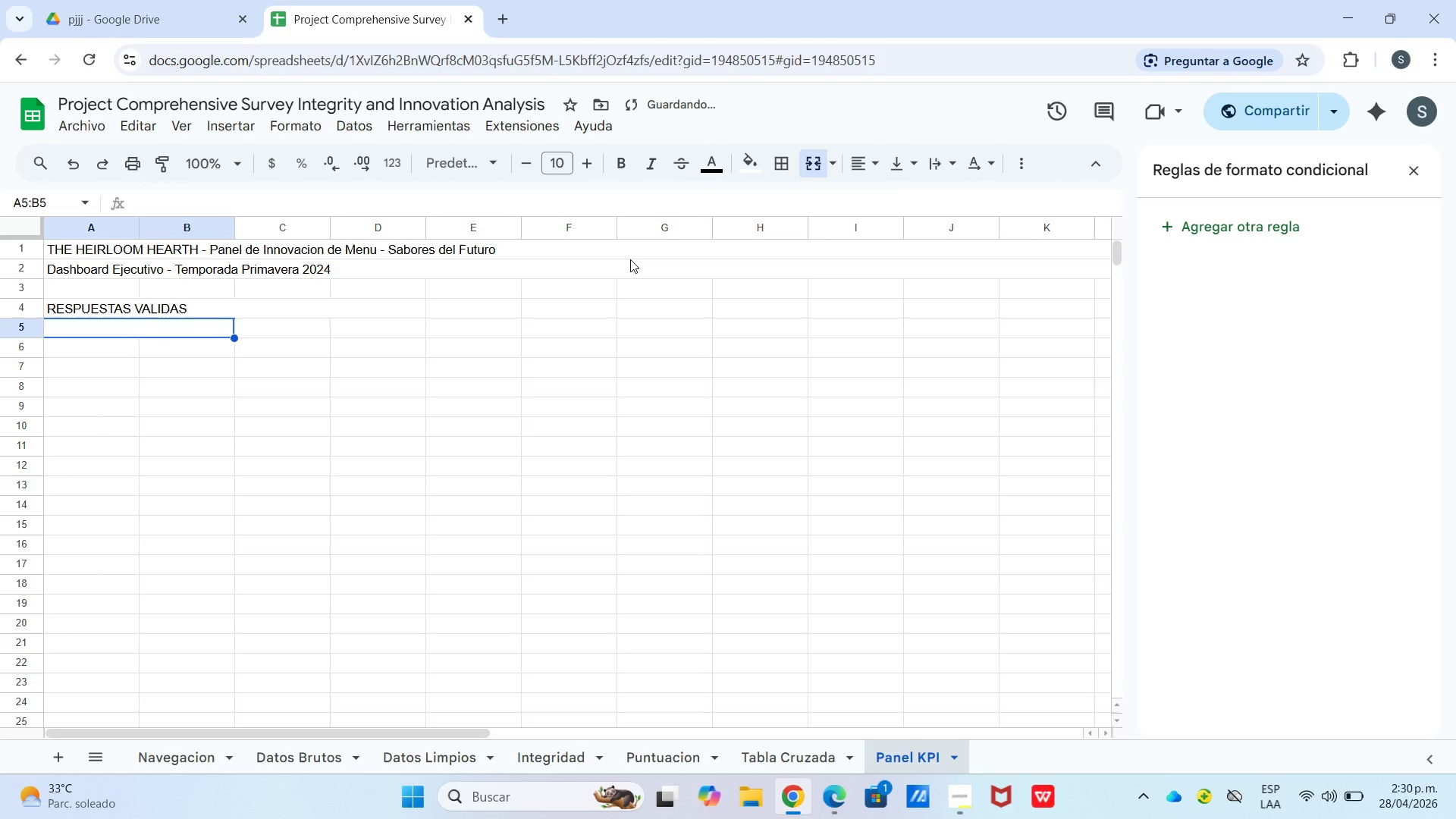 
type()CONTAR.SI)
key(Tab)
type([DTA)
key(Backspace)
type(A)
key(Backspace)
type(atos limpios[!n5>n24,@)
 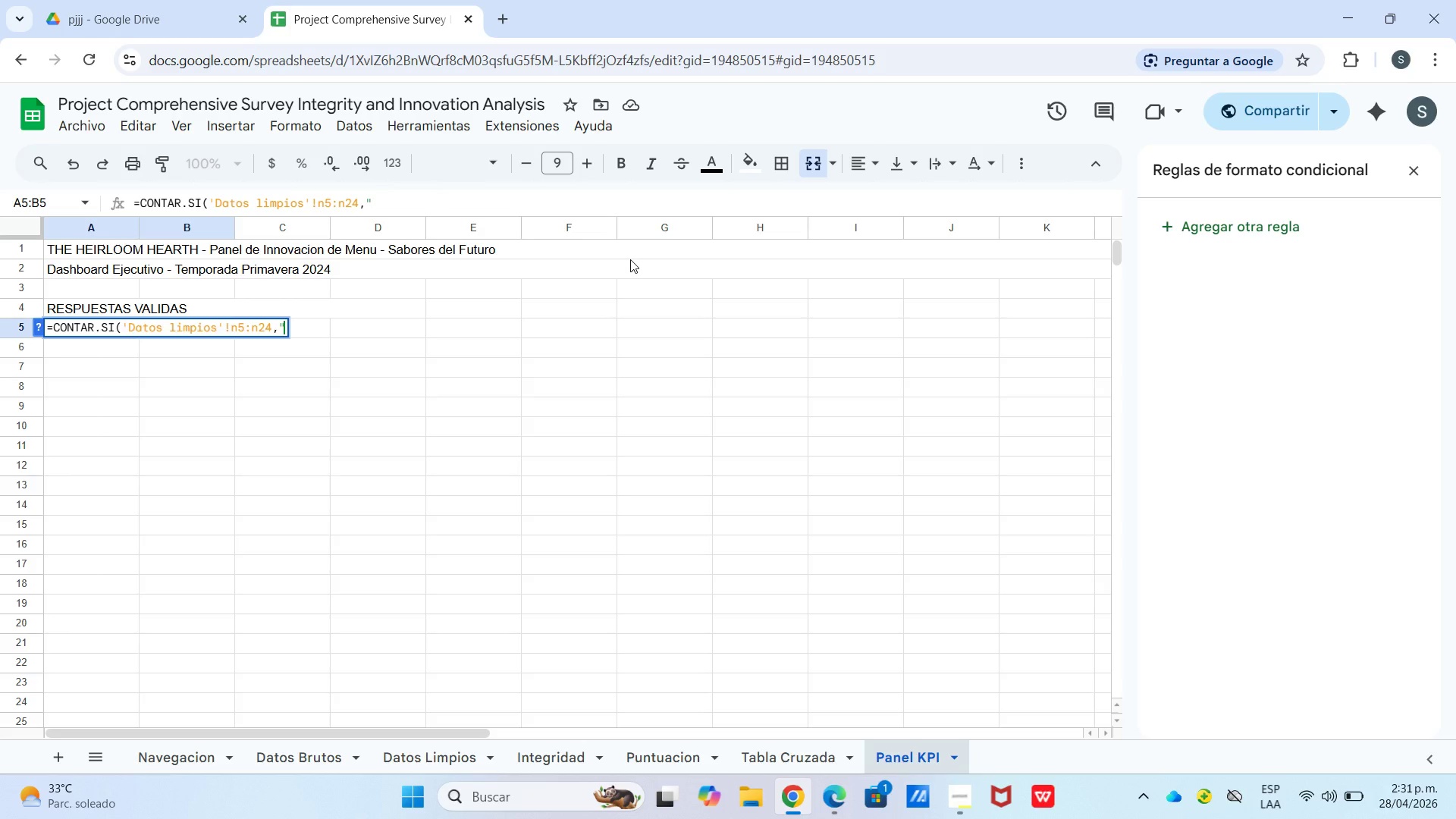 
left_click([399, 192])
 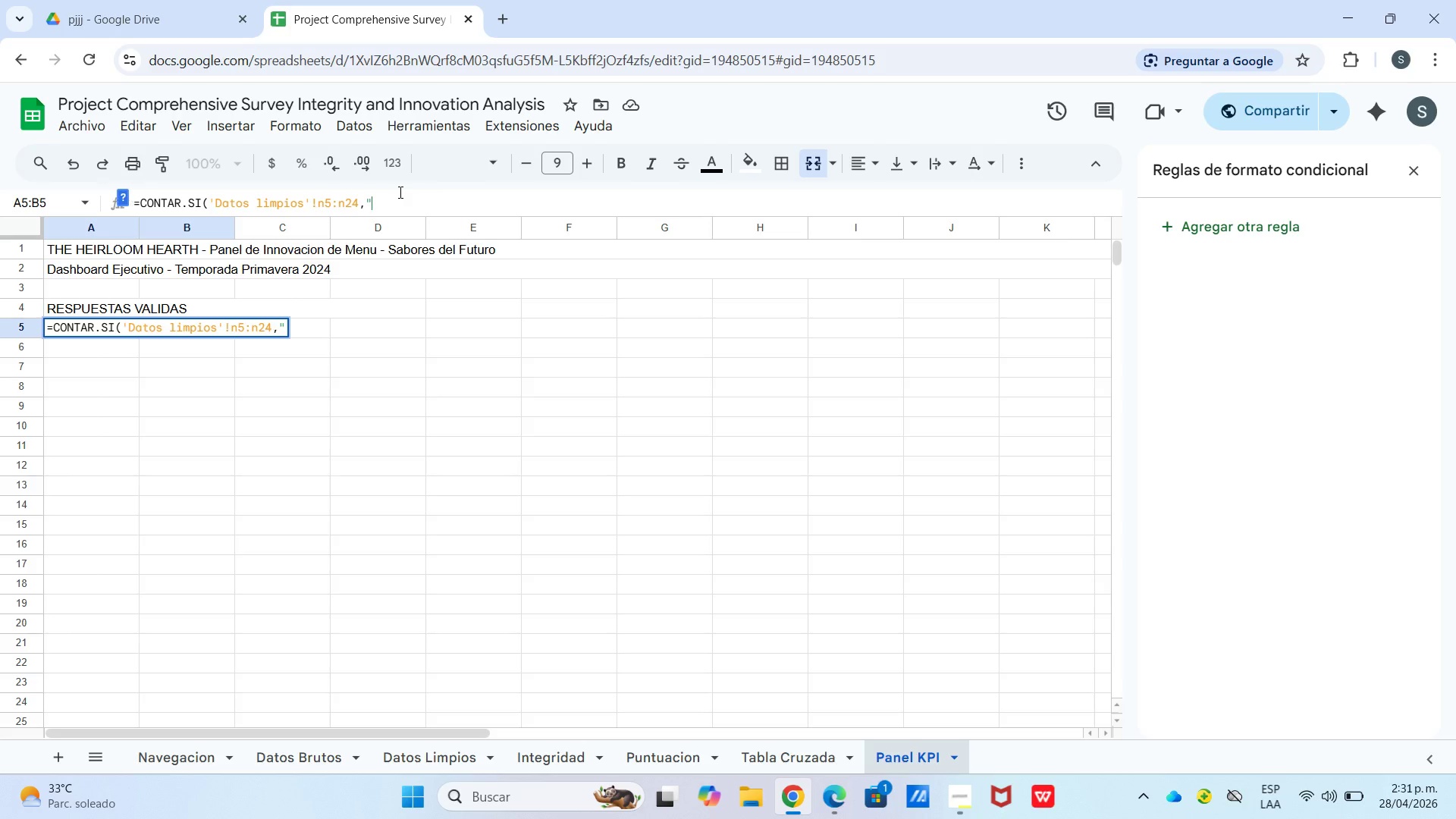 
right_click([399, 192])
 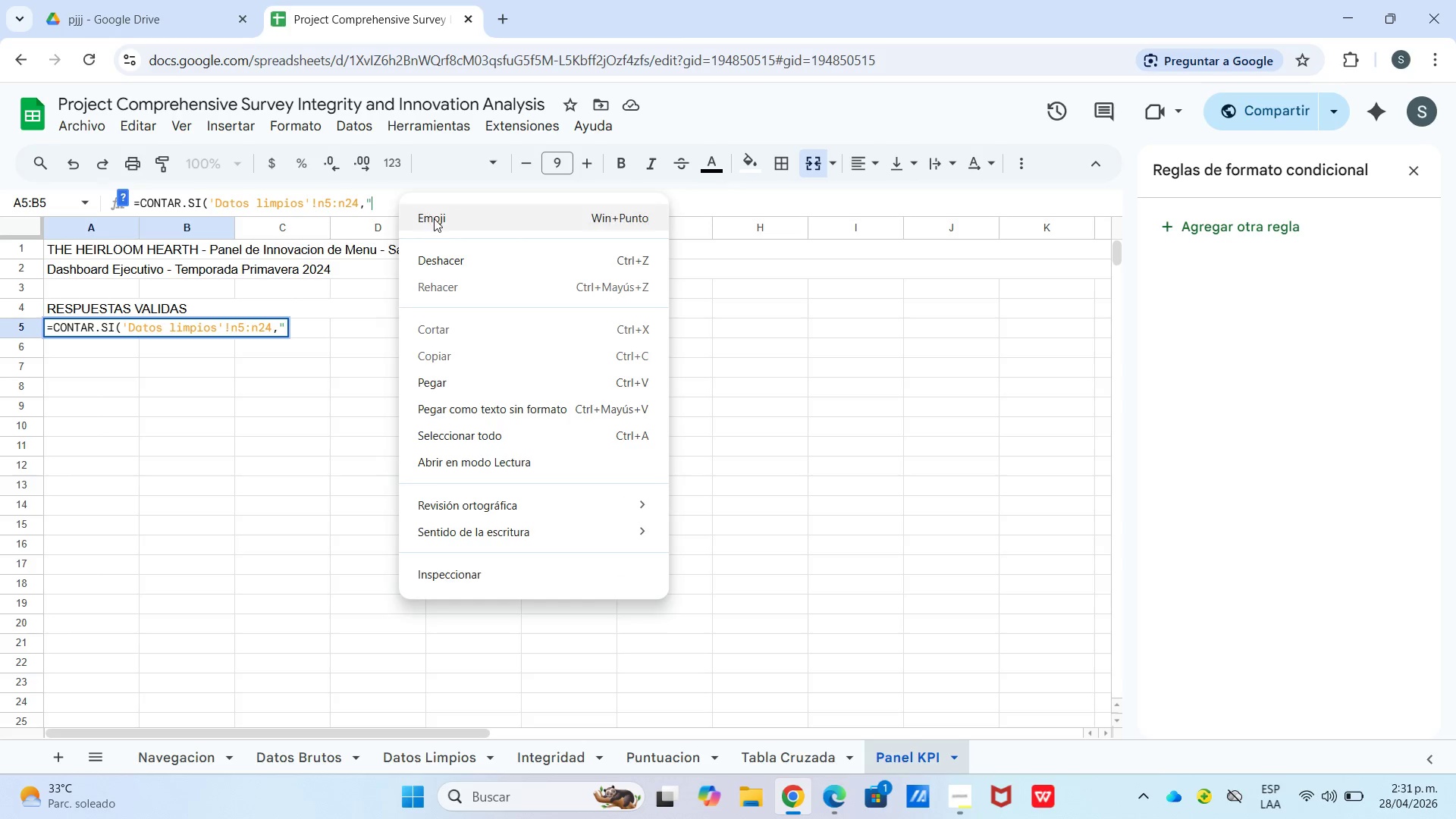 
left_click([434, 219])
 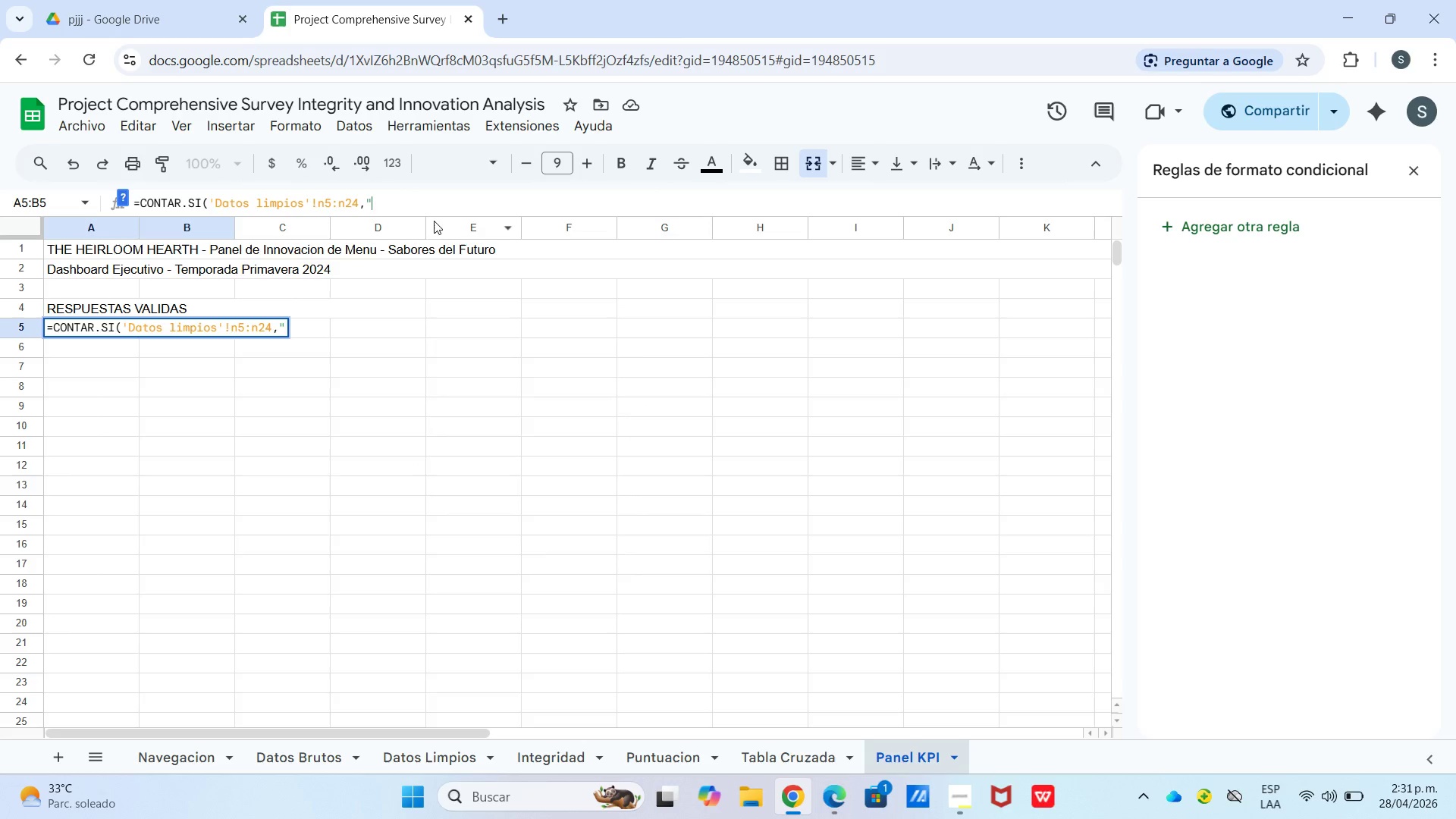 
left_click([422, 418])
 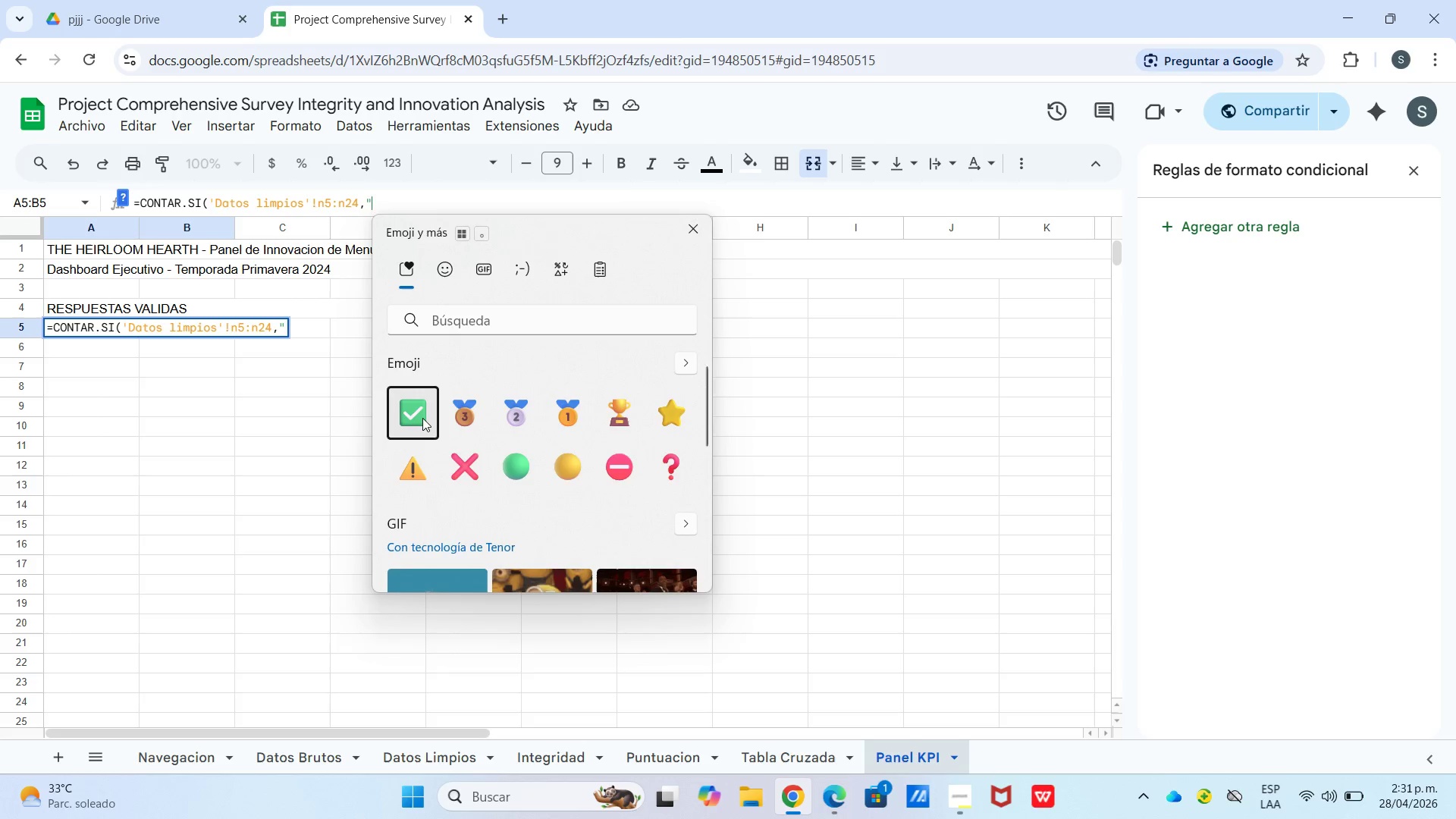 
type( VALIDO@)
 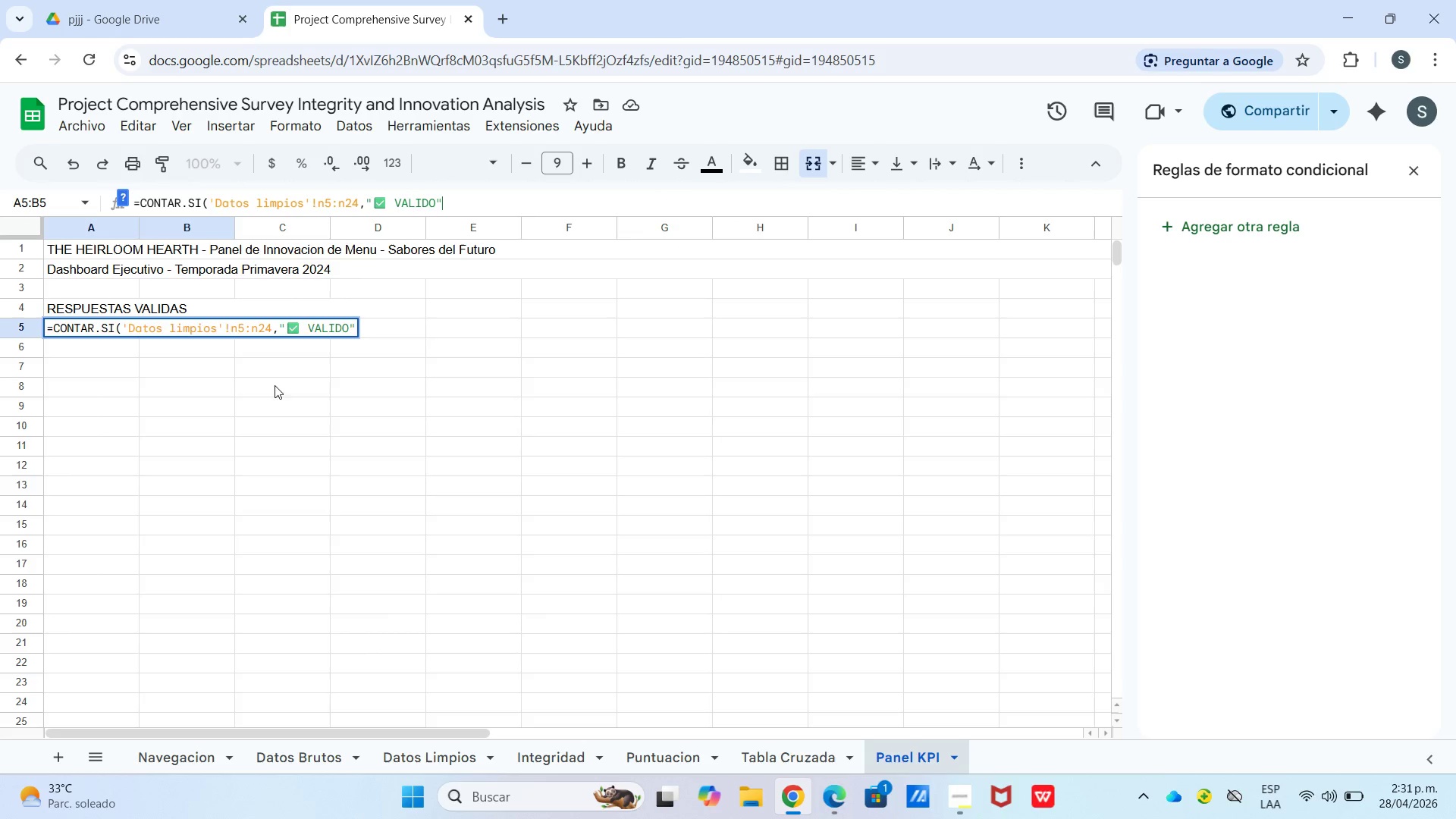 
left_click([333, 428])
 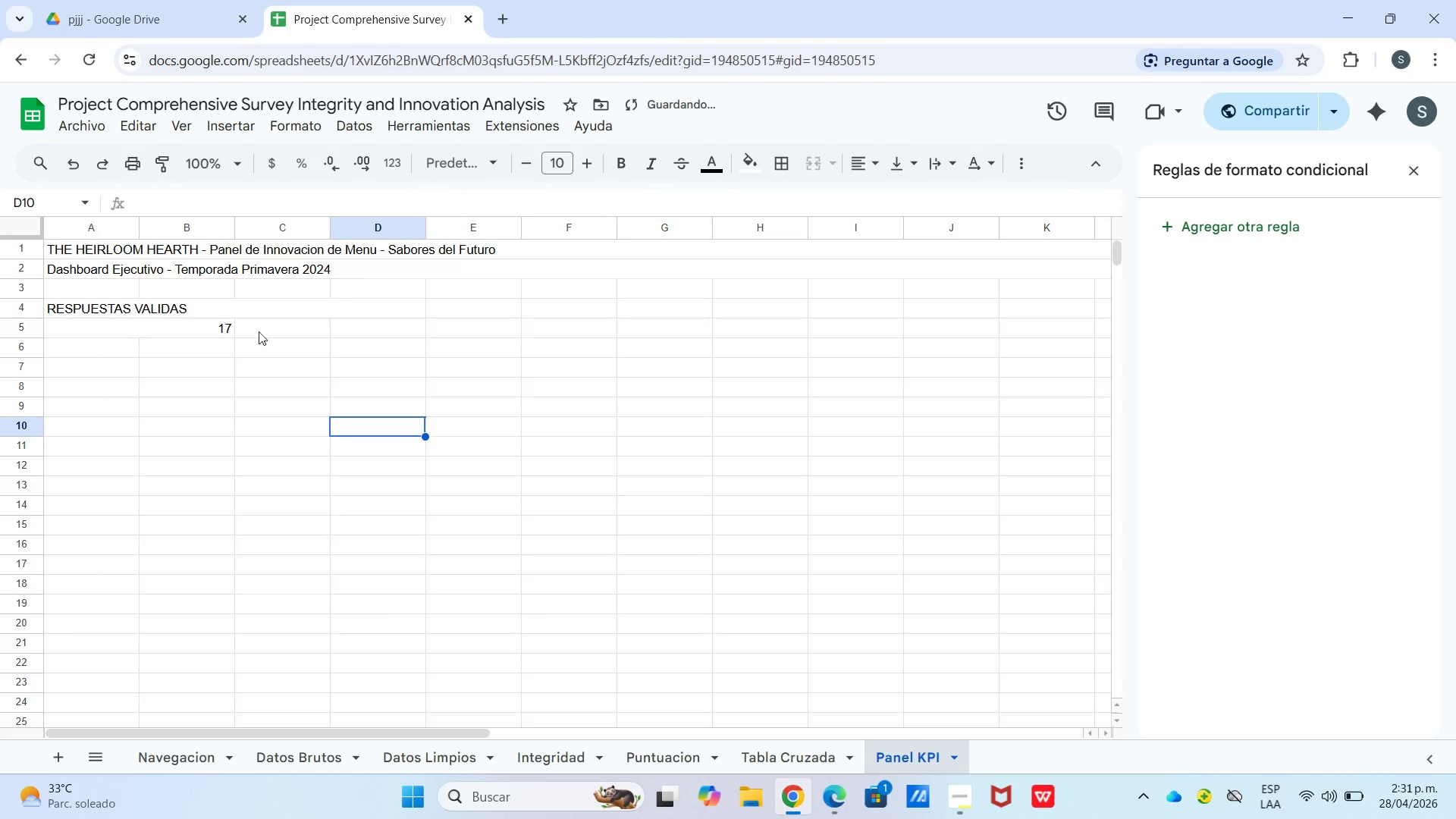 
left_click([267, 330])
 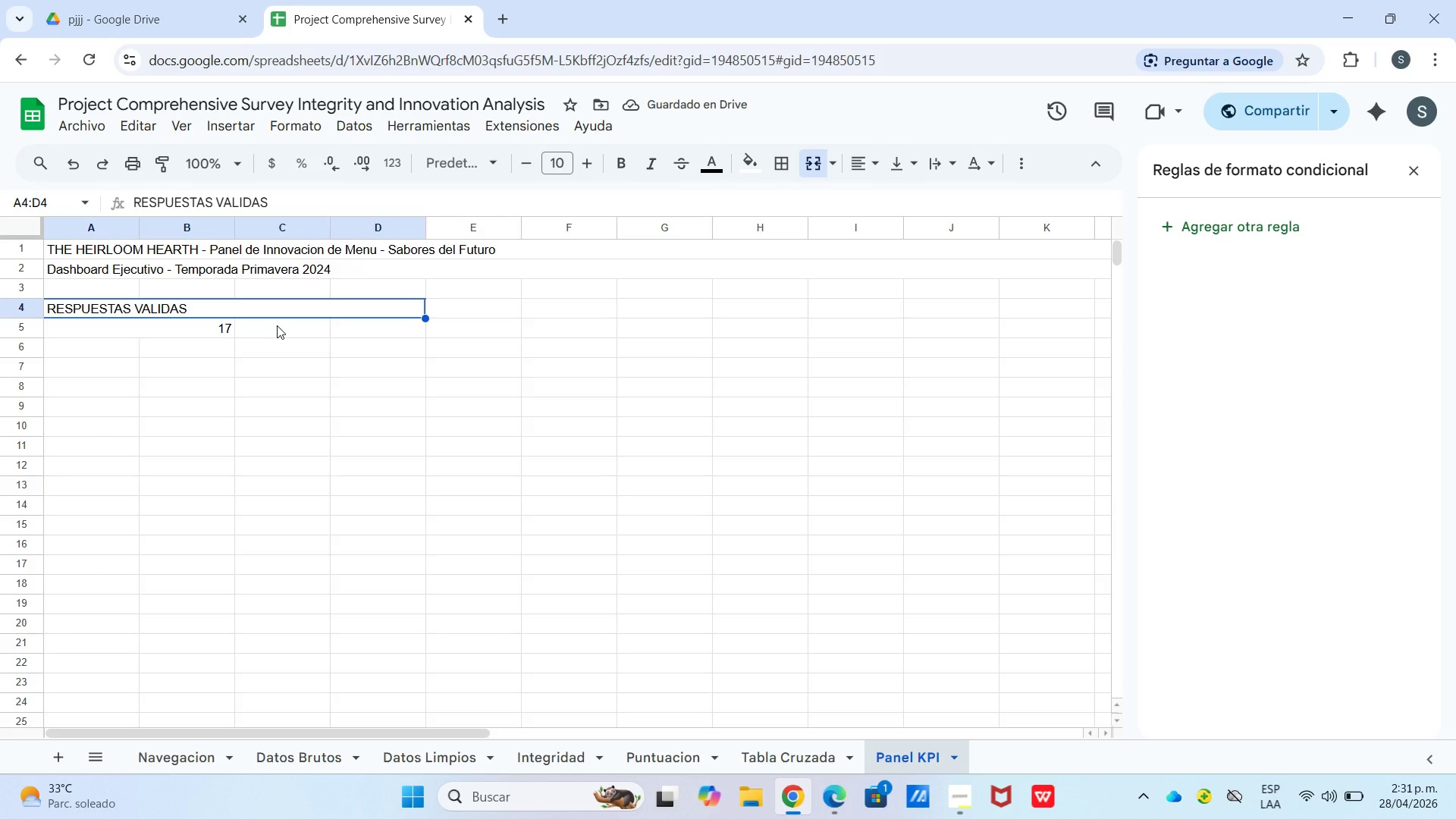 
left_click_drag(start_coordinate=[179, 328], to_coordinate=[340, 337])
 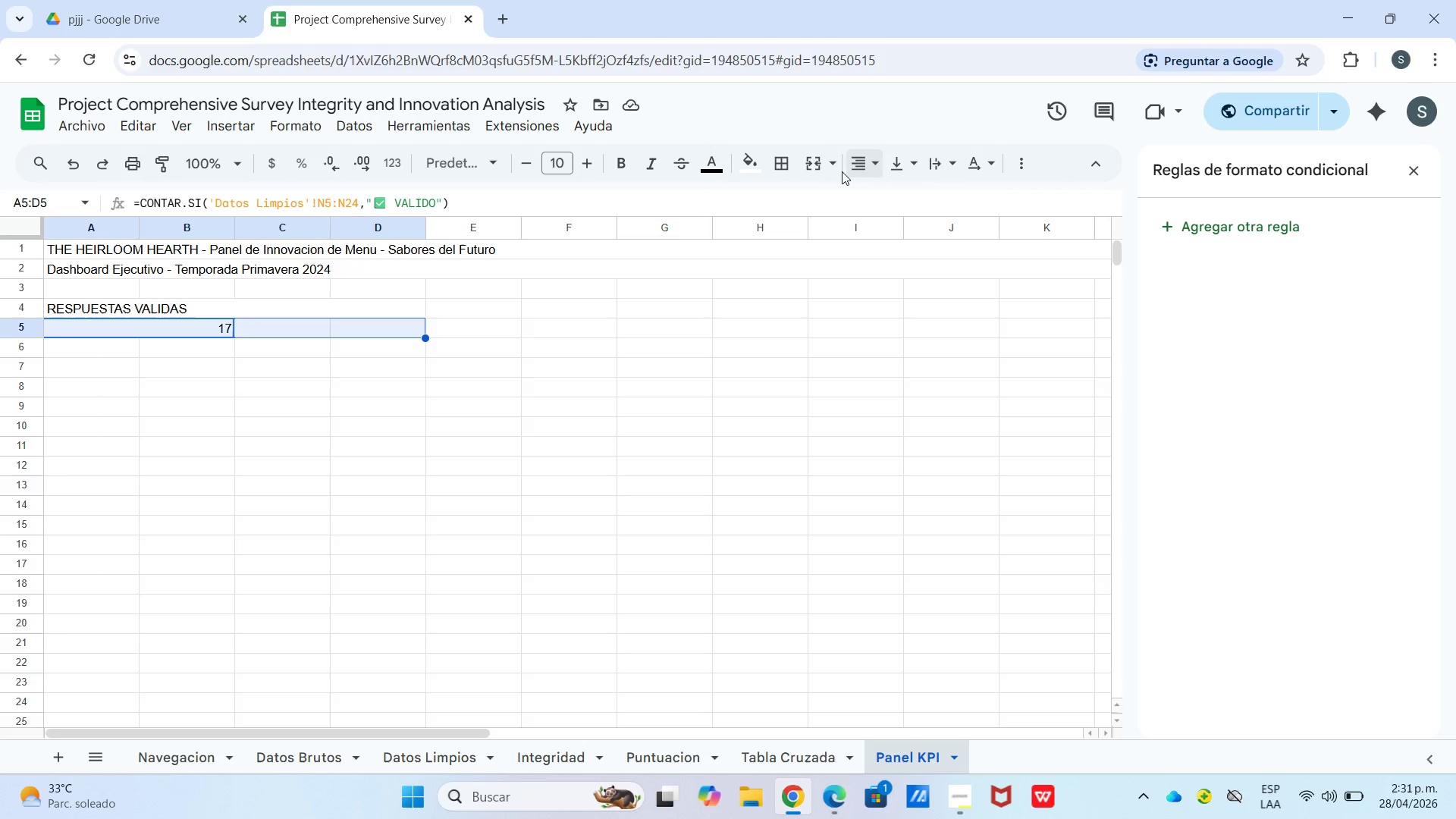 
left_click([814, 166])
 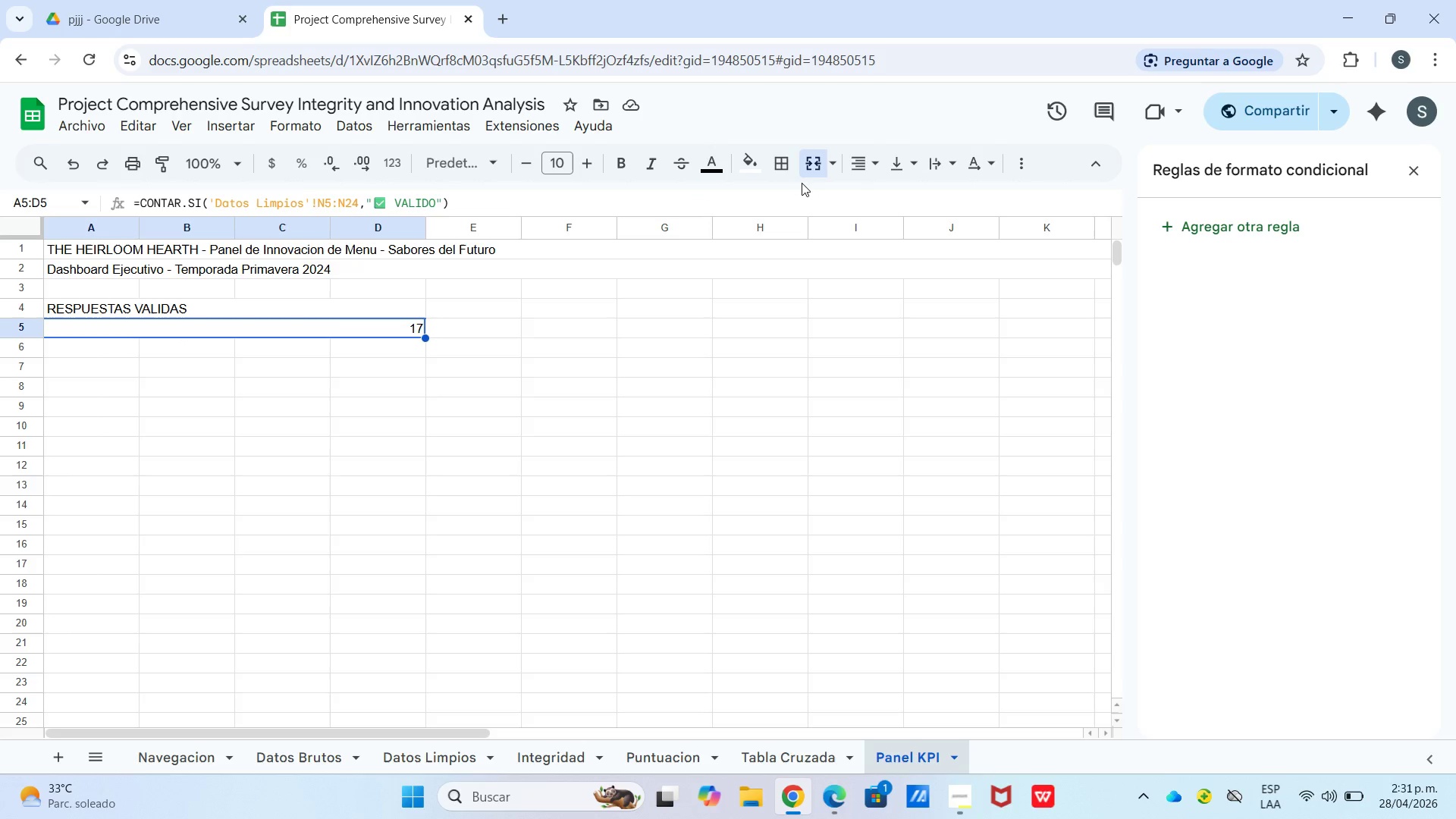 
wait(10.47)
 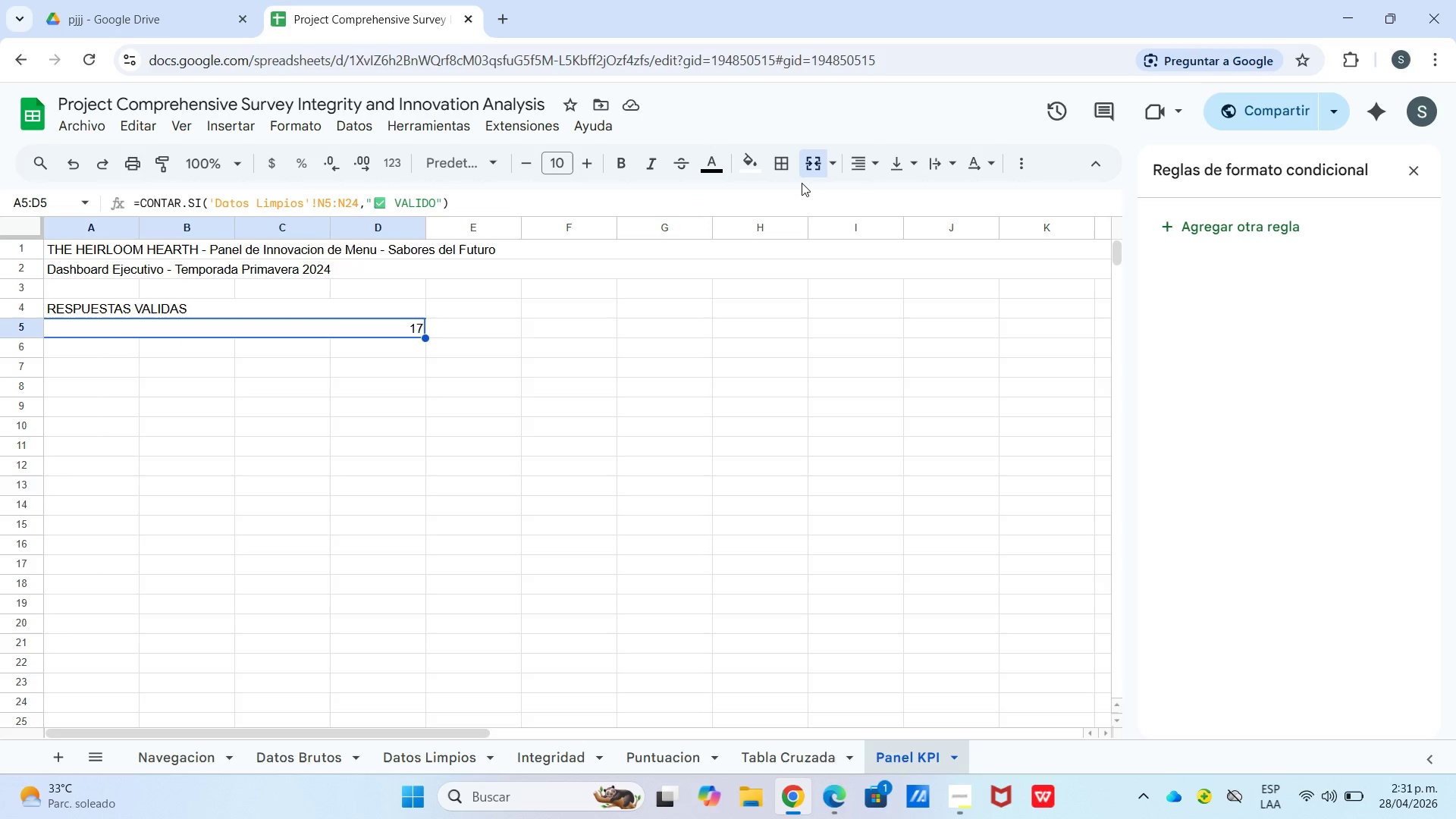 
left_click_drag(start_coordinate=[544, 328], to_coordinate=[827, 334])
 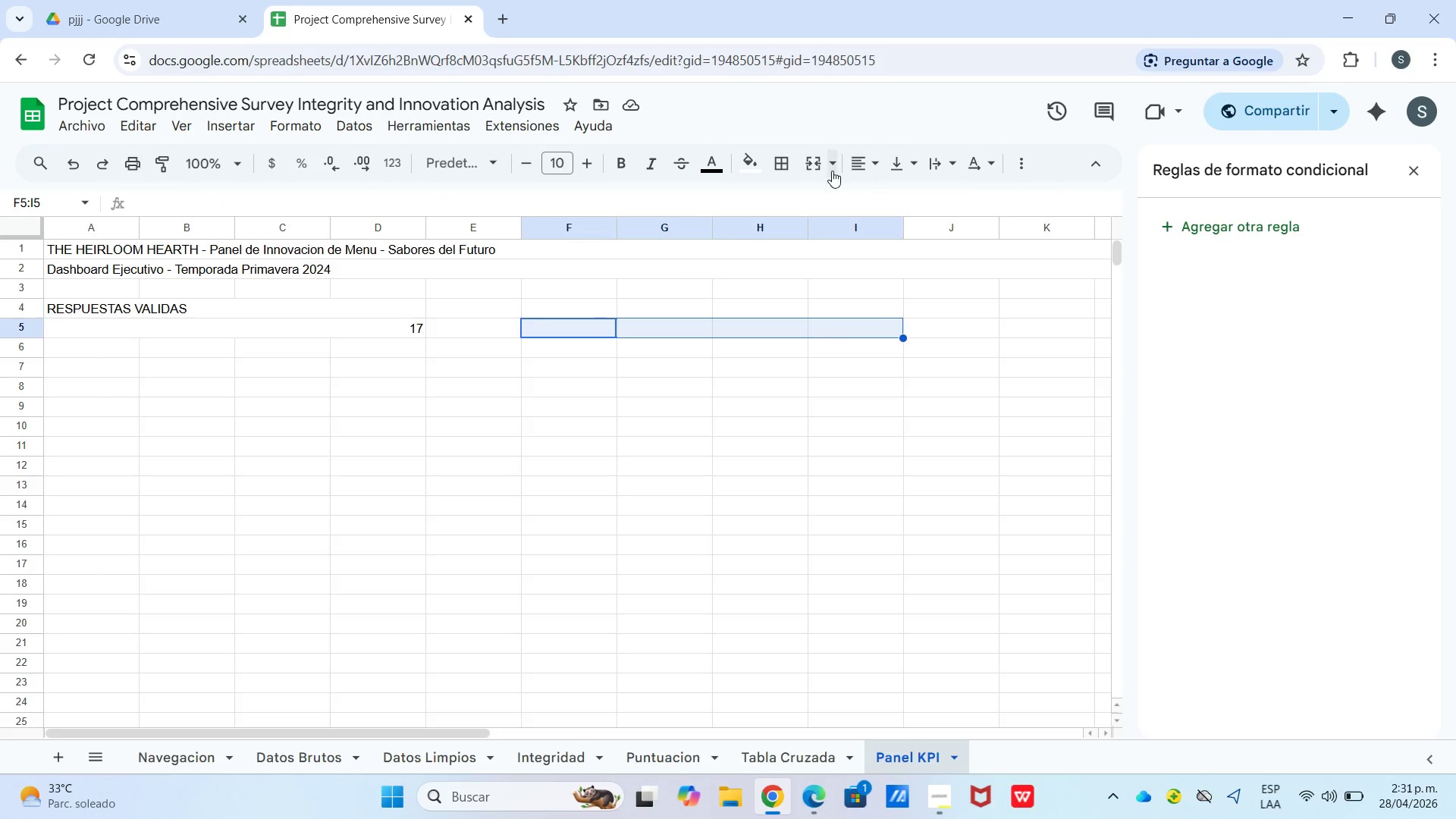 
left_click([819, 168])
 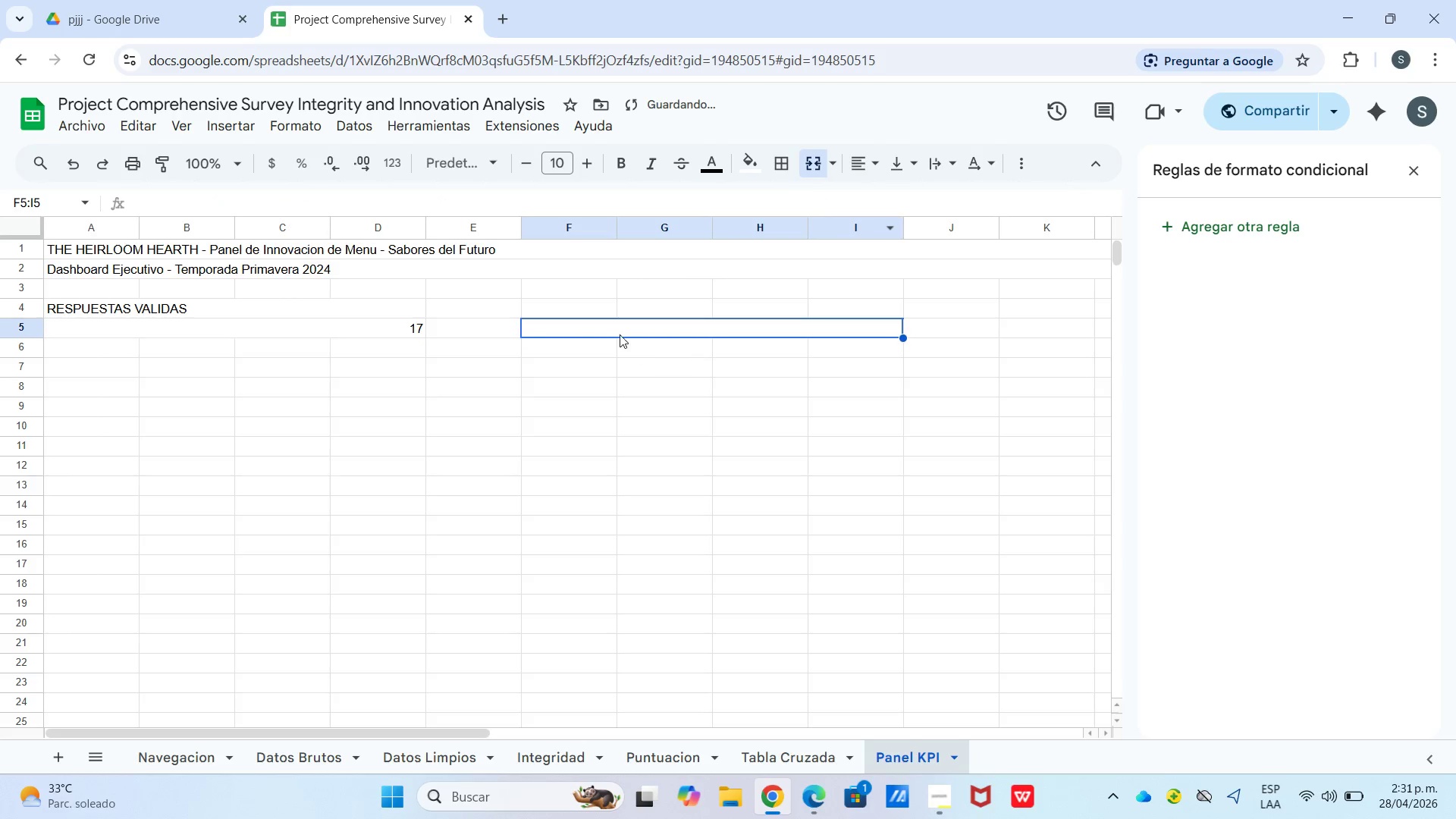 
left_click_drag(start_coordinate=[619, 328], to_coordinate=[620, 343])
 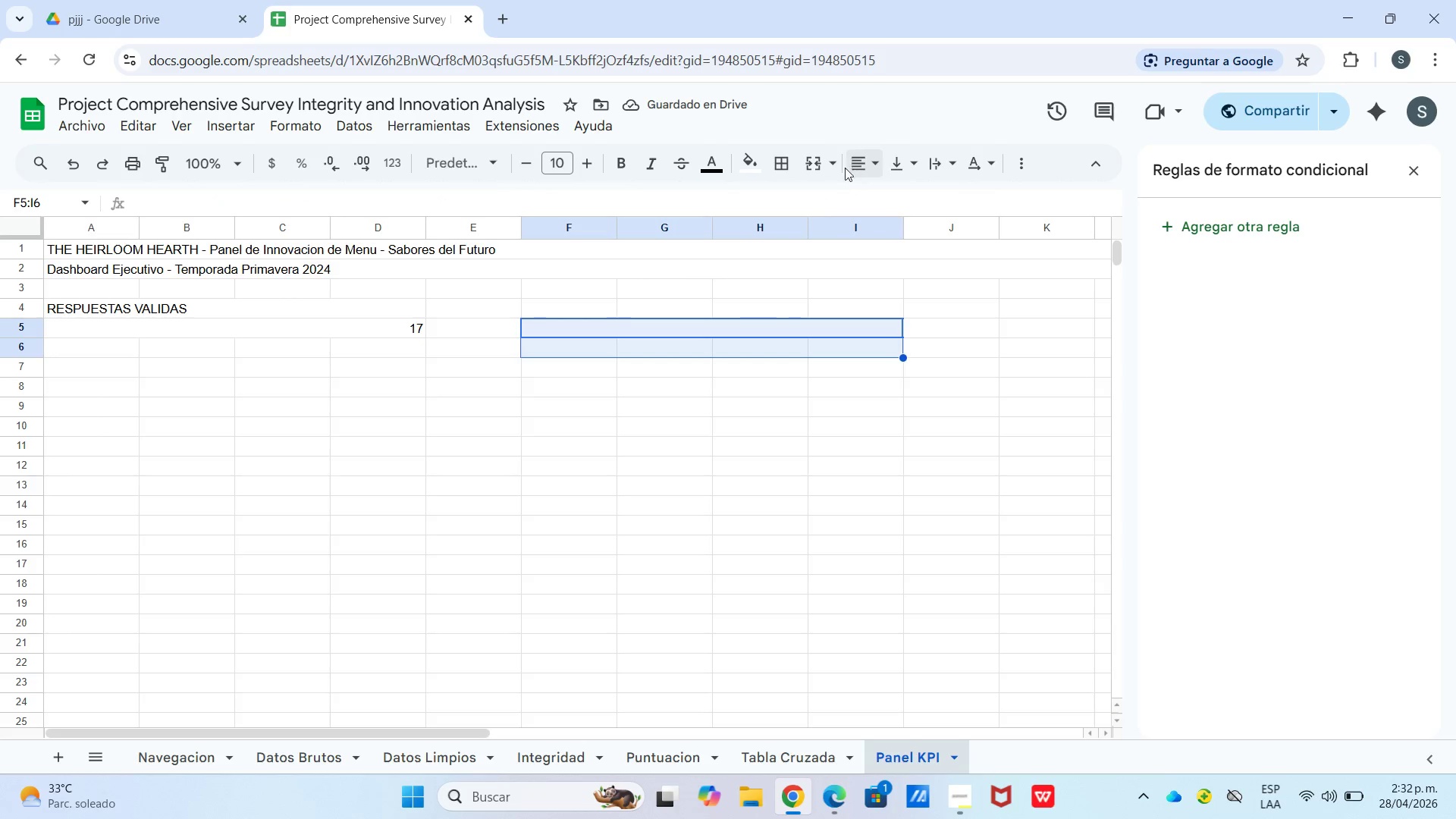 
left_click_drag(start_coordinate=[834, 168], to_coordinate=[837, 172])
 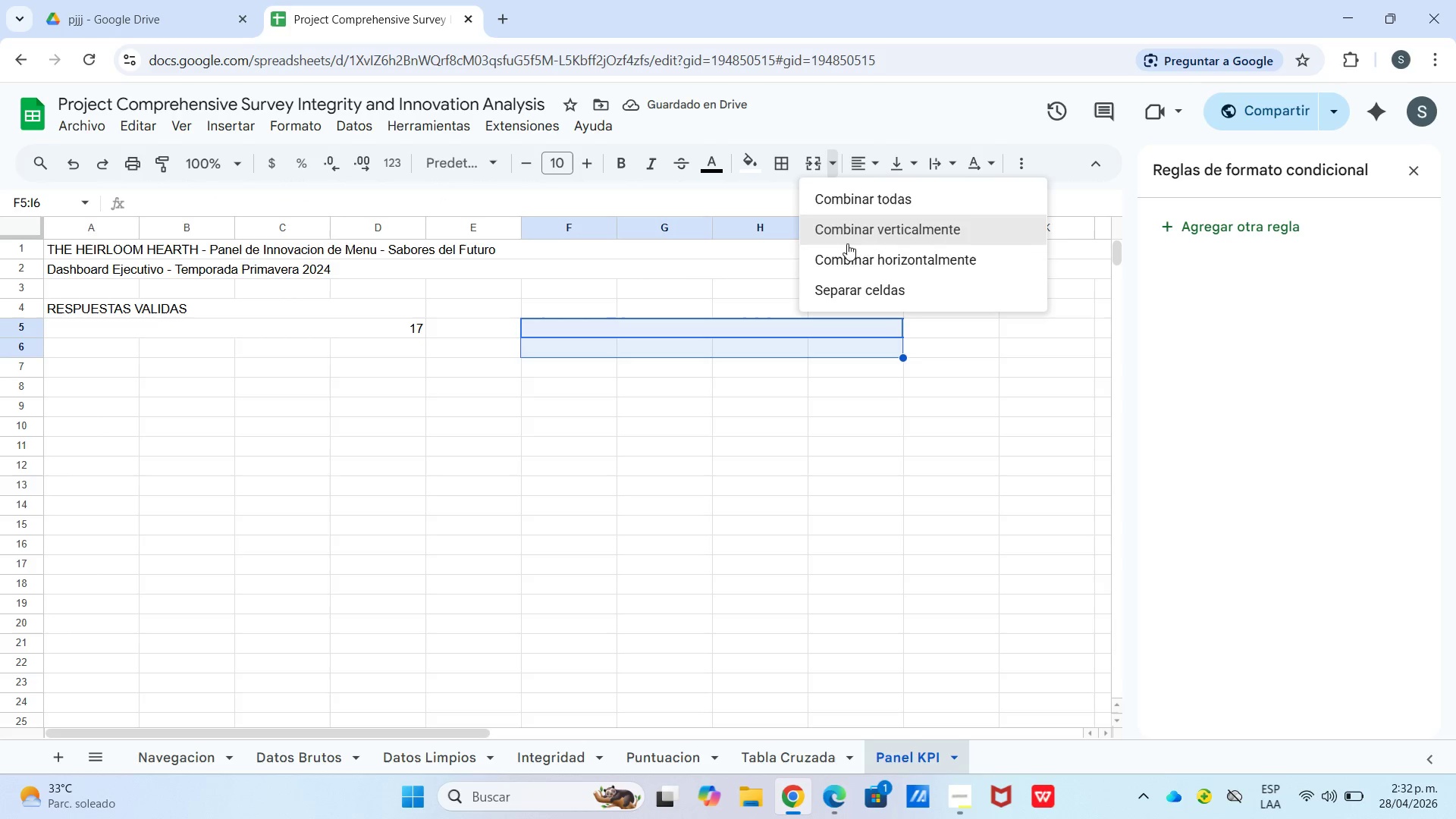 
left_click([847, 253])
 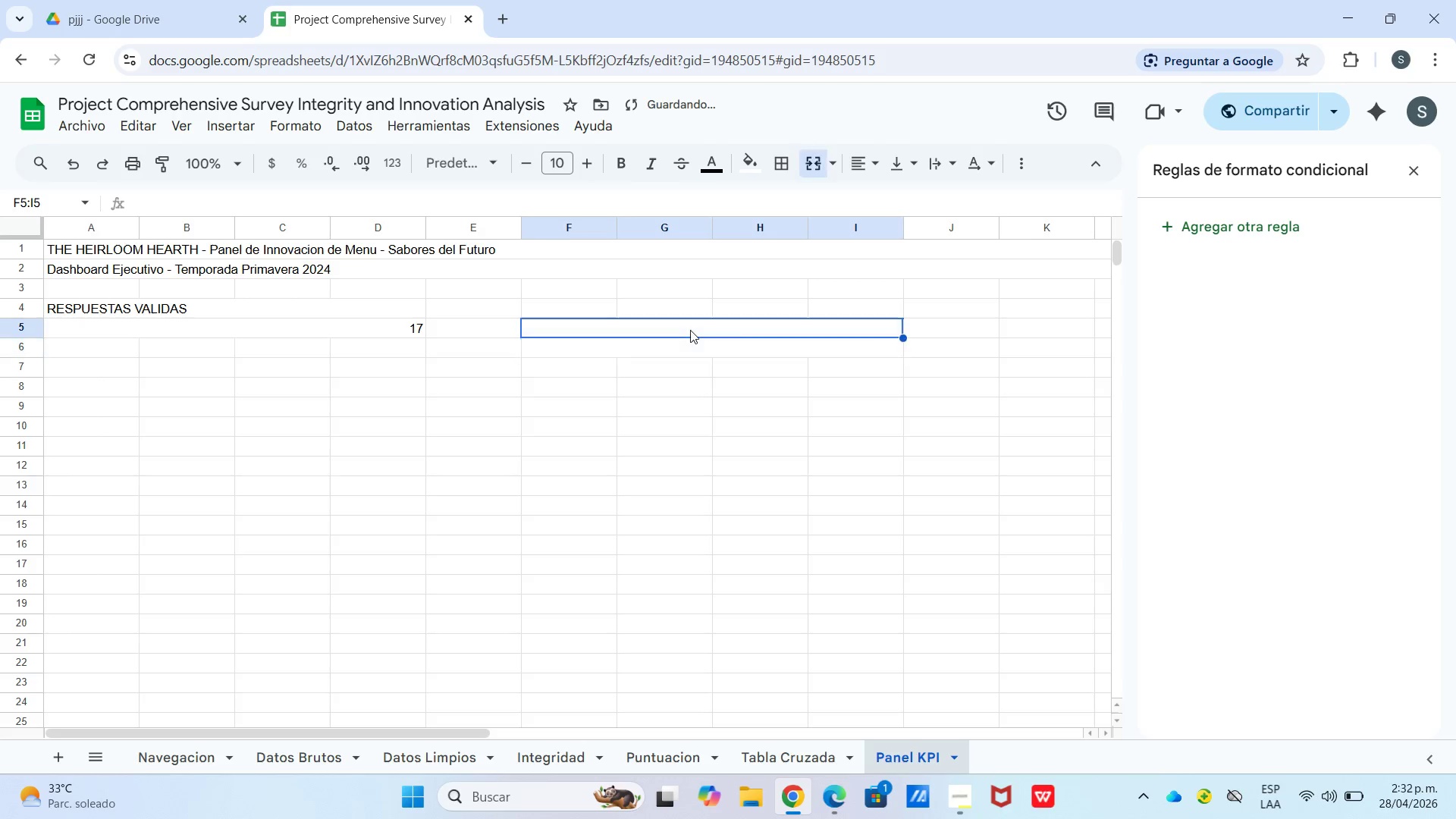 
double_click([690, 330])
 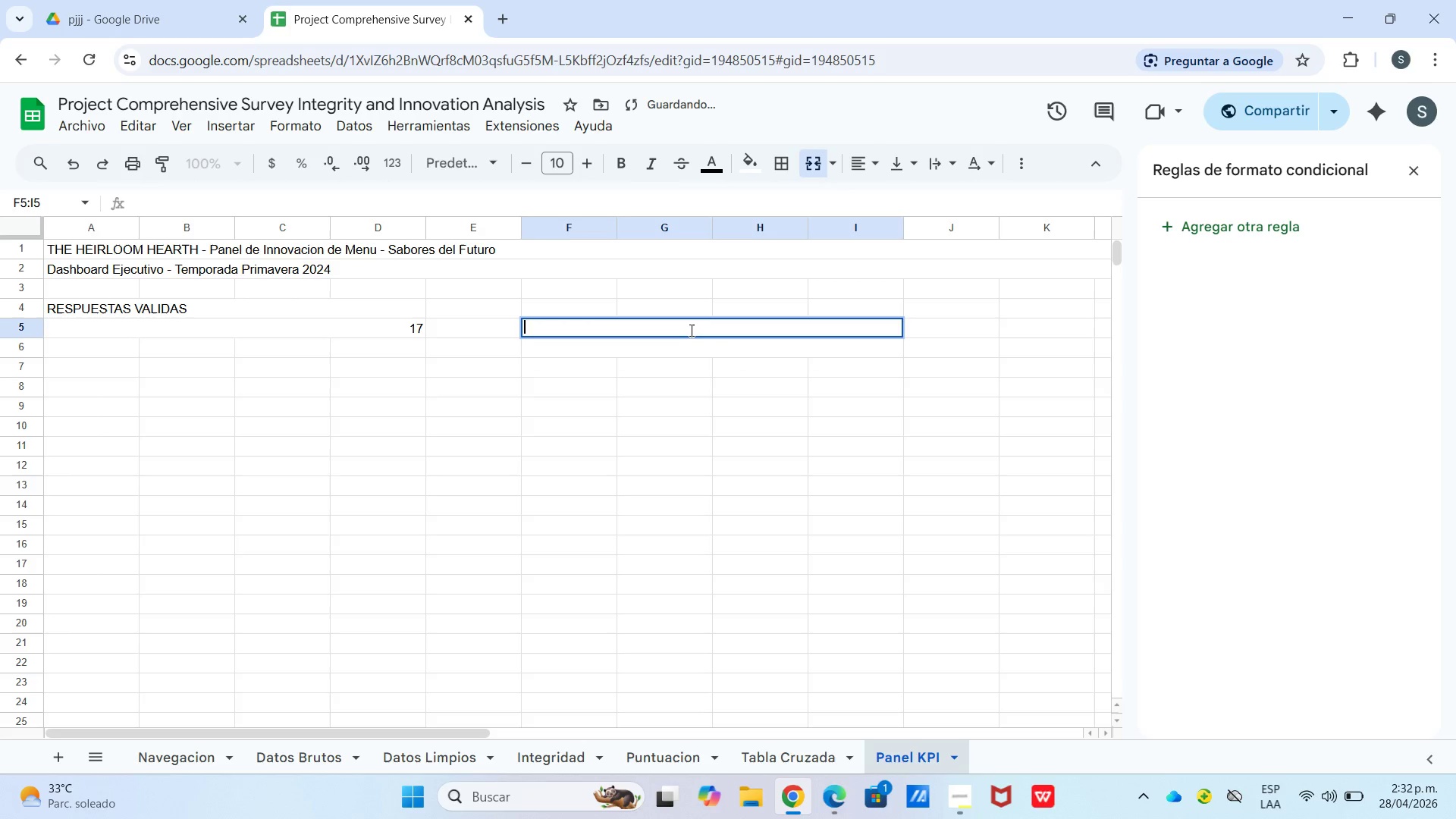 
type(tiempo medio *SEG()
 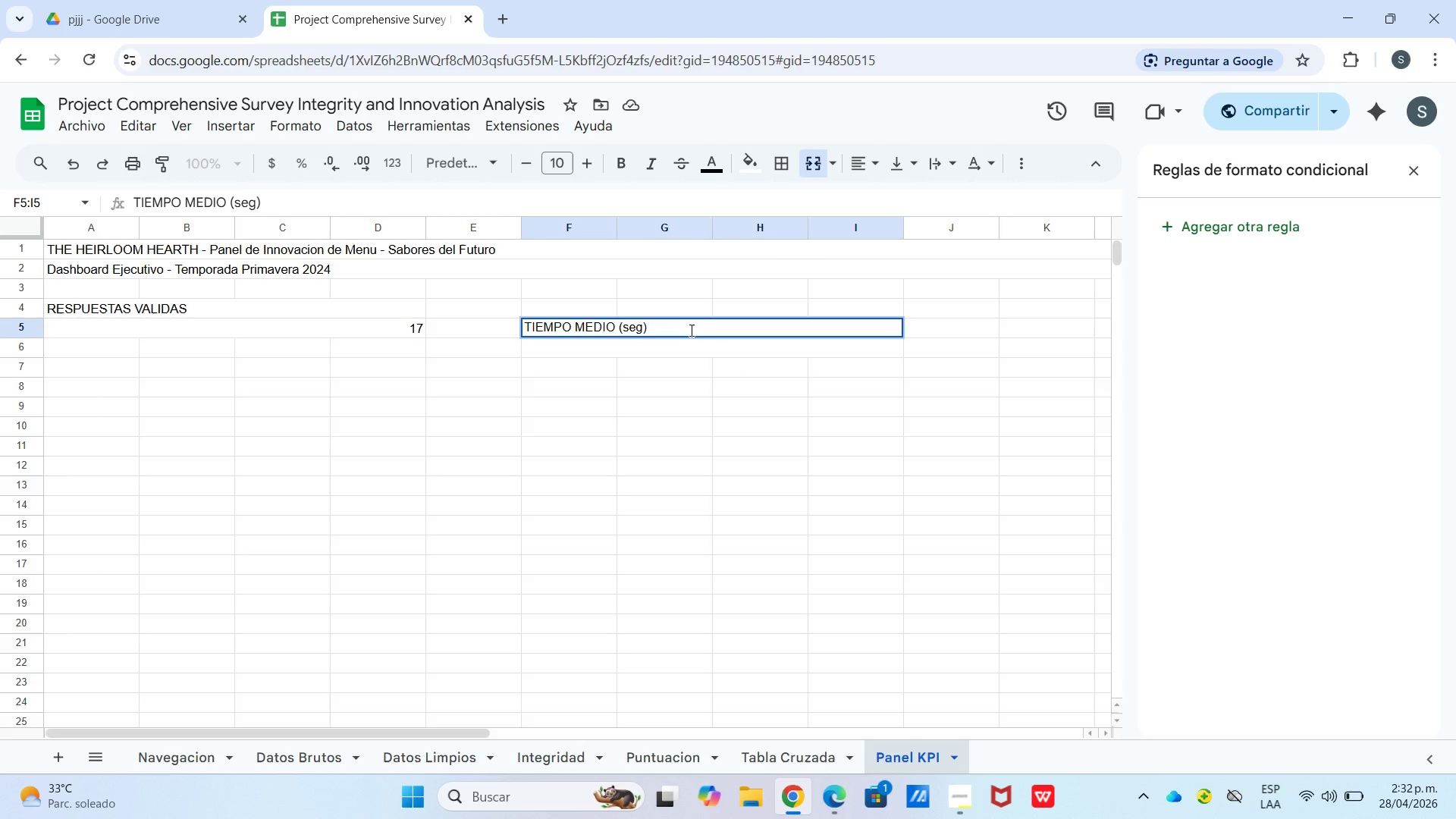 
key(Enter)
 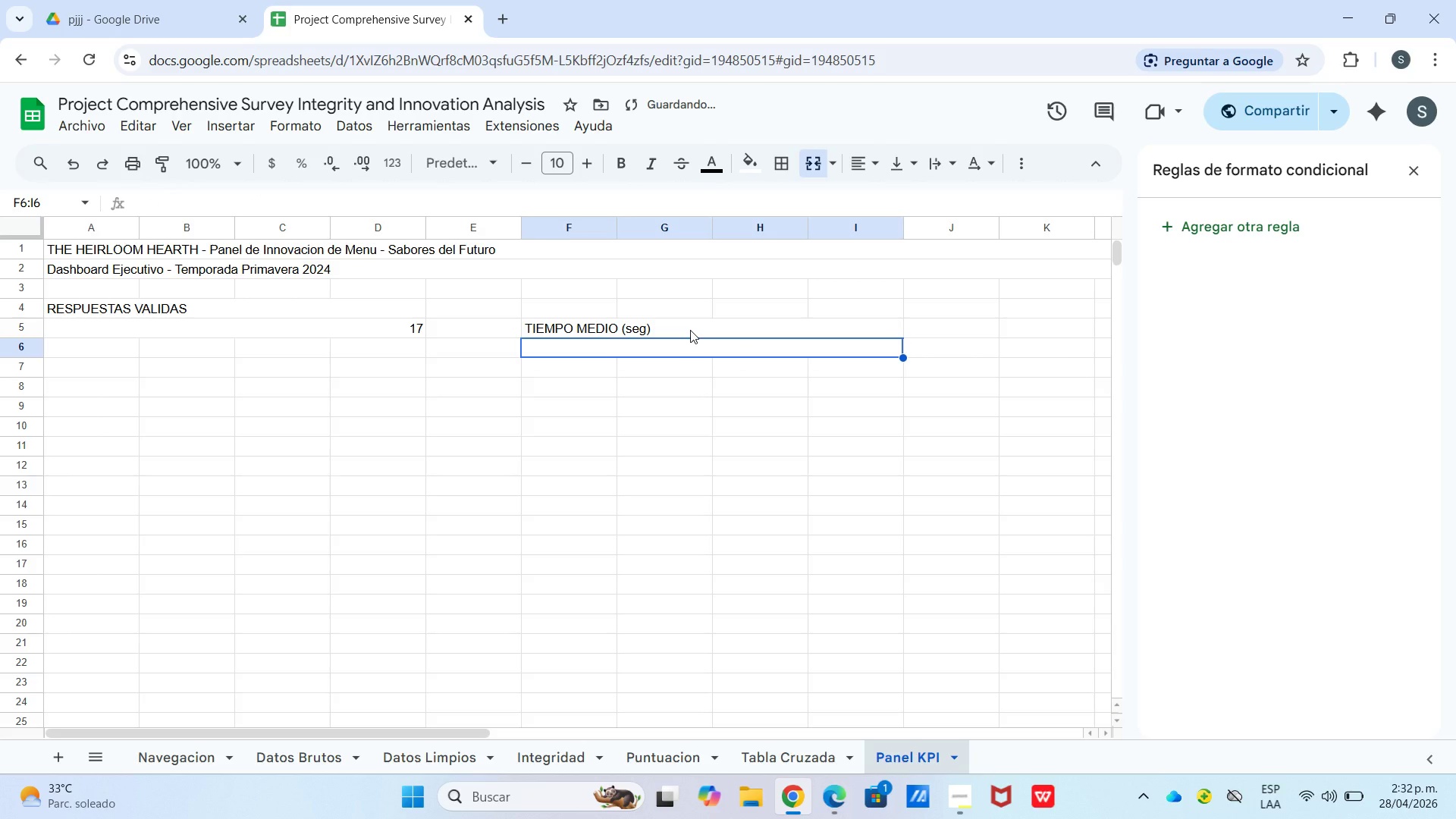 
type()redondra)
key(Backspace)
key(Backspace)
type(a)
key(Tab)
type(promedio)
key(Tab)
type([datos brutos0)
key(Backspace)
type([!f4>f23(,0()
 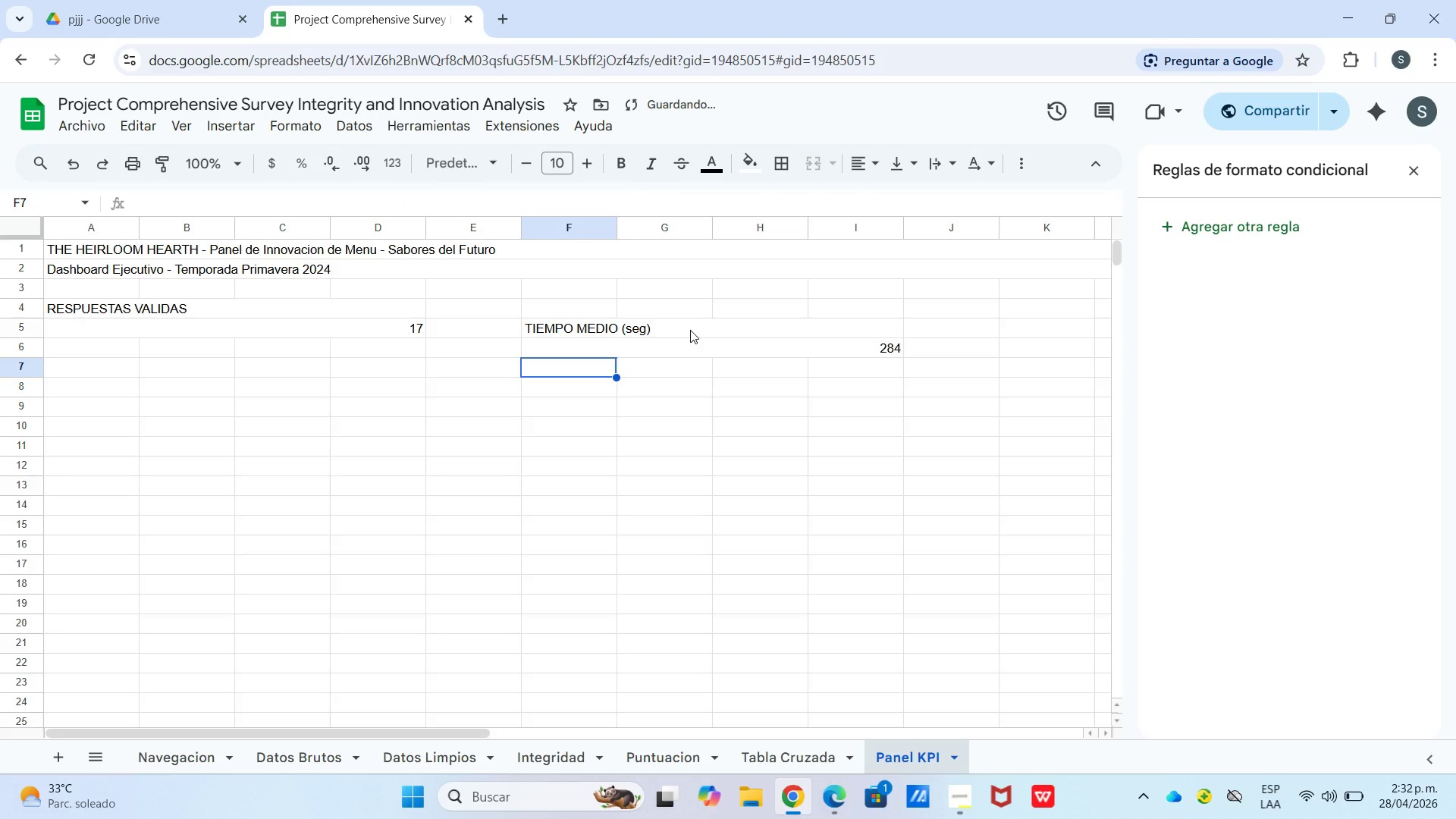 
 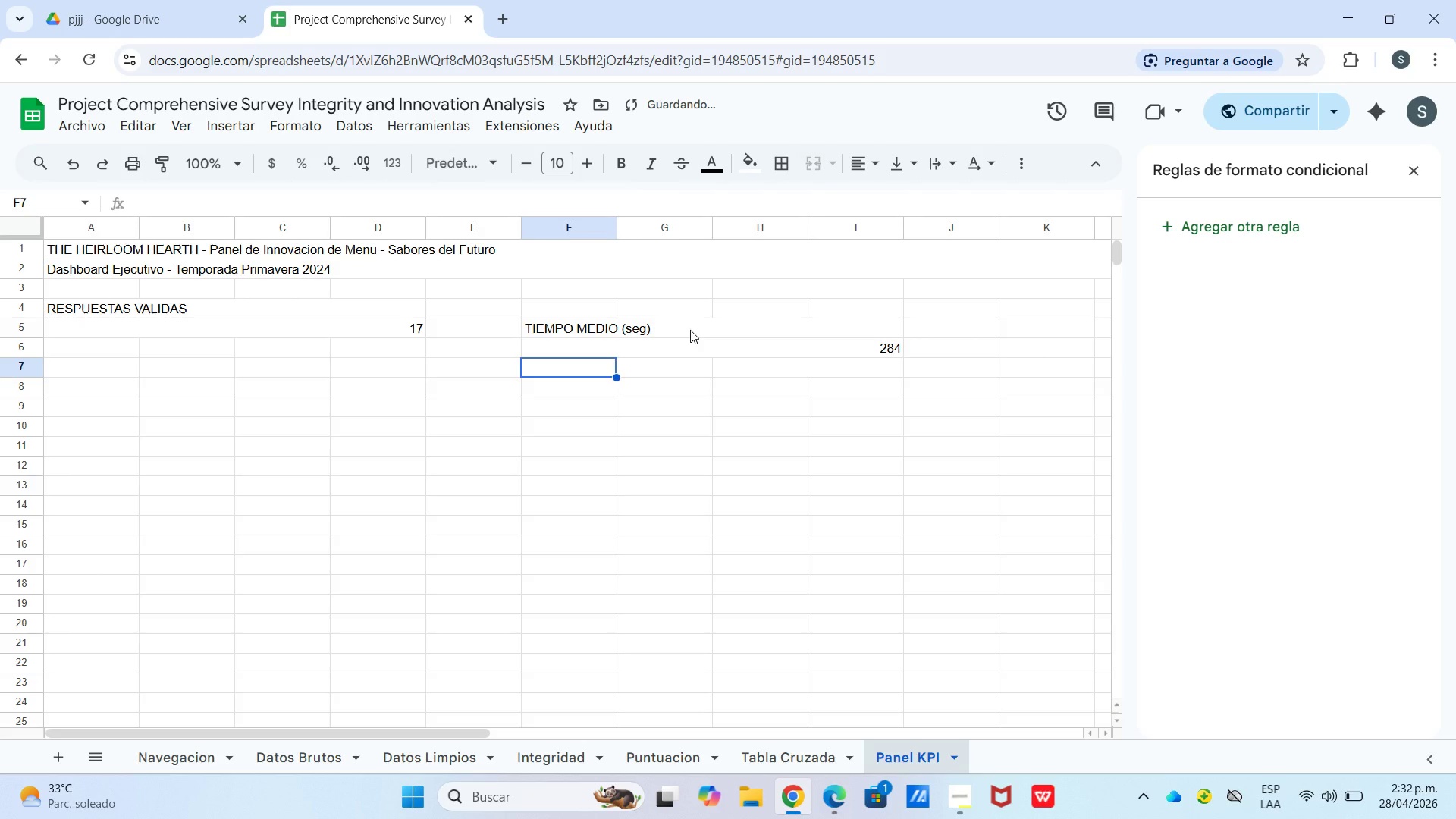 
key(Enter)
 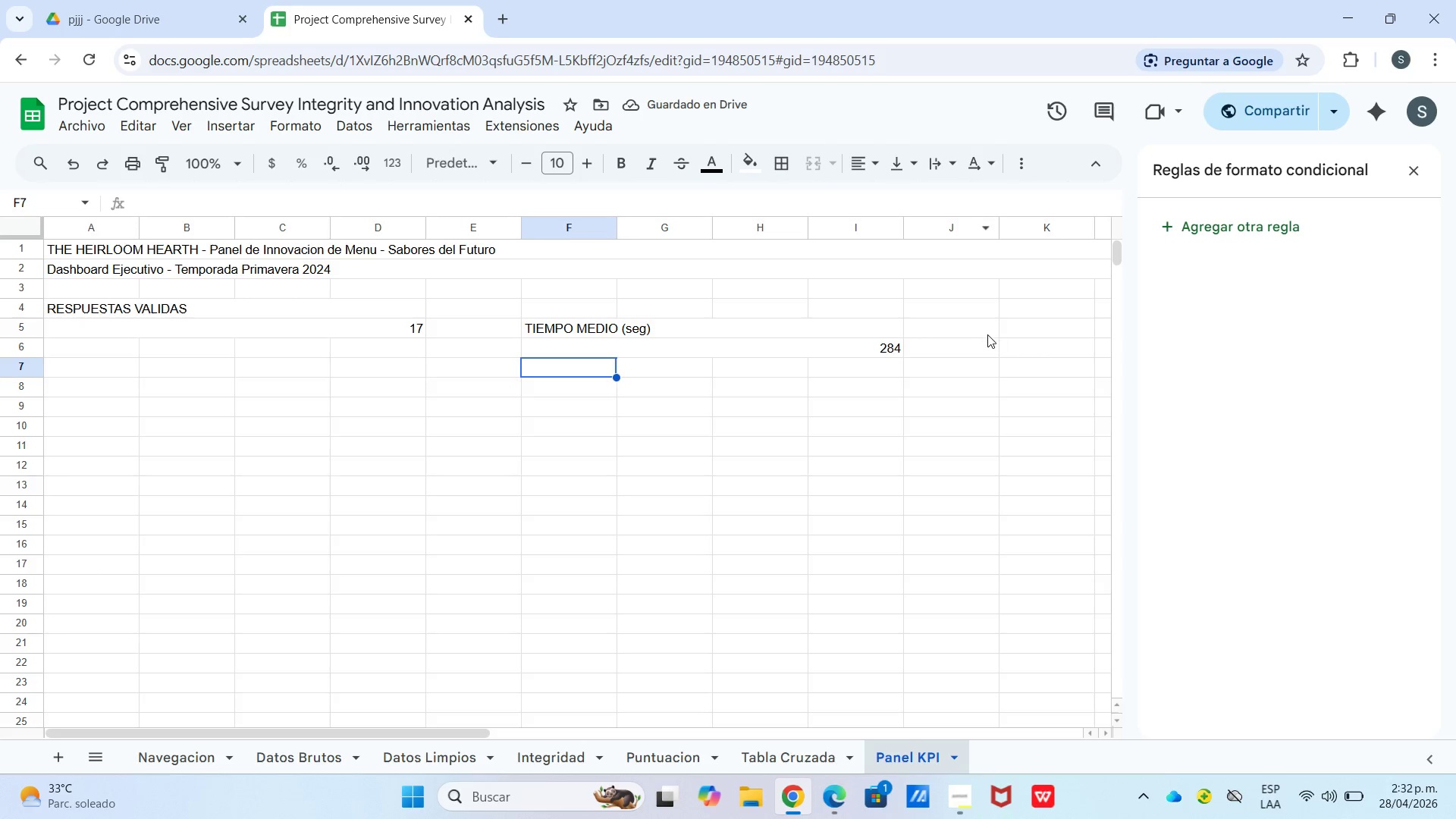 
left_click_drag(start_coordinate=[1033, 326], to_coordinate=[908, 321])
 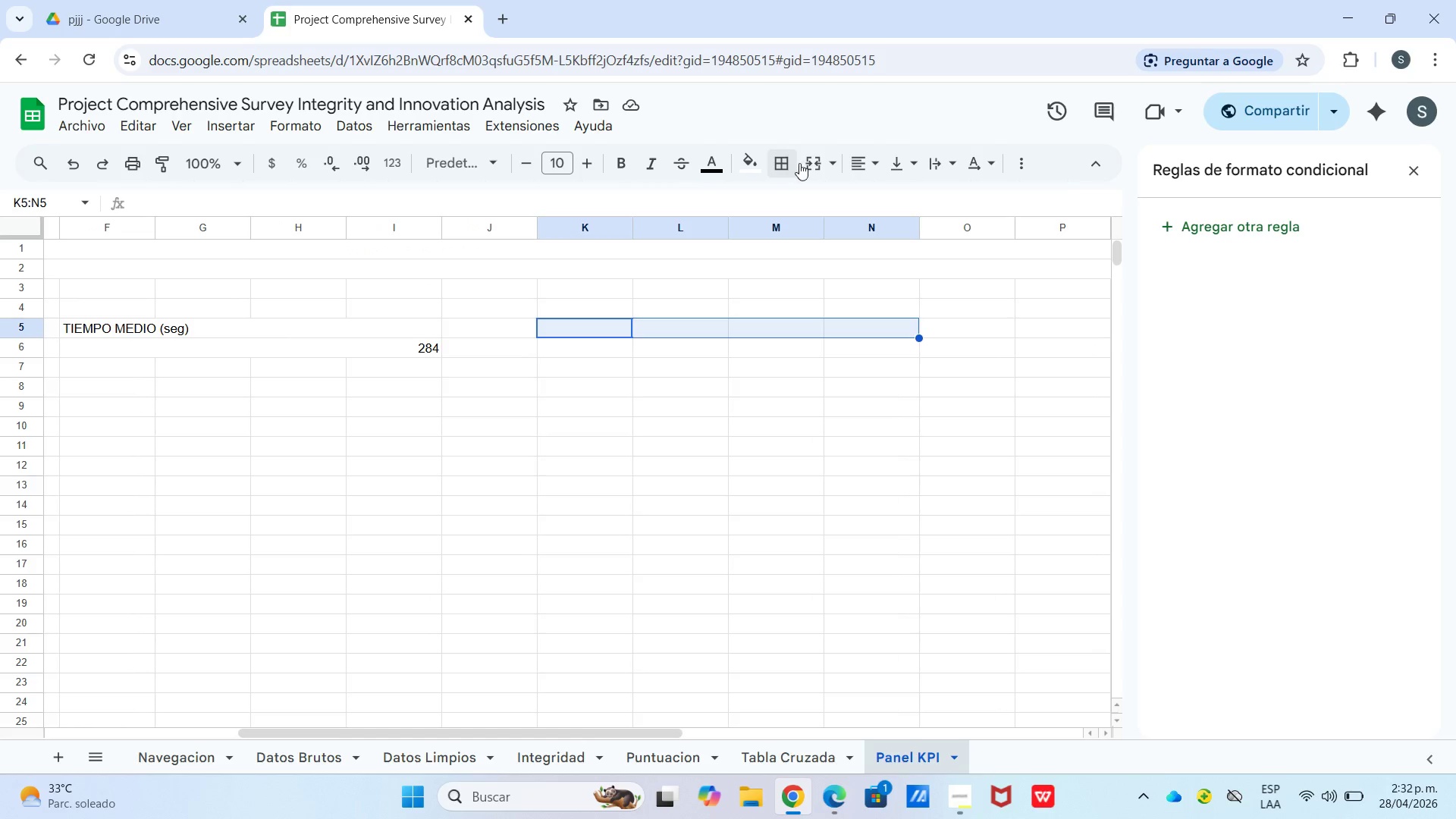 
left_click([805, 163])
 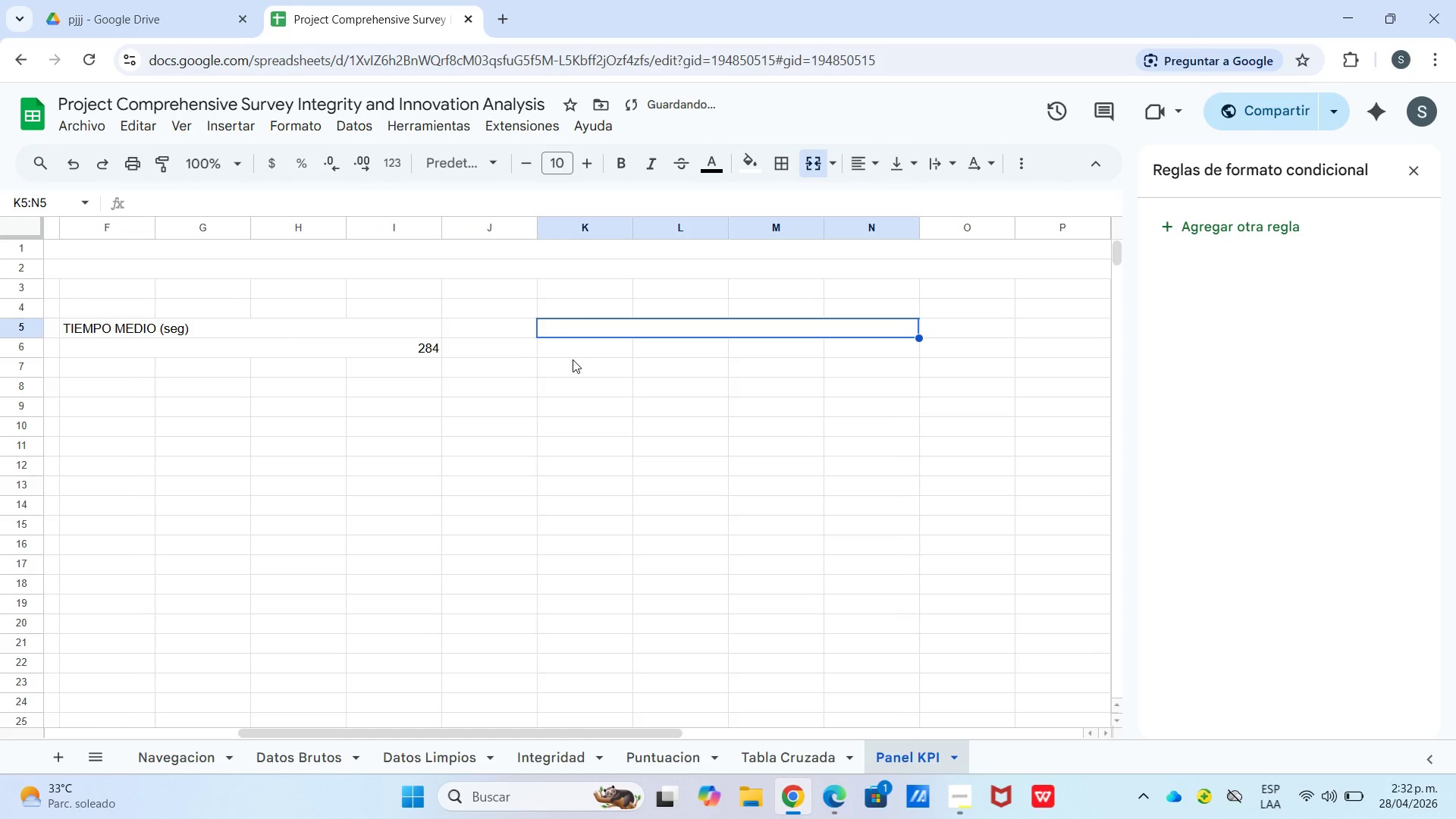 
left_click_drag(start_coordinate=[572, 356], to_coordinate=[867, 353])
 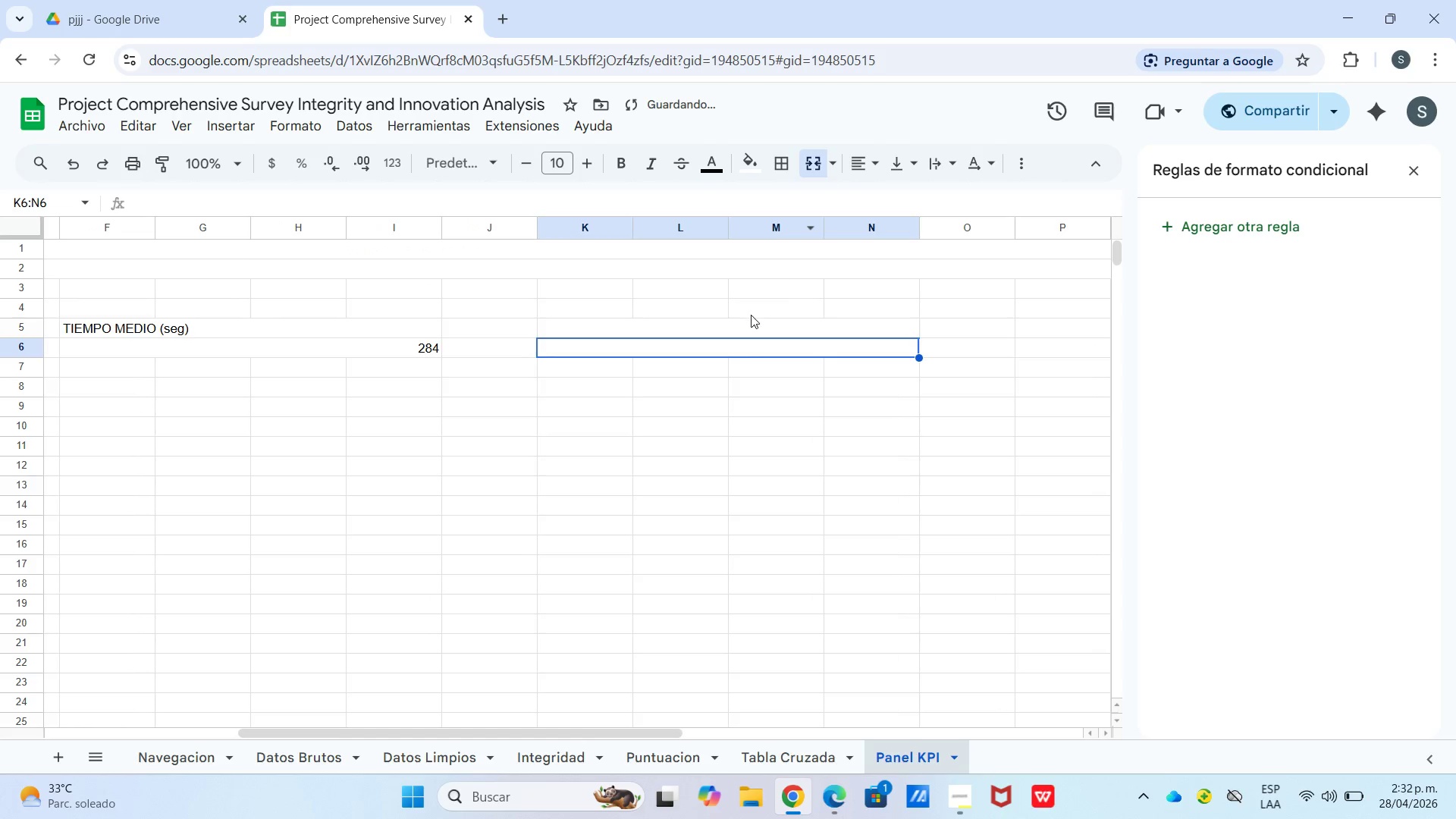 
left_click([745, 324])
 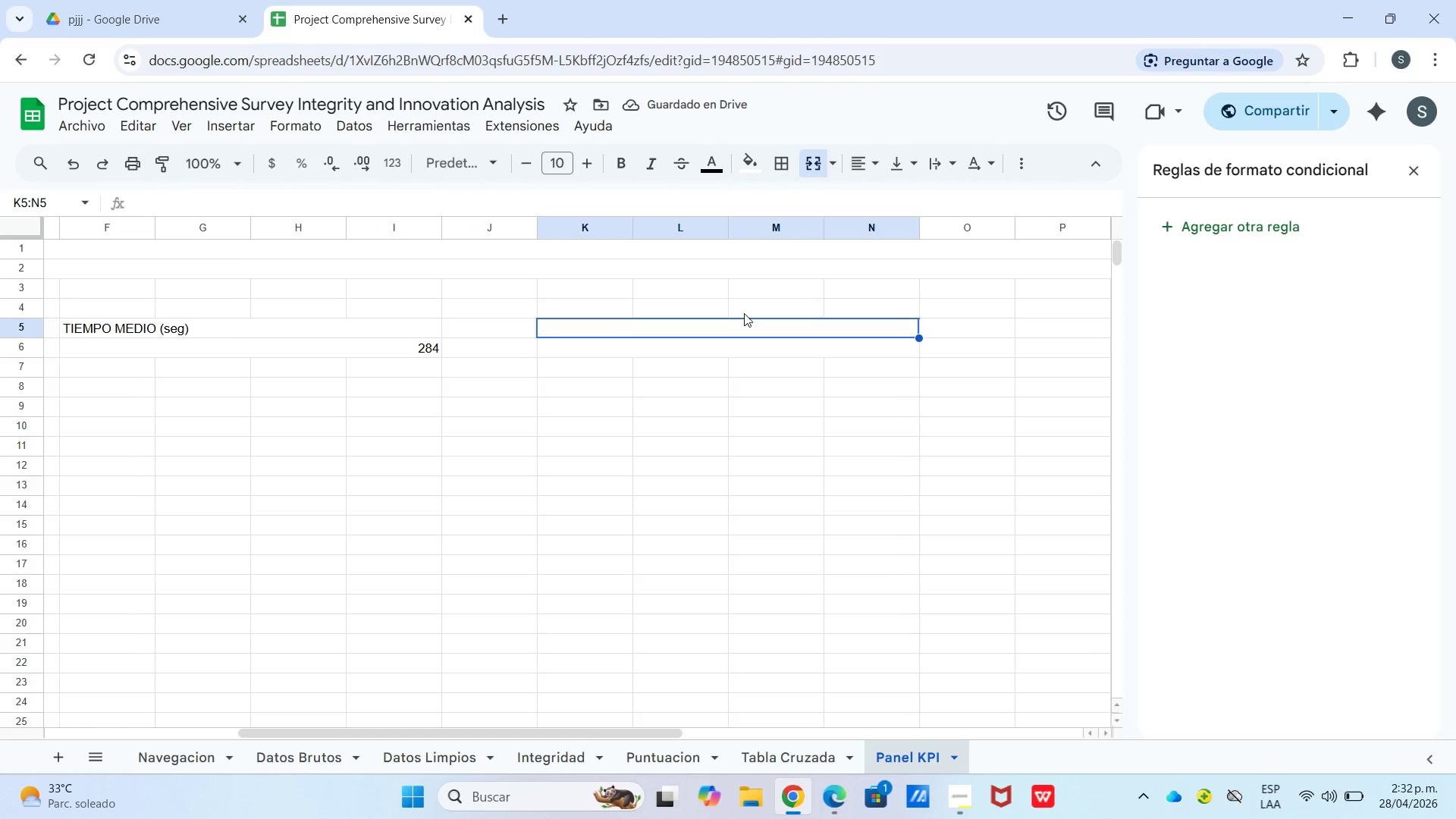 
type(wtp promedio)
 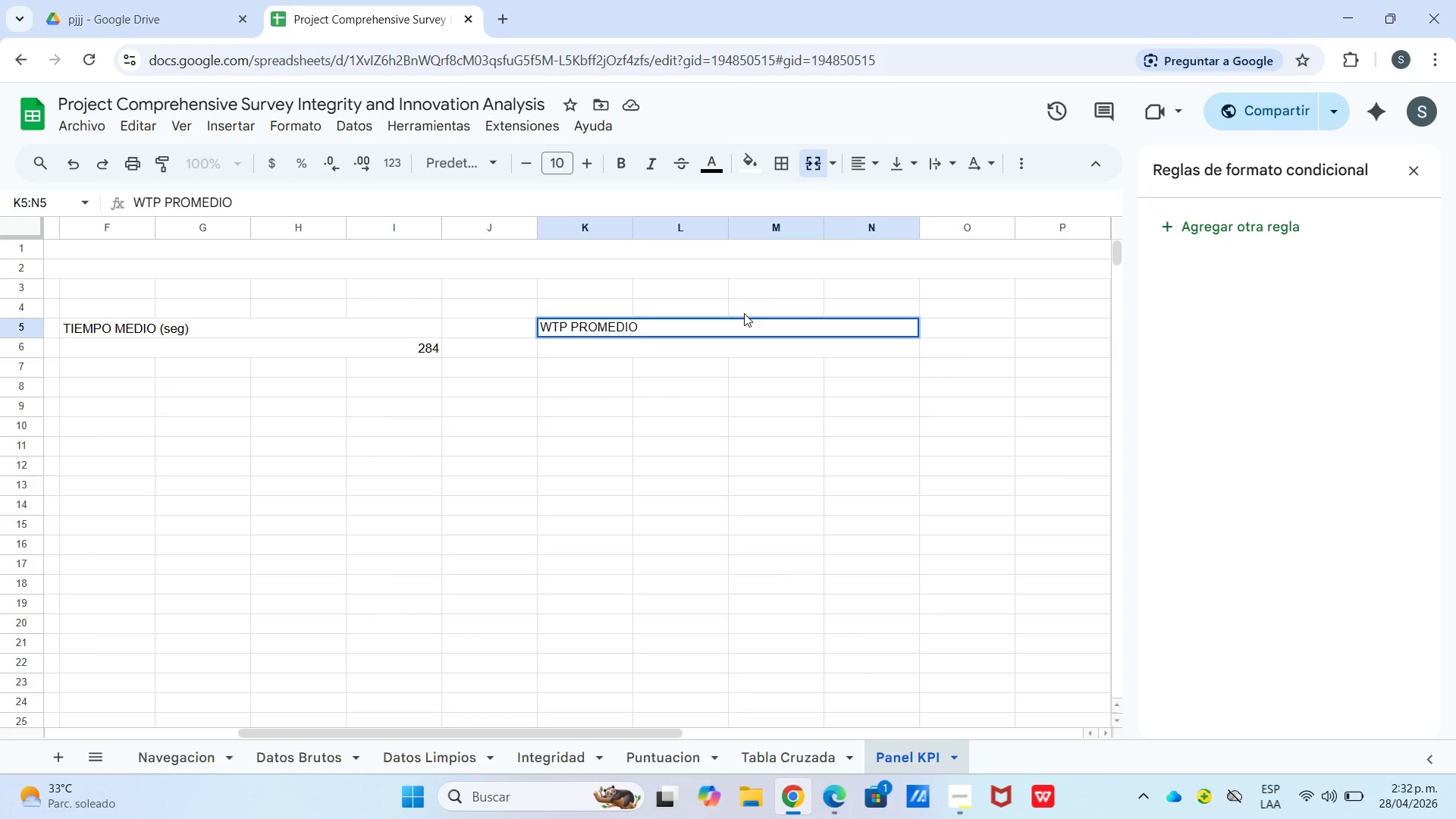 
key(Enter)
 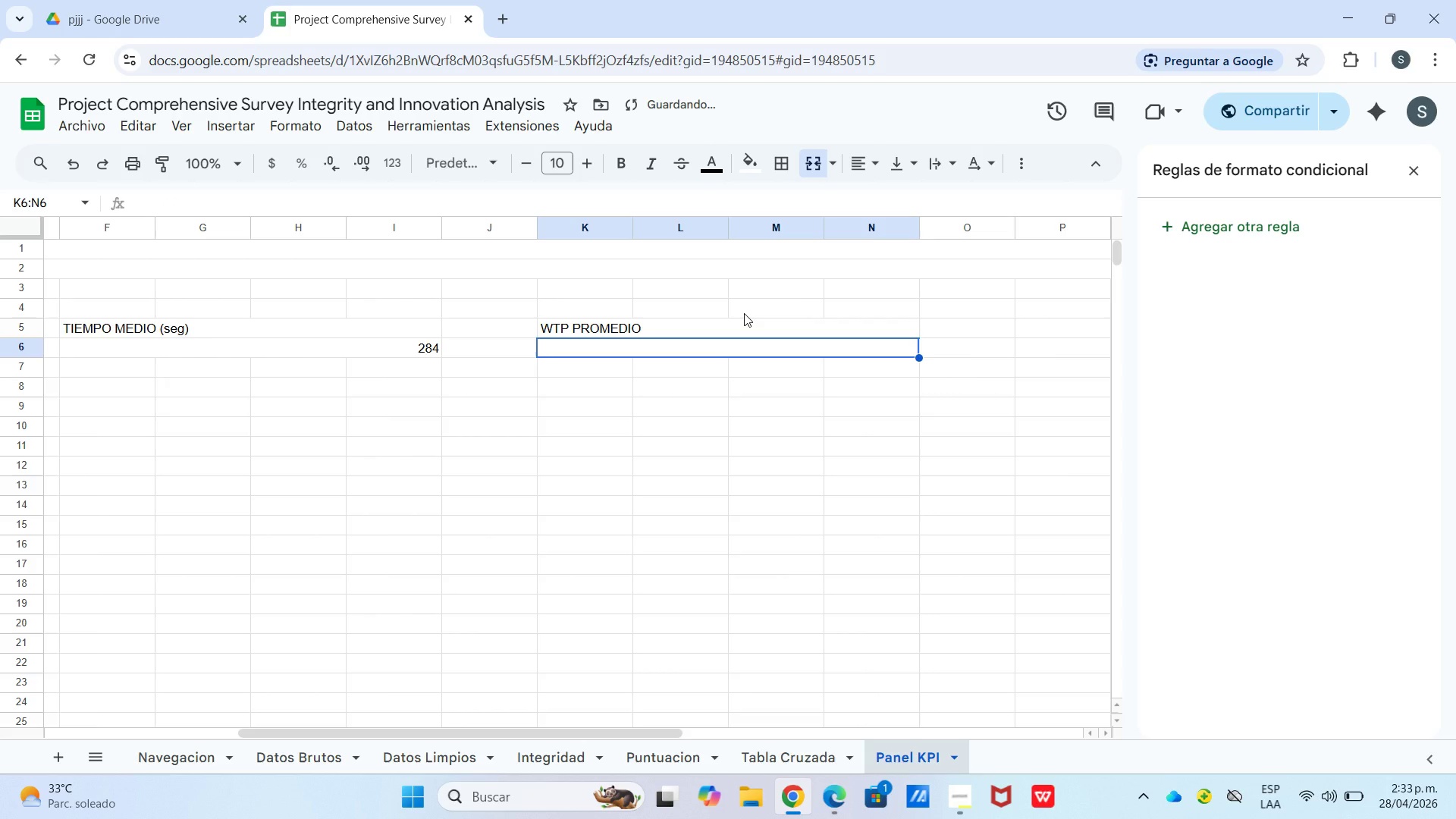 
type()redone)
key(Backspace)
type(der)
key(Backspace)
type(ar)
key(Tab)
type(promedio*[datos brutos[)
 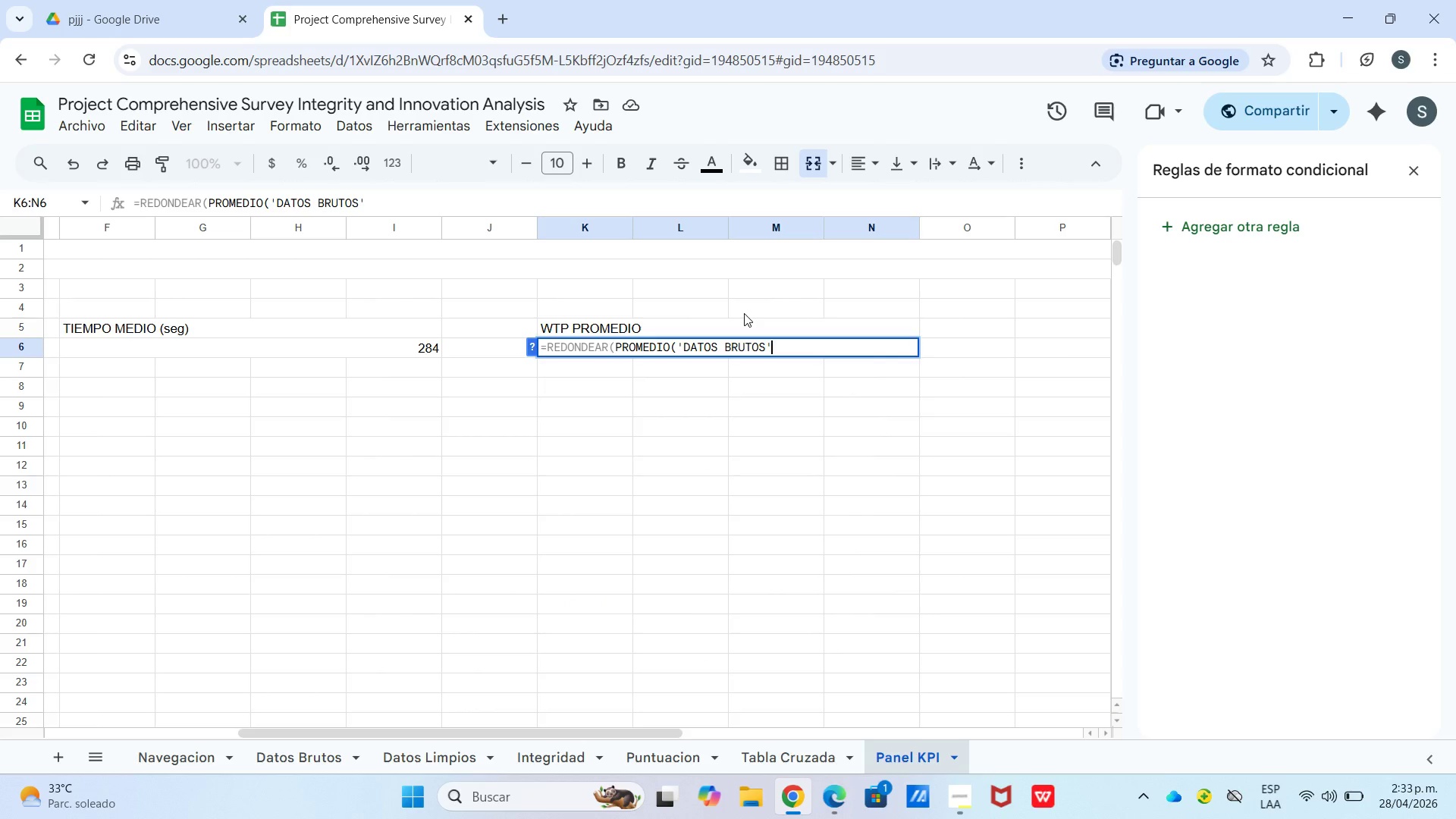 
type(!m4>m23(,2()
 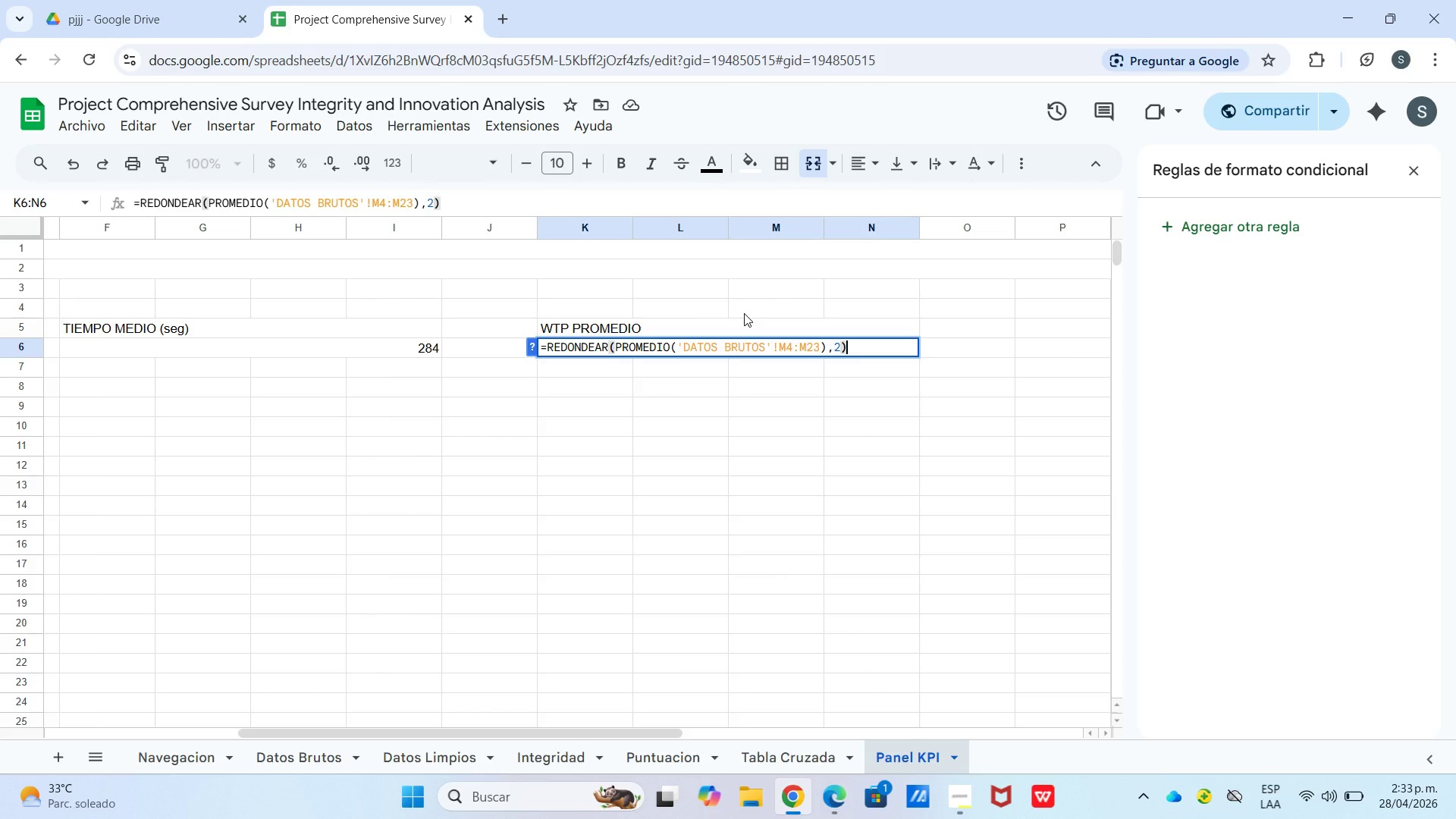 
key(Enter)
 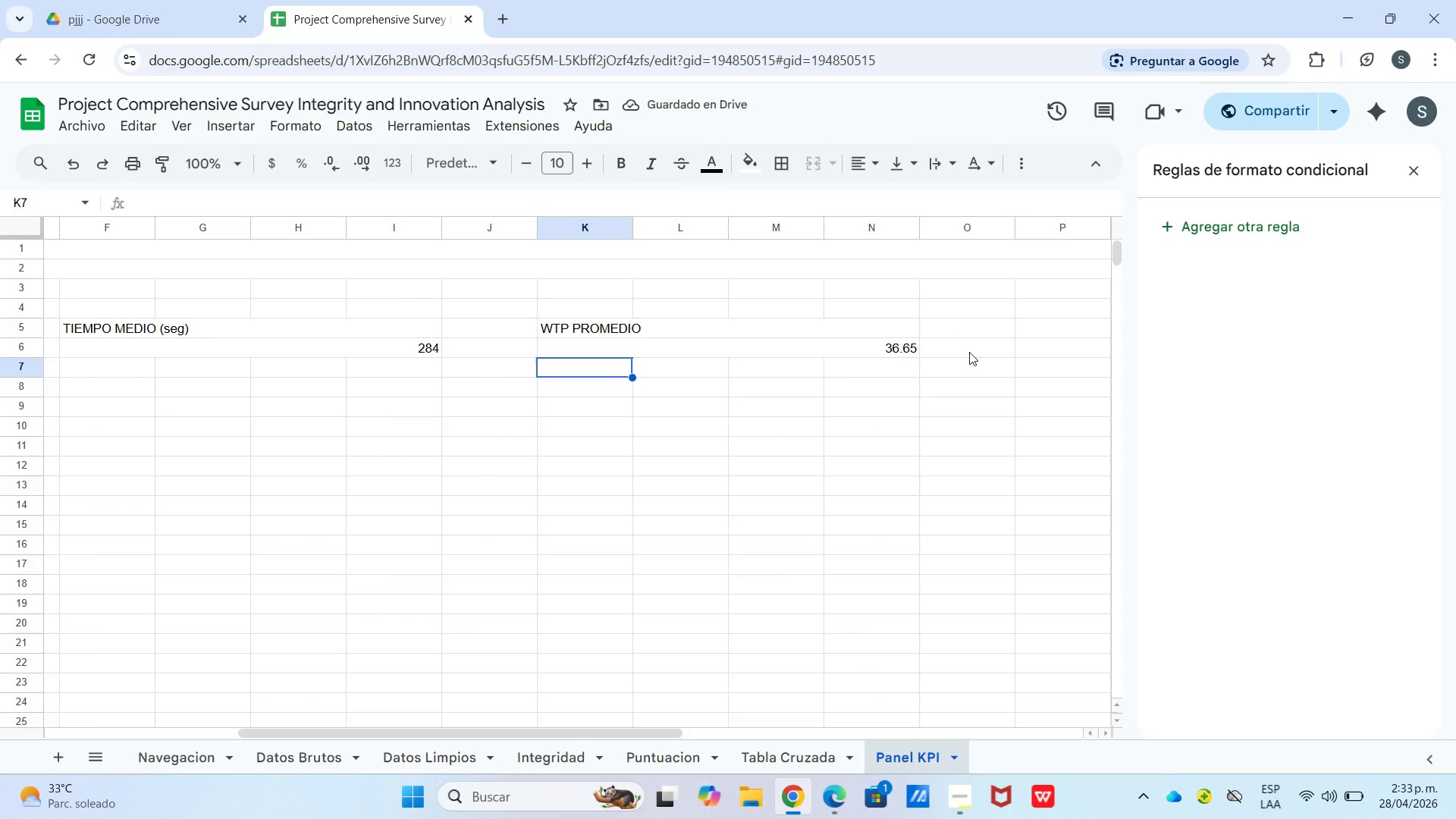 
wait(5.58)
 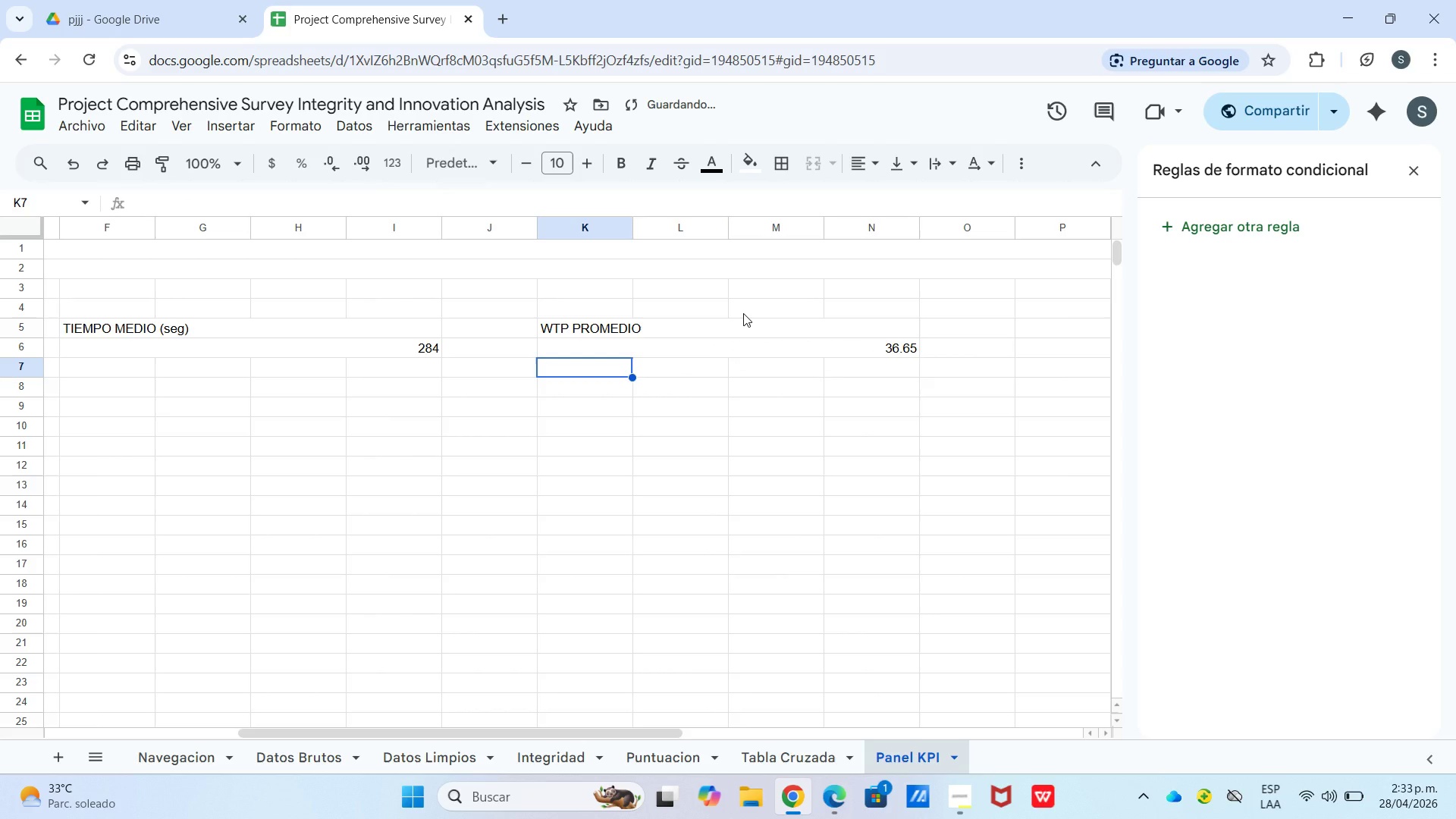 
left_click_drag(start_coordinate=[649, 730], to_coordinate=[808, 730])
 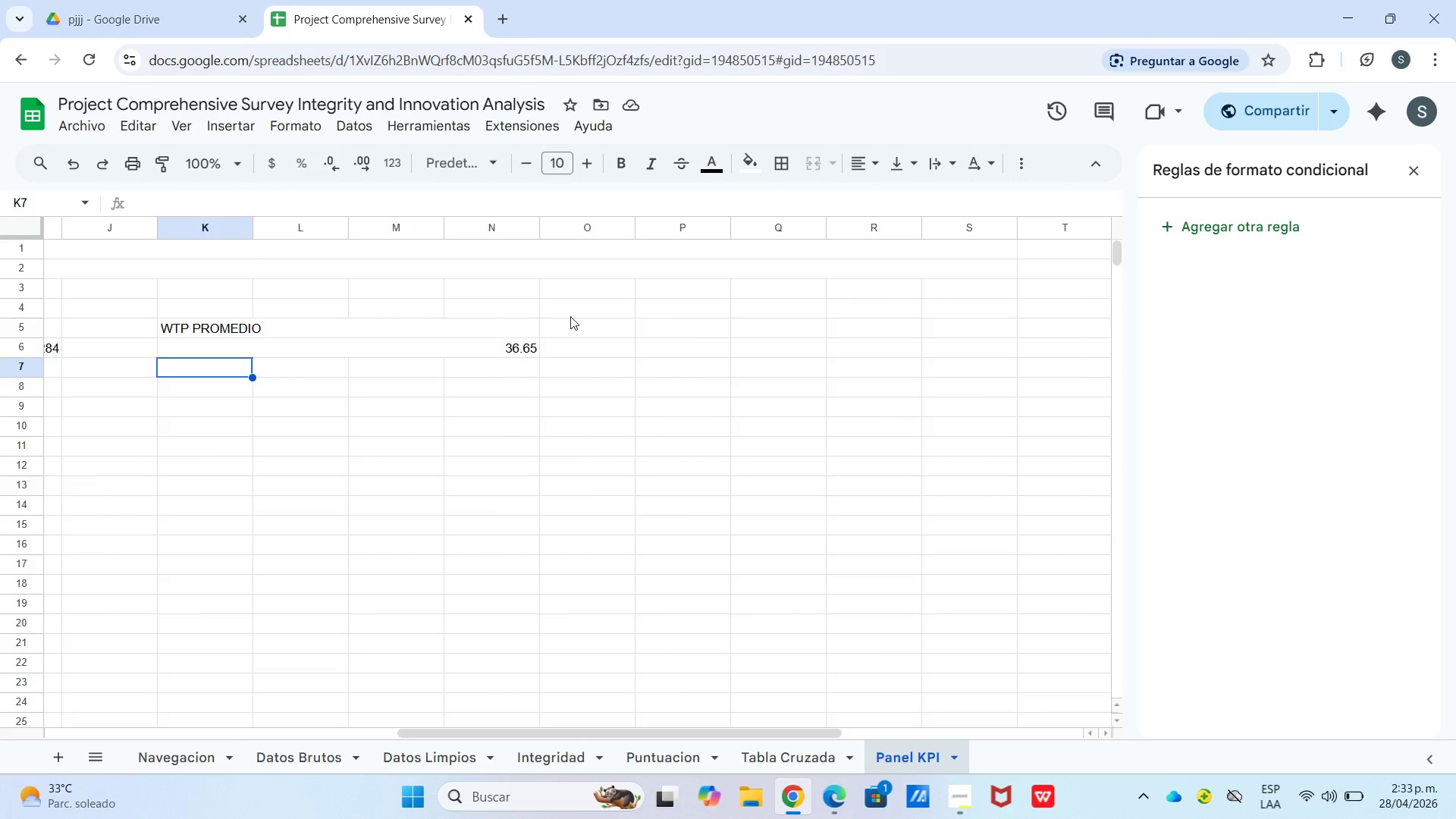 
left_click([568, 267])
 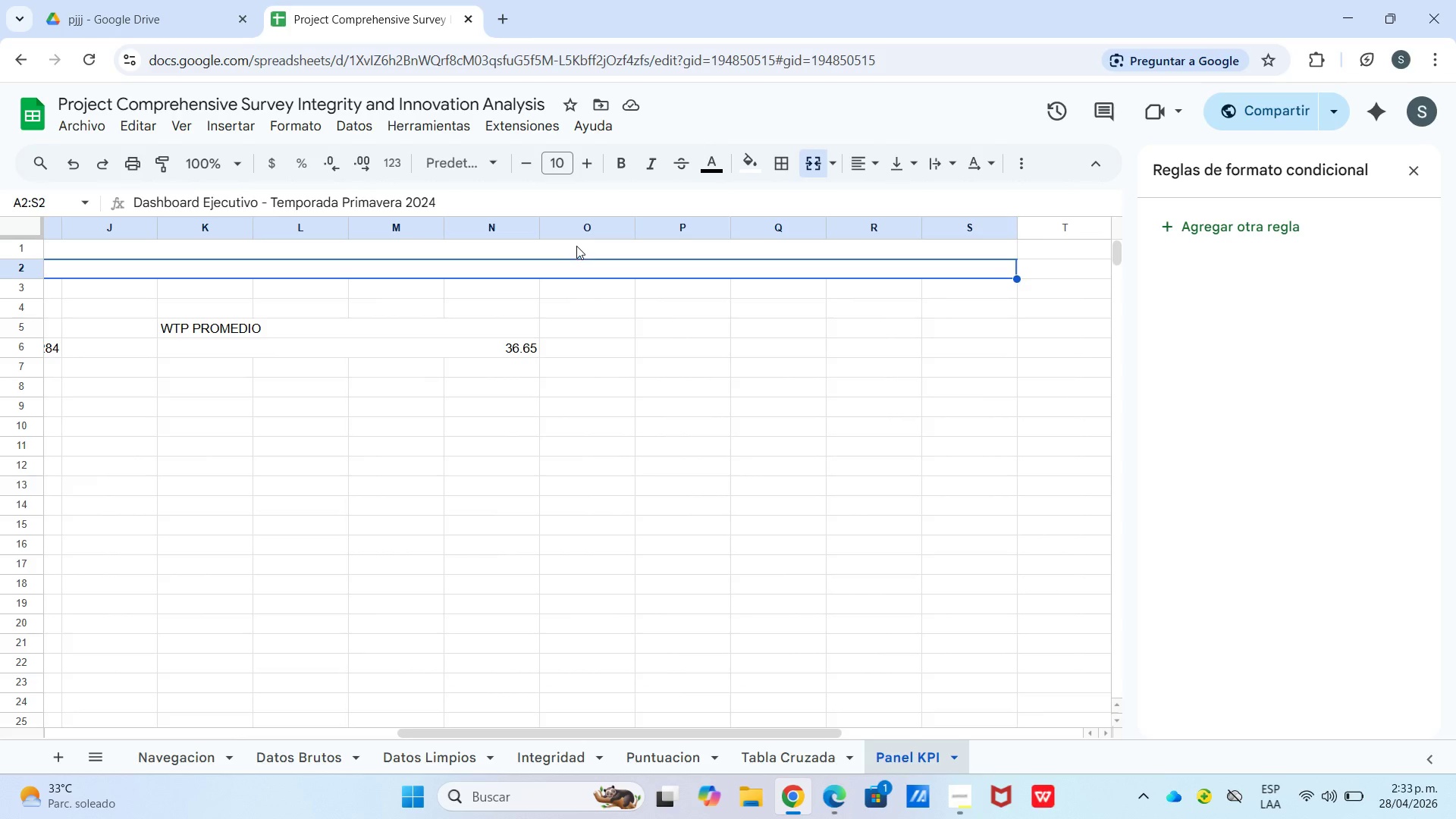 
left_click([576, 246])
 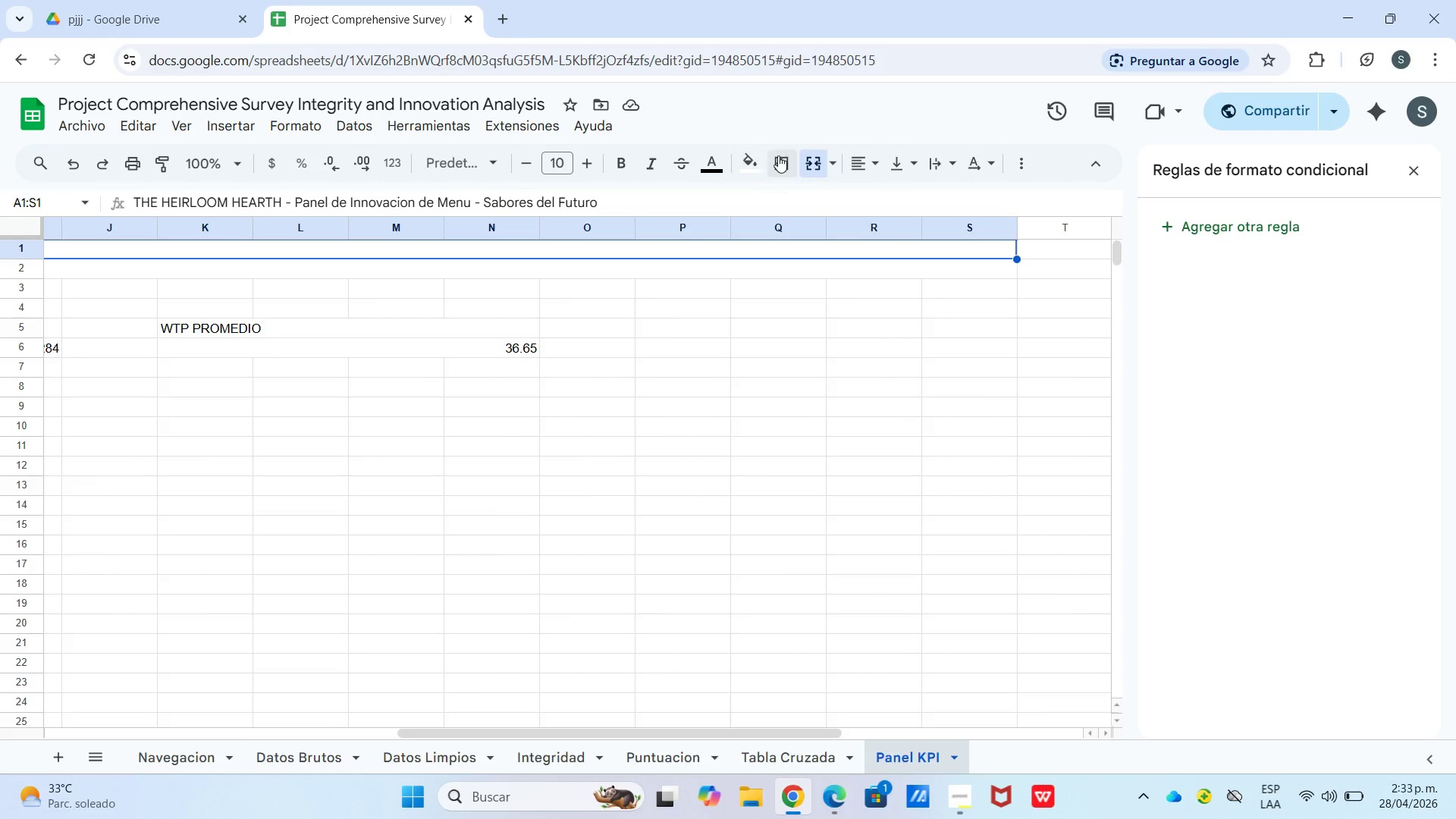 
left_click_drag(start_coordinate=[852, 168], to_coordinate=[856, 175])
 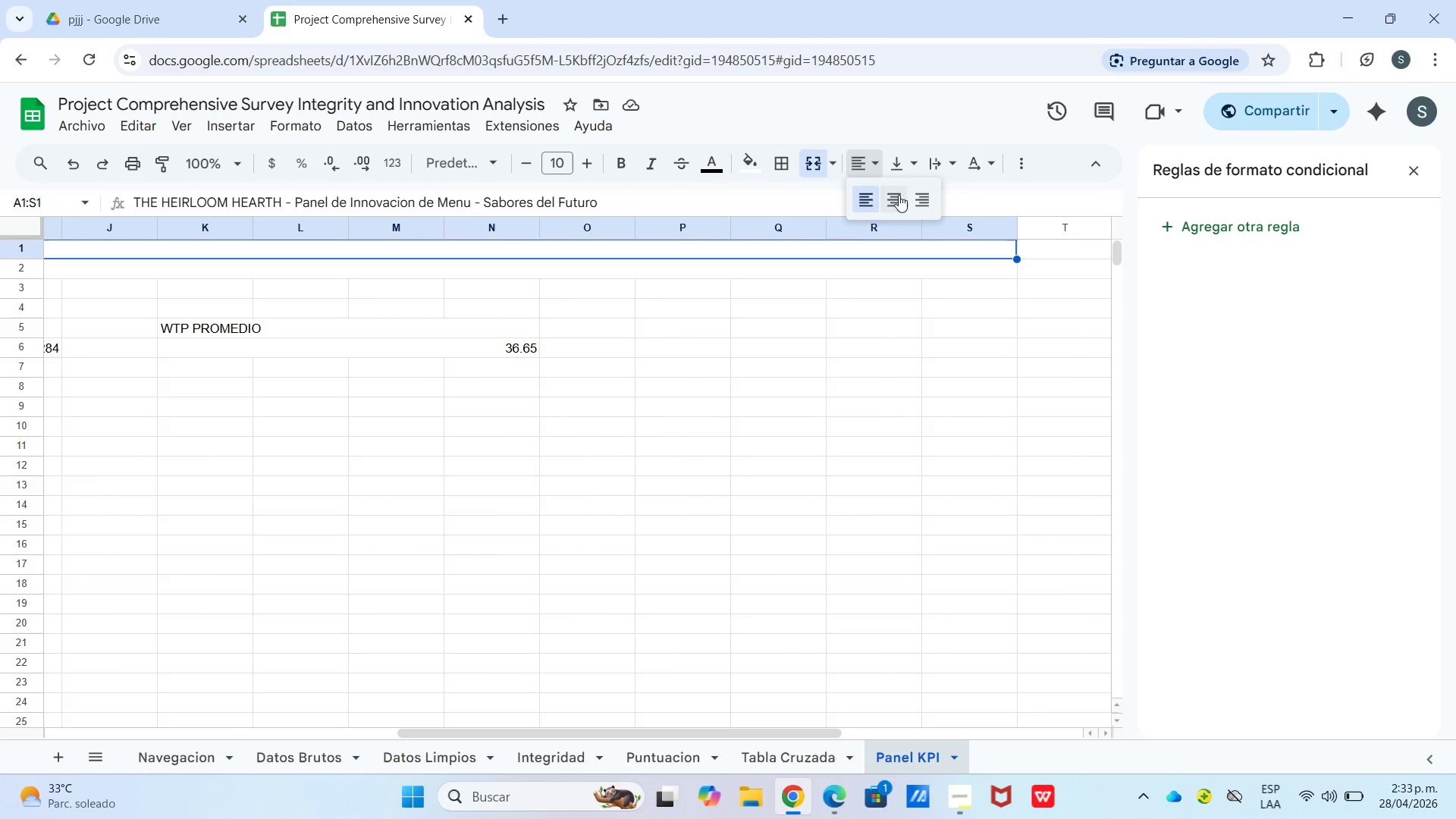 
left_click_drag(start_coordinate=[899, 139], to_coordinate=[899, 146])
 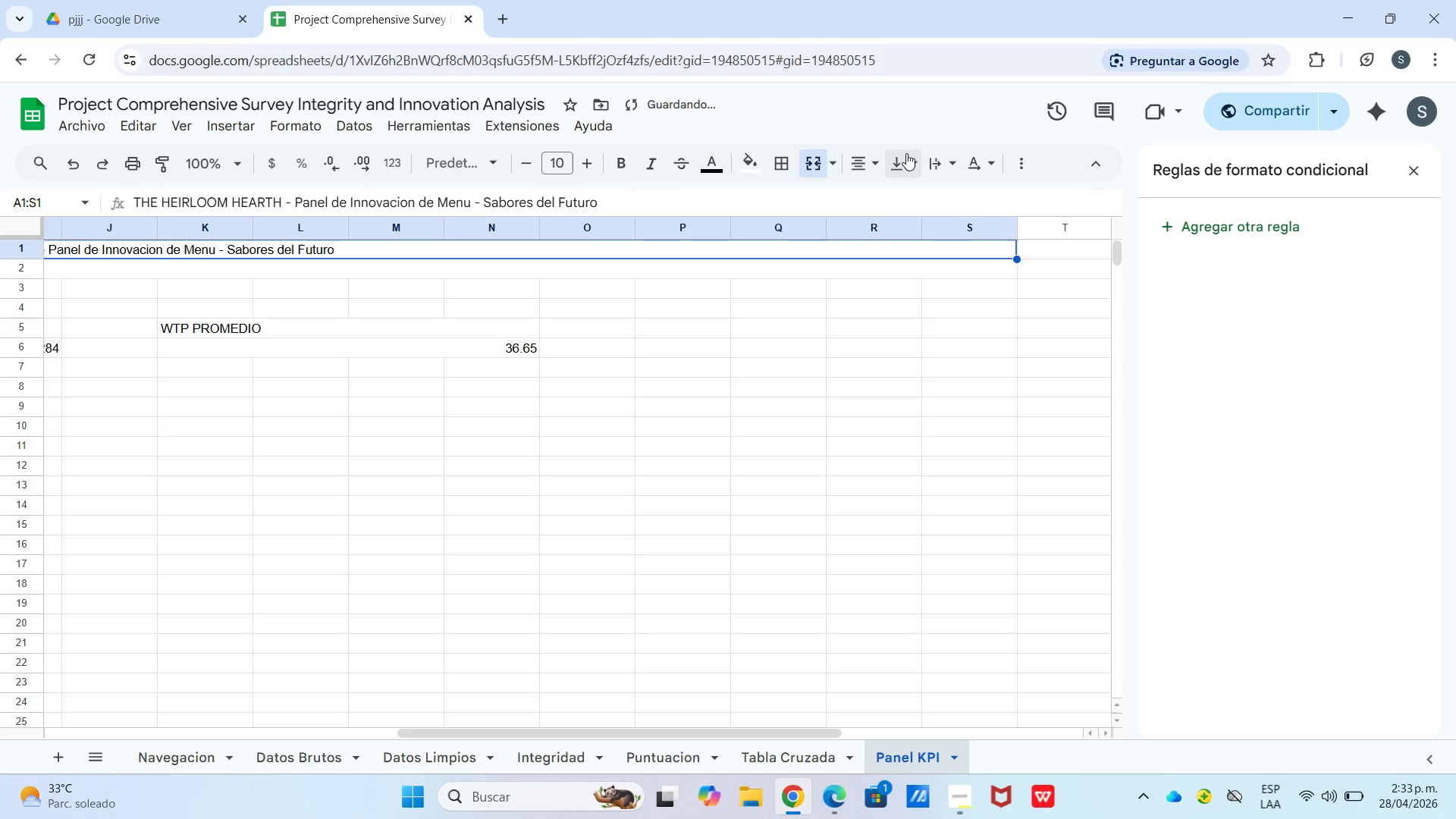 
left_click_drag(start_coordinate=[906, 160], to_coordinate=[910, 164])
 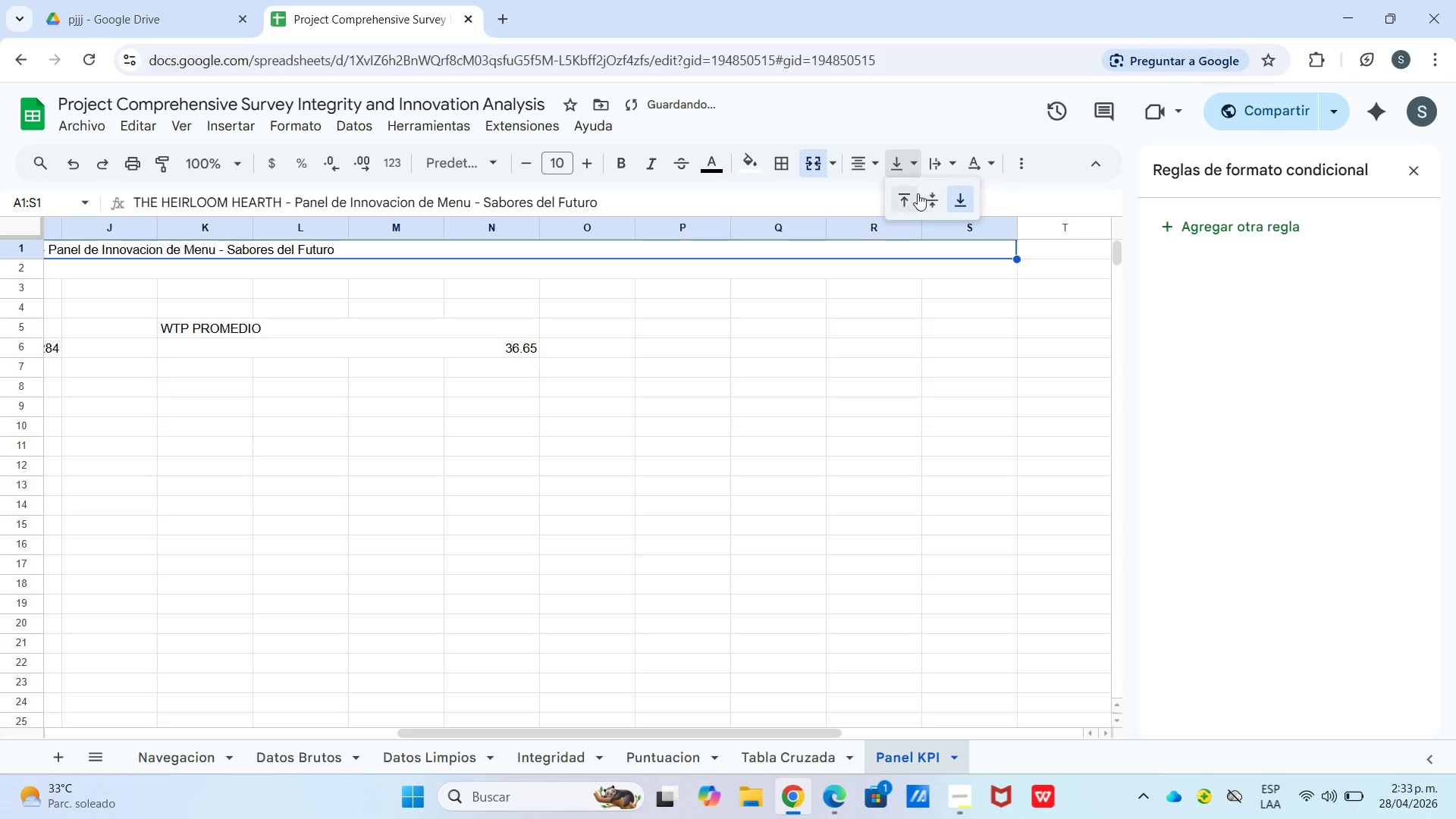 
left_click_drag(start_coordinate=[922, 195], to_coordinate=[927, 195])
 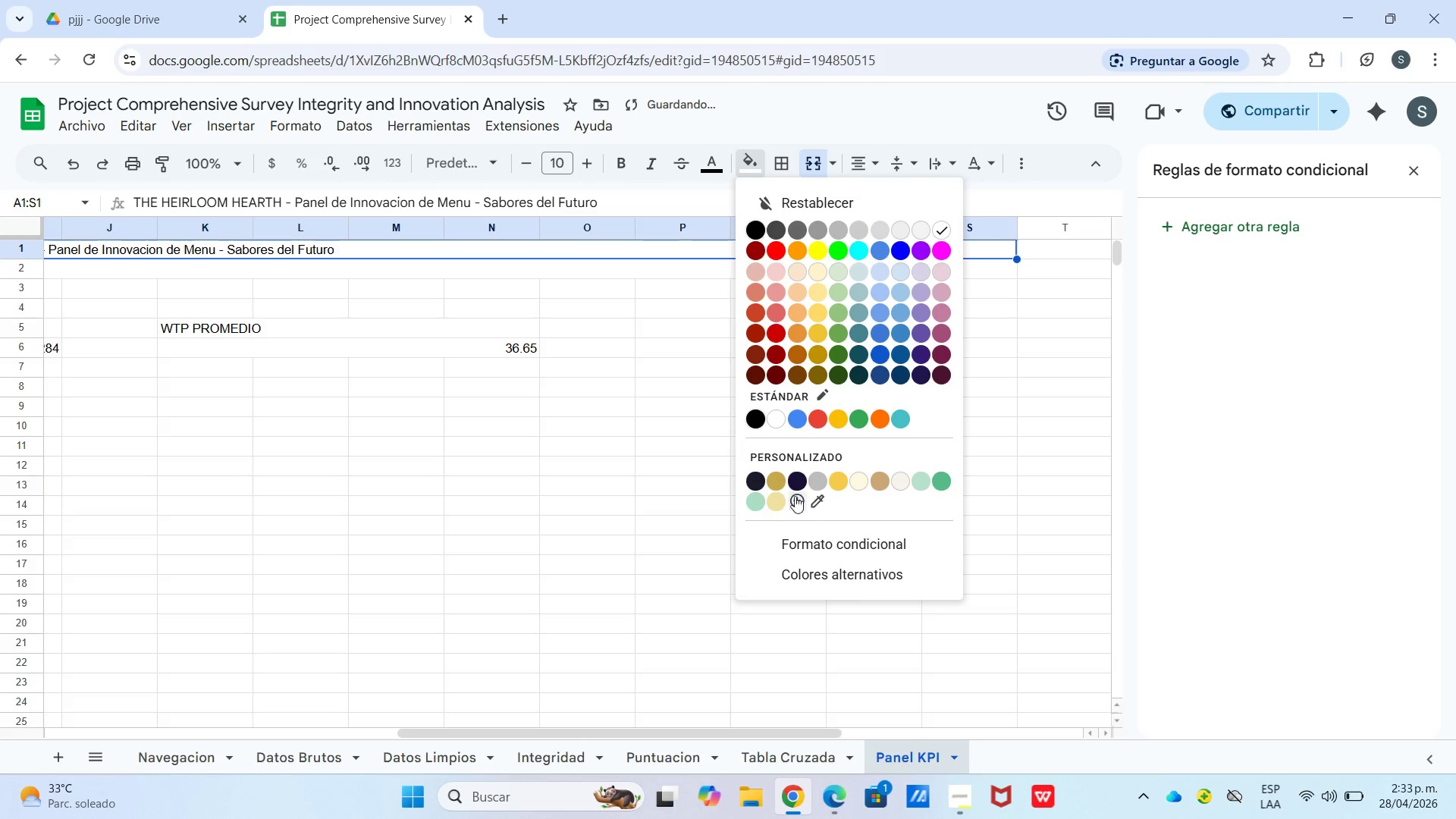 
left_click([755, 481])
 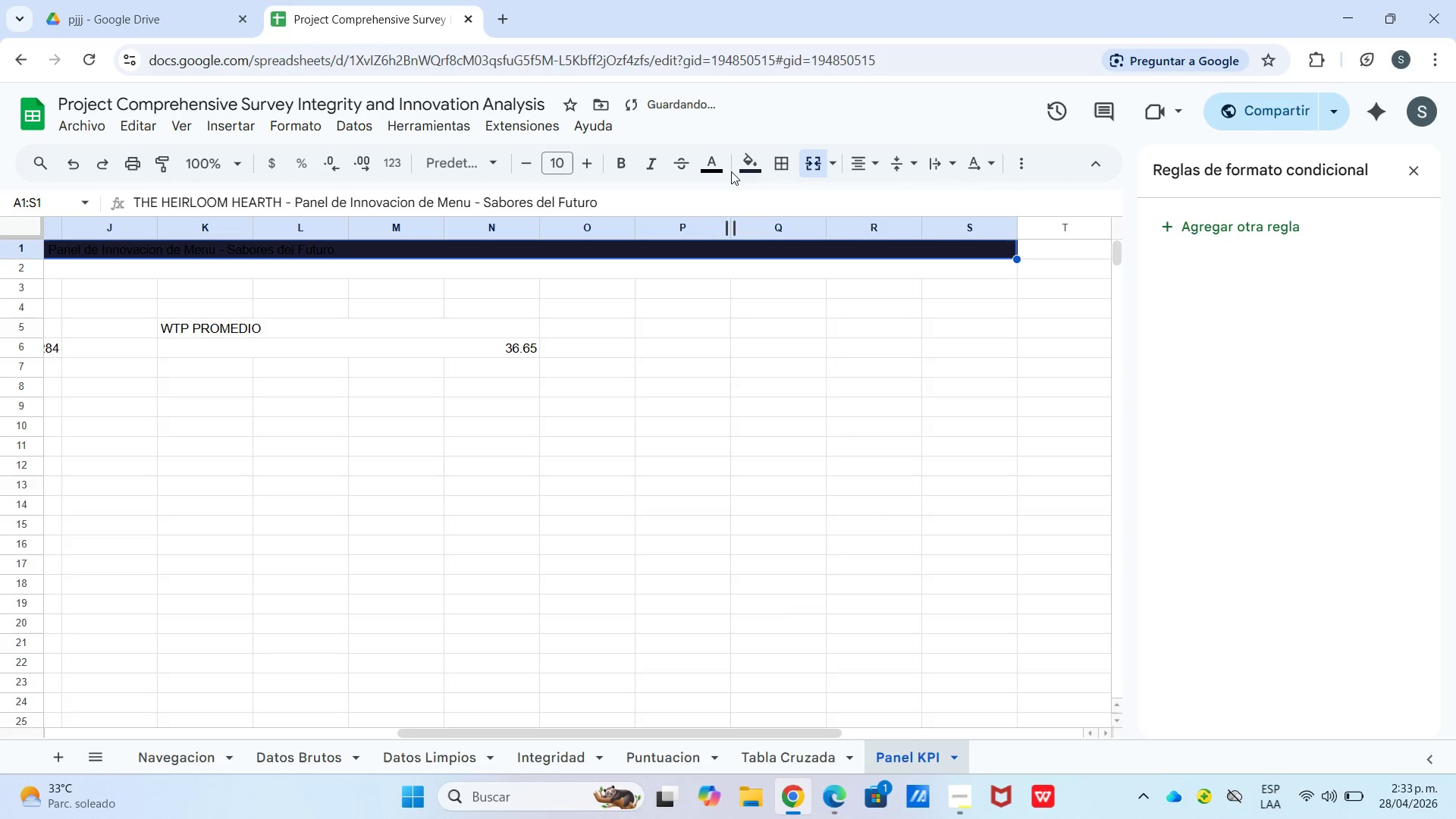 
left_click_drag(start_coordinate=[708, 160], to_coordinate=[711, 170])
 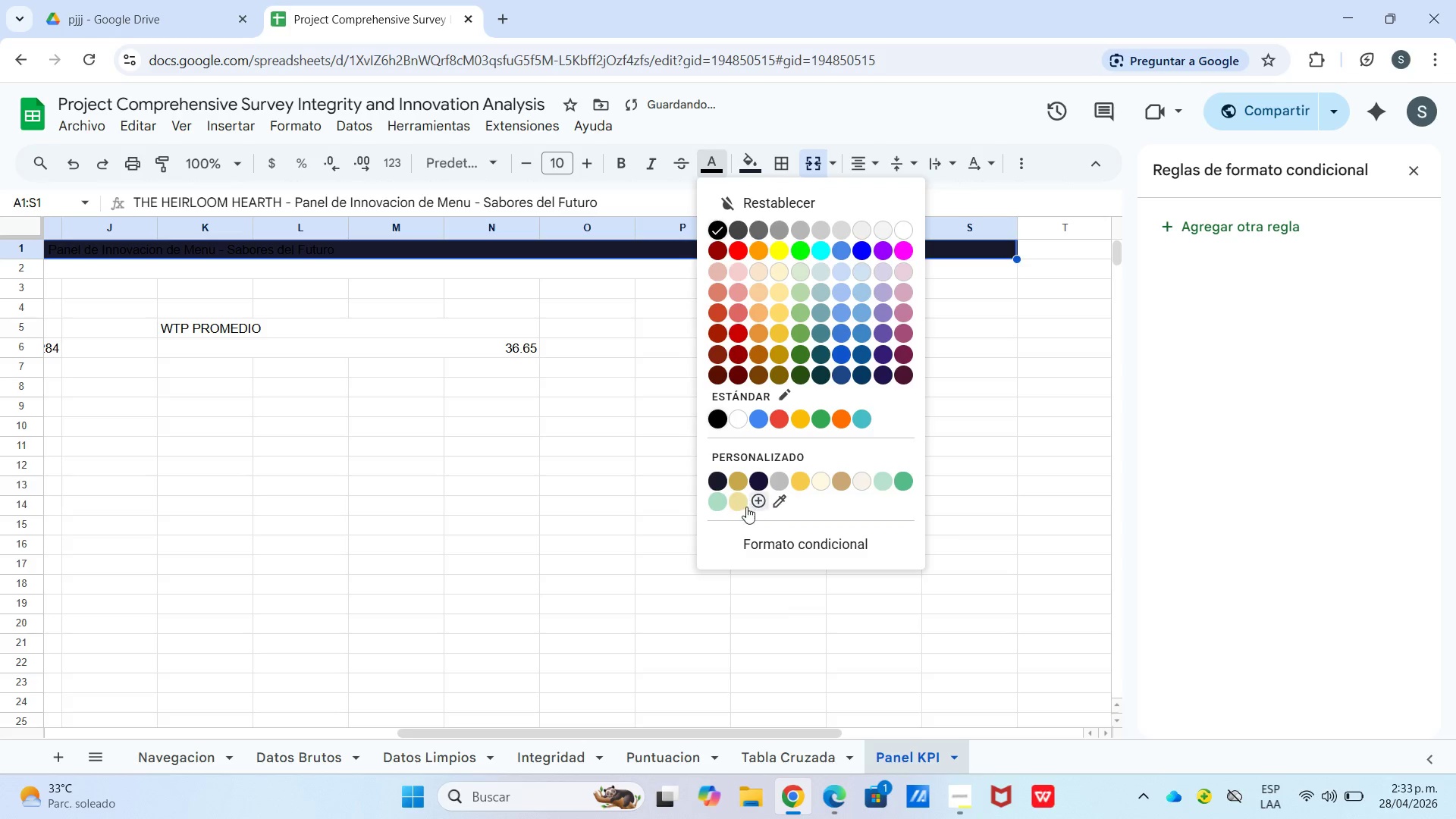 
left_click_drag(start_coordinate=[734, 485], to_coordinate=[740, 485])
 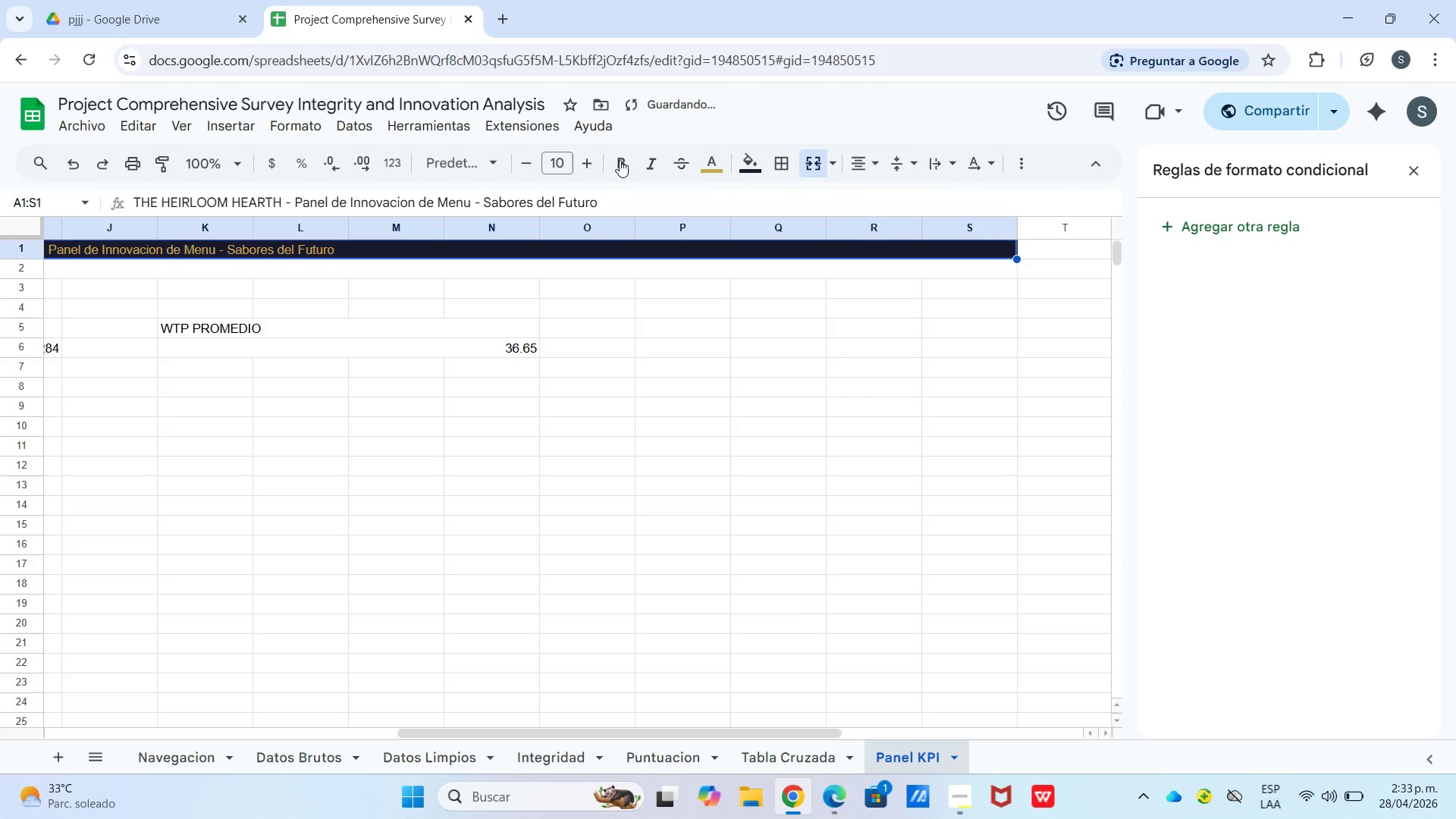 
left_click([626, 168])
 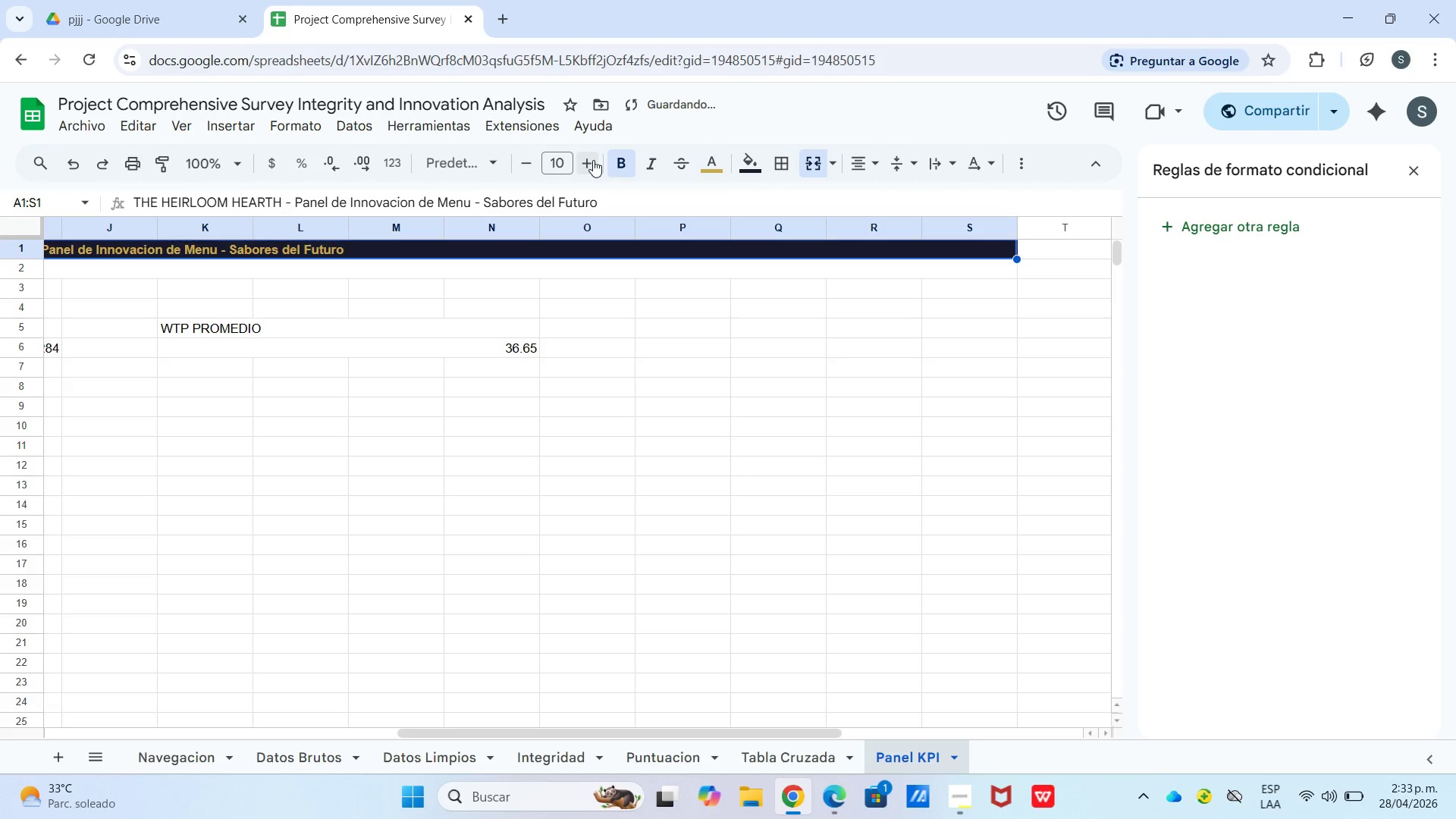 
triple_click([592, 158])
 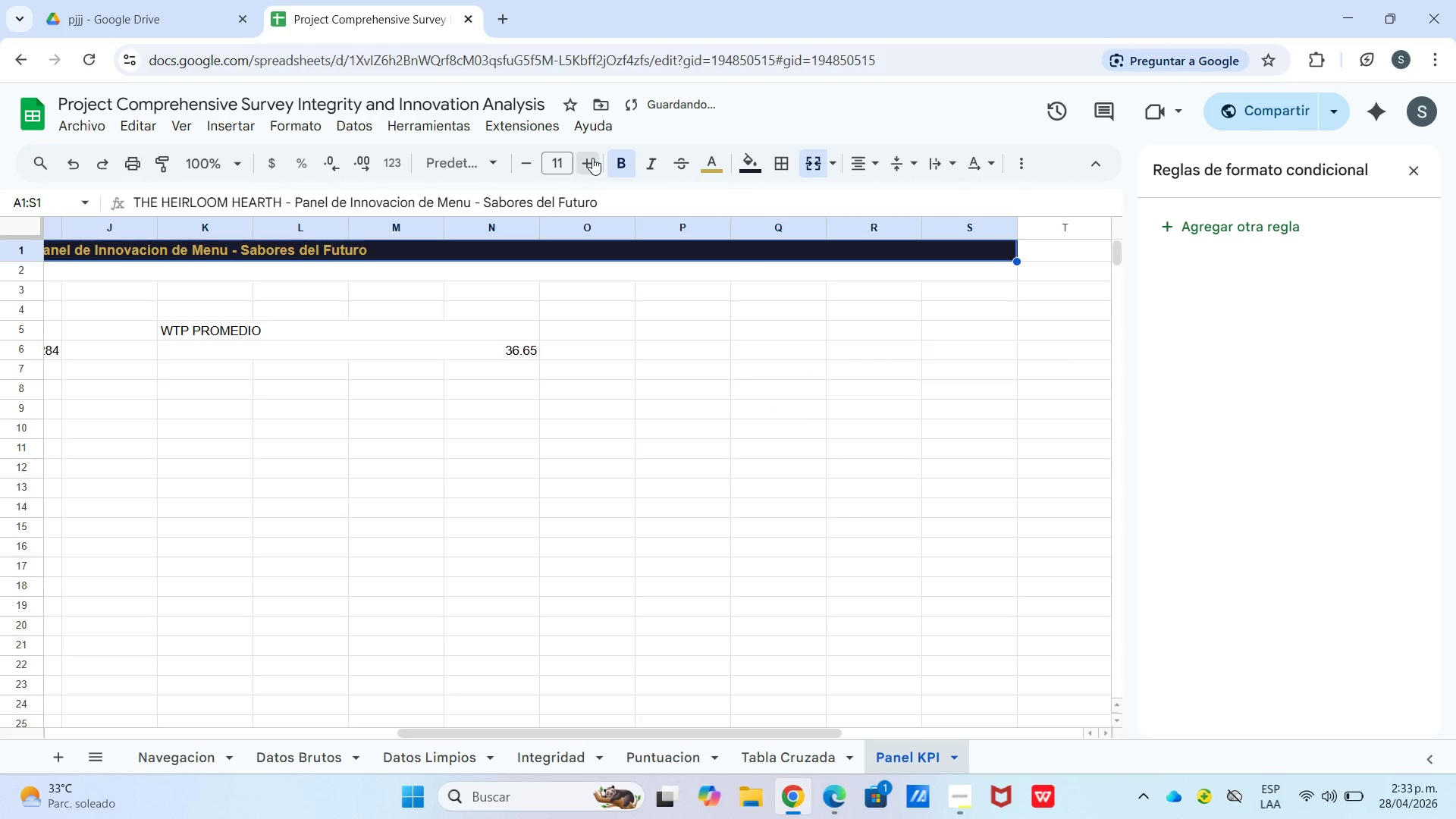 
triple_click([592, 158])
 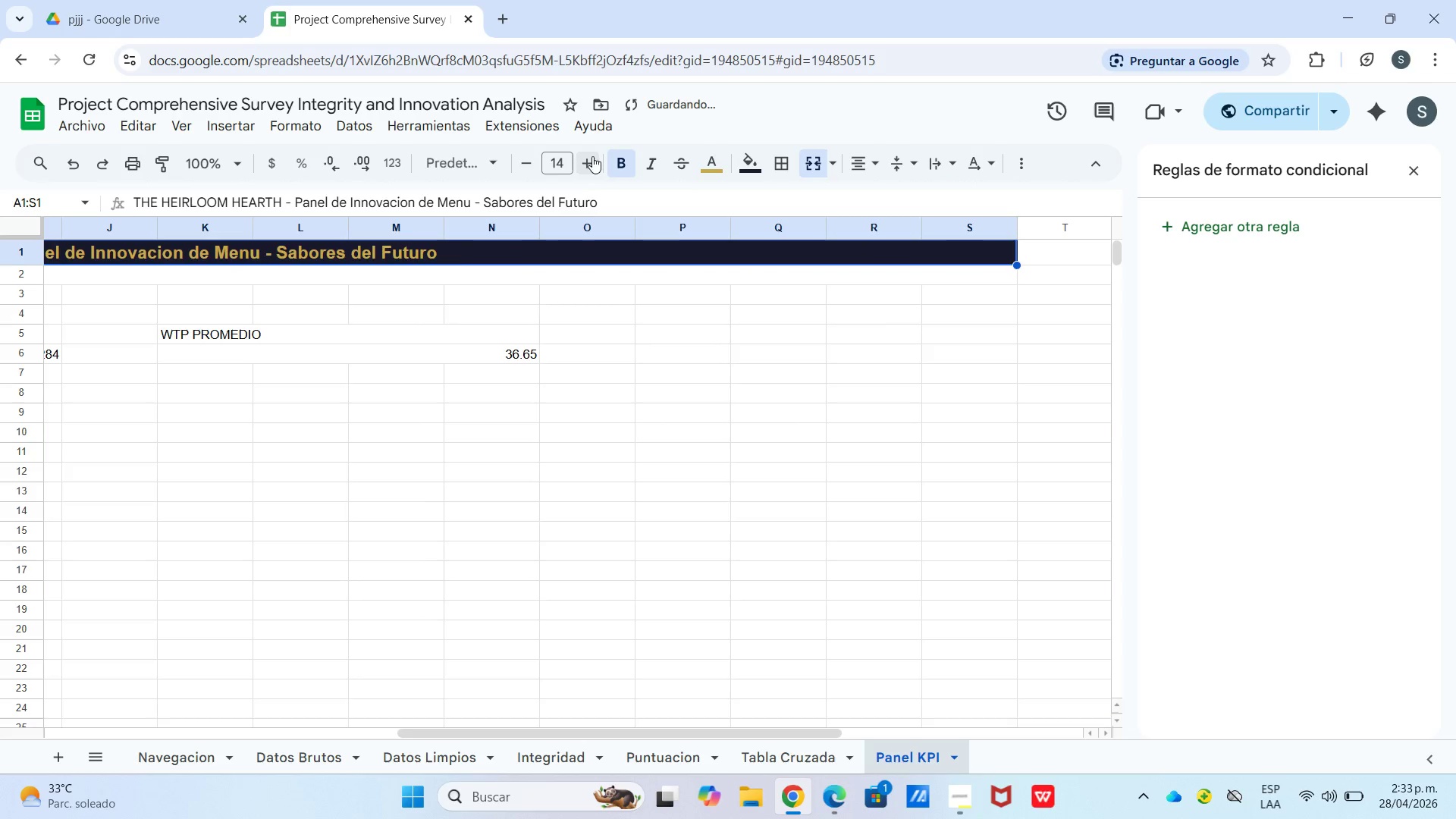 
triple_click([590, 153])
 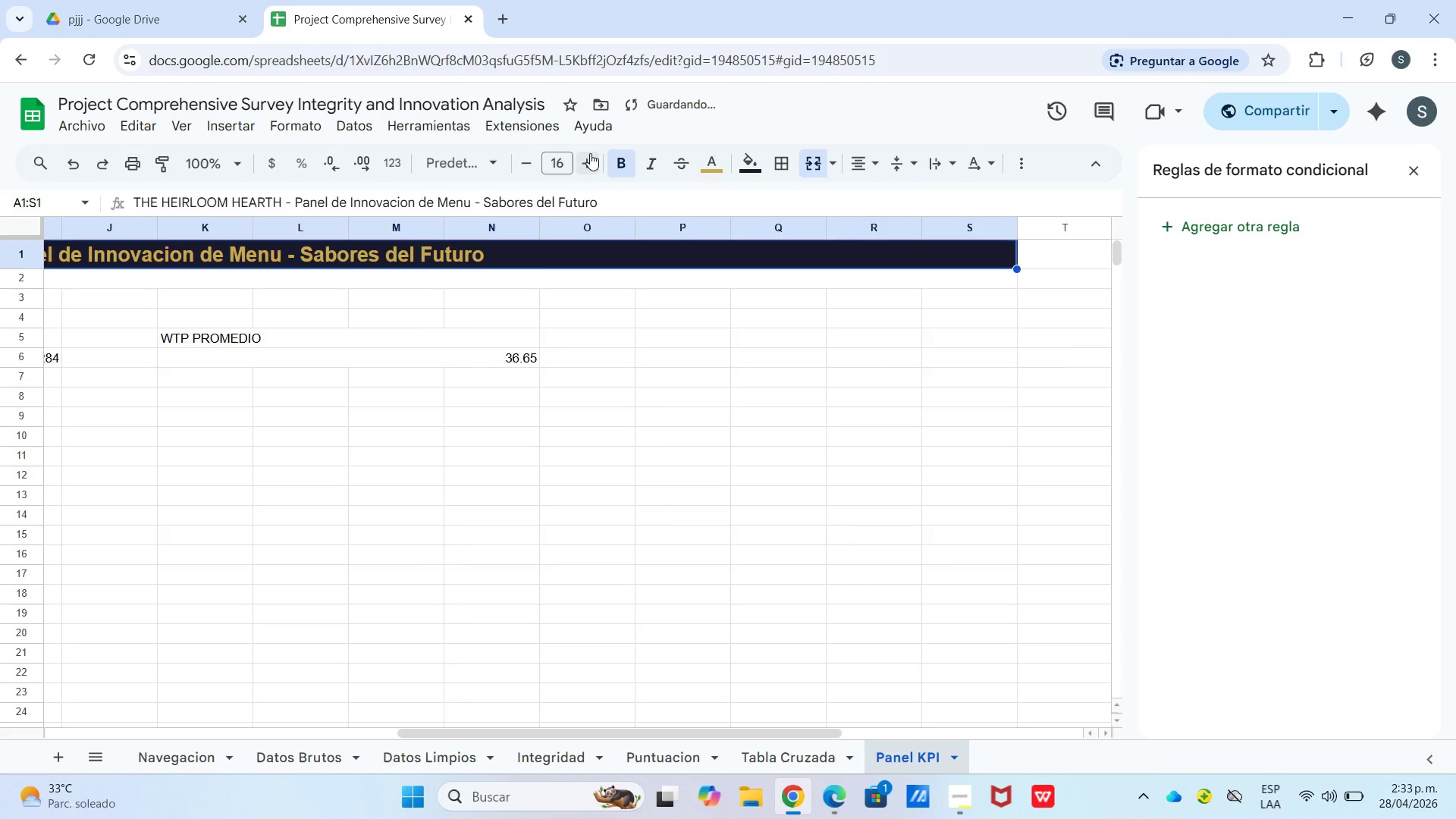 
triple_click([590, 153])
 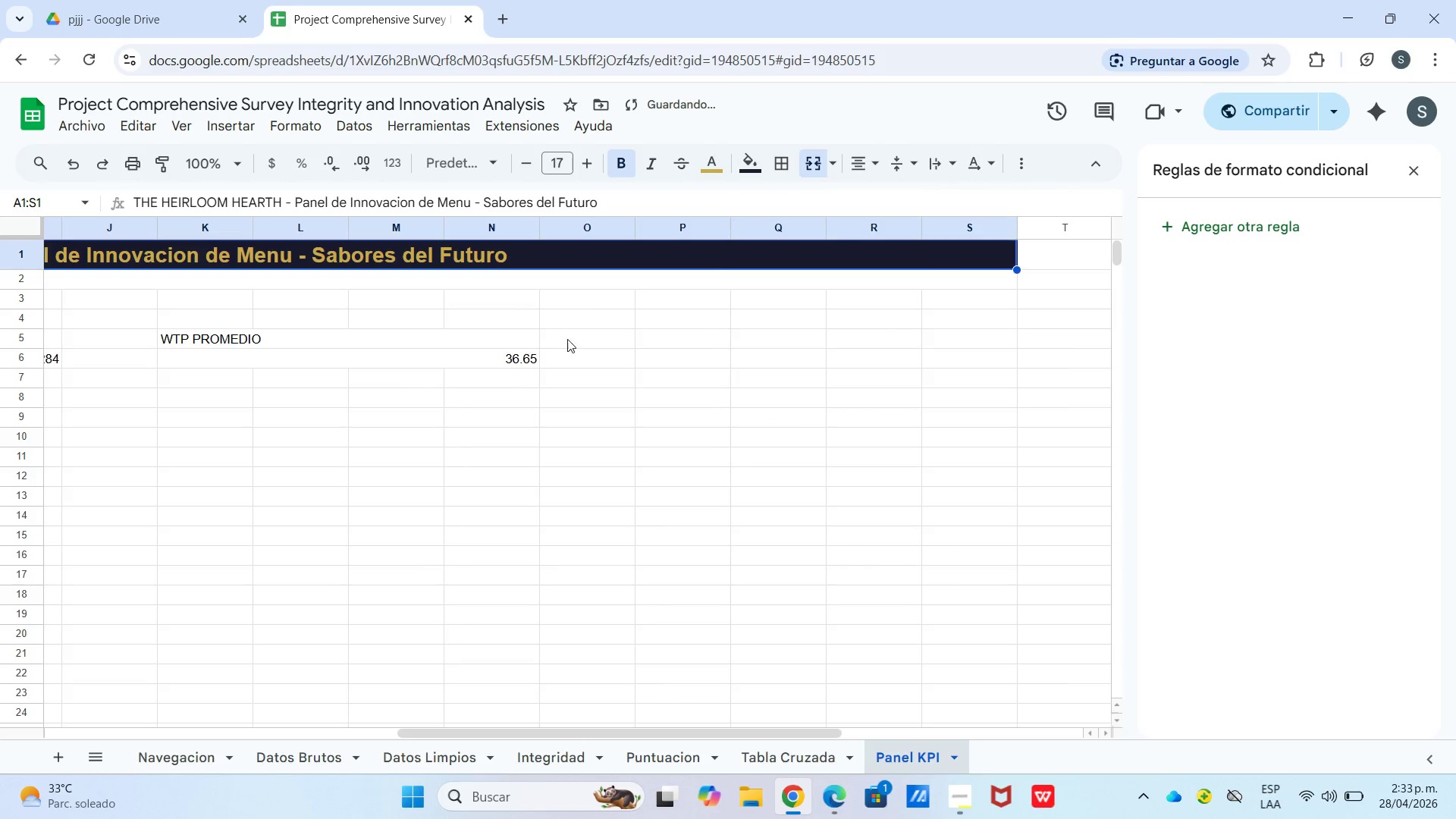 
left_click([503, 338])
 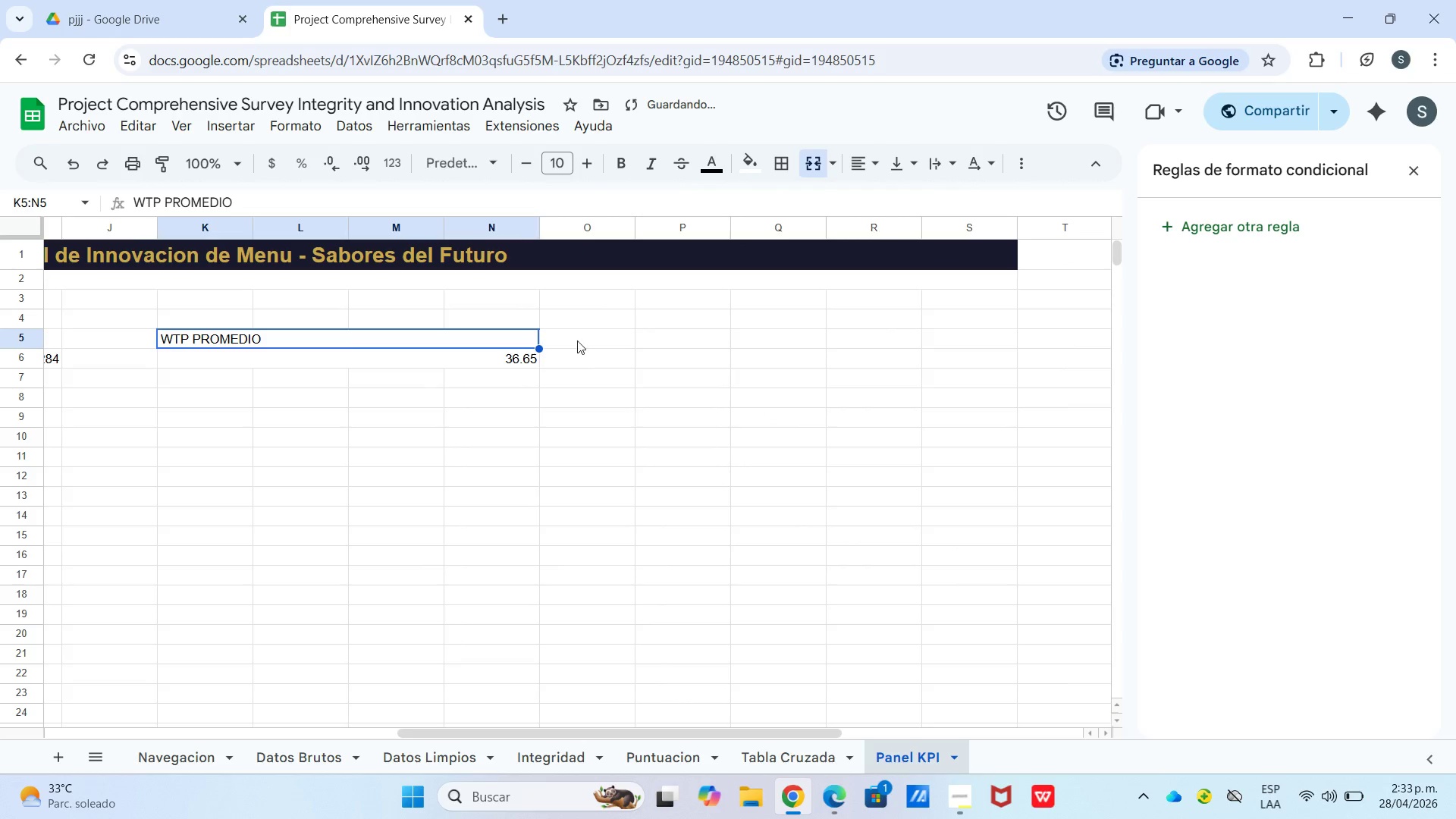 
left_click([577, 340])
 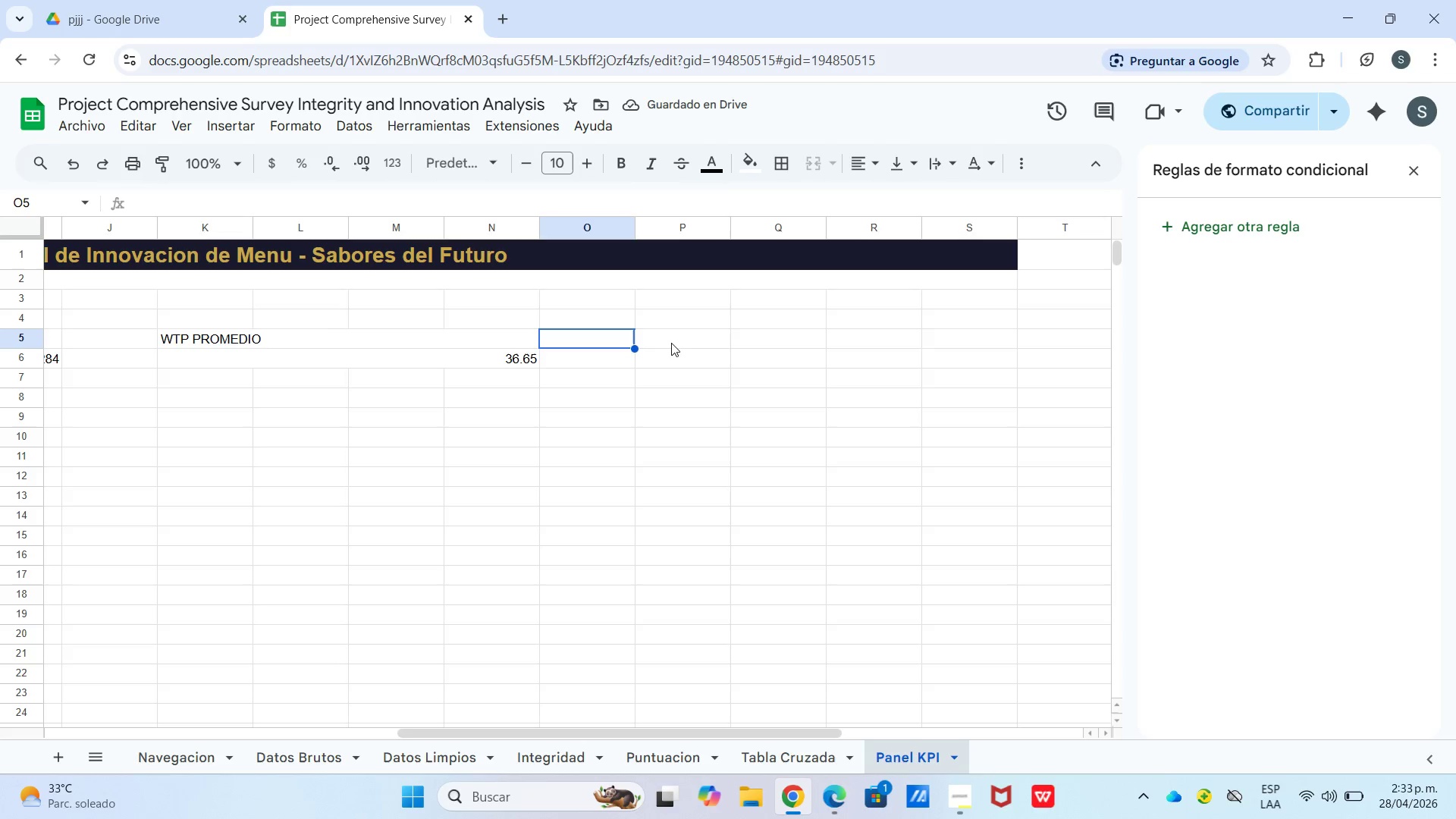 
left_click_drag(start_coordinate=[675, 344], to_coordinate=[964, 347])
 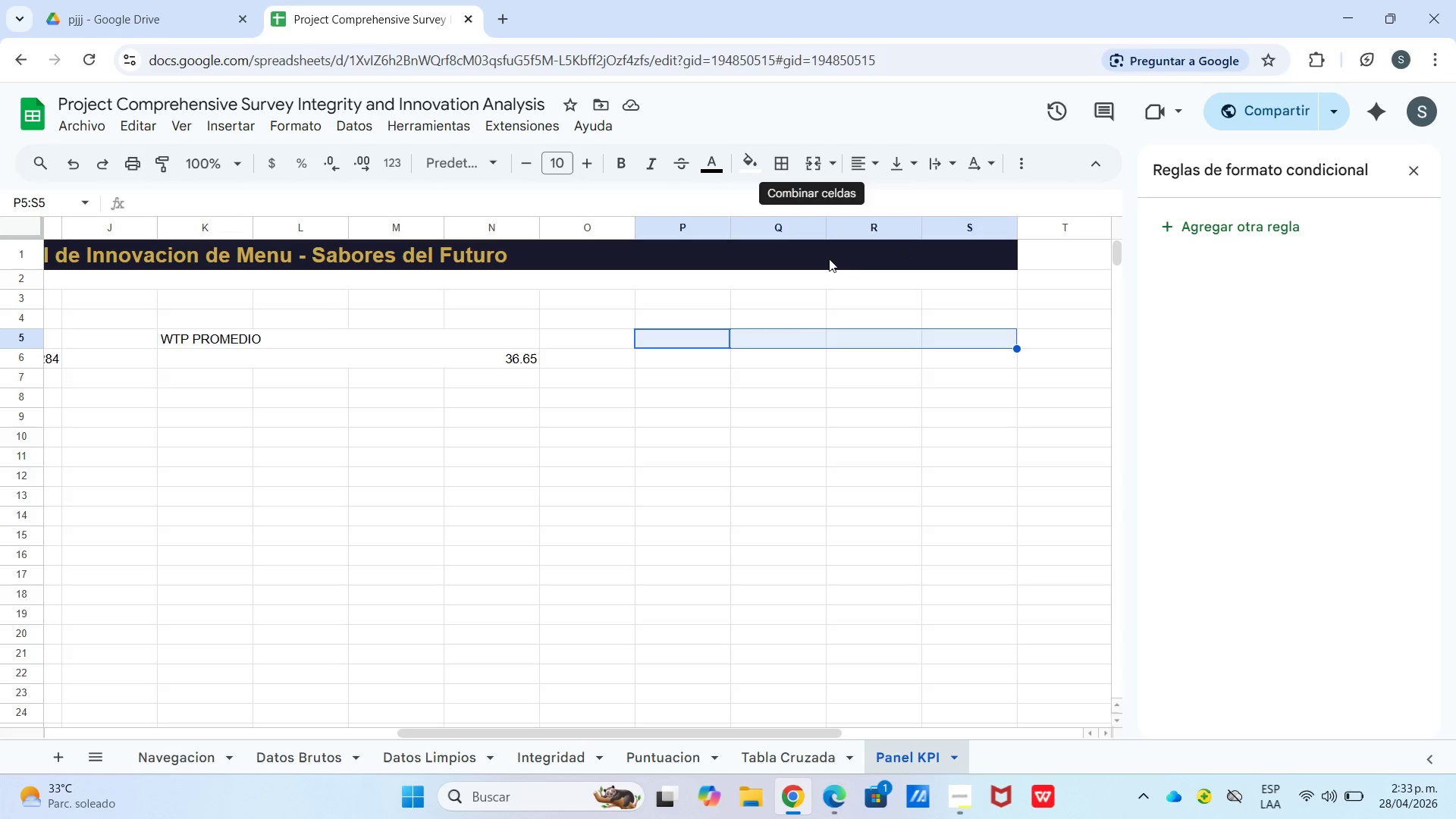 
left_click([816, 161])
 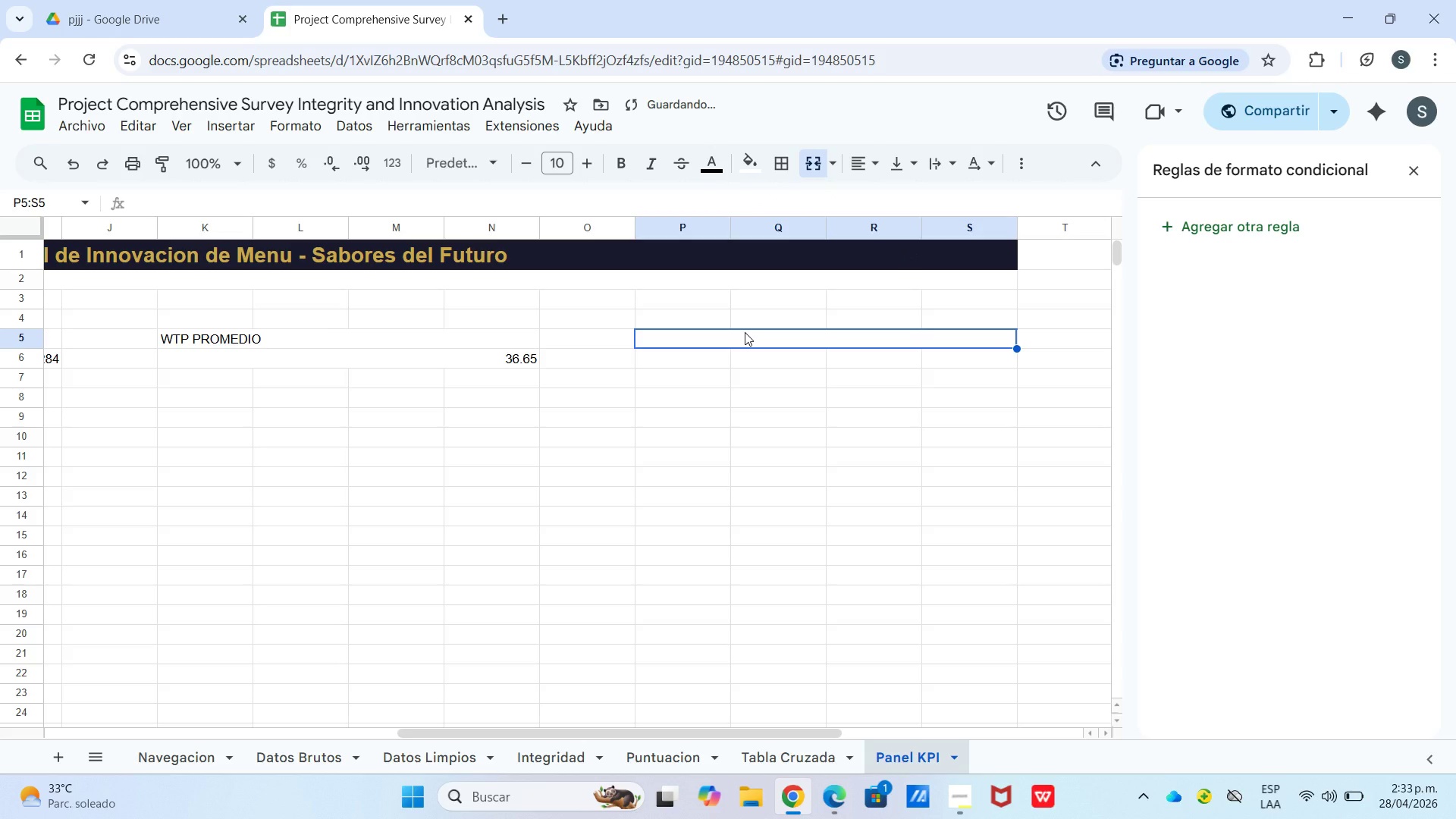 
type(indice marca 1-6)
 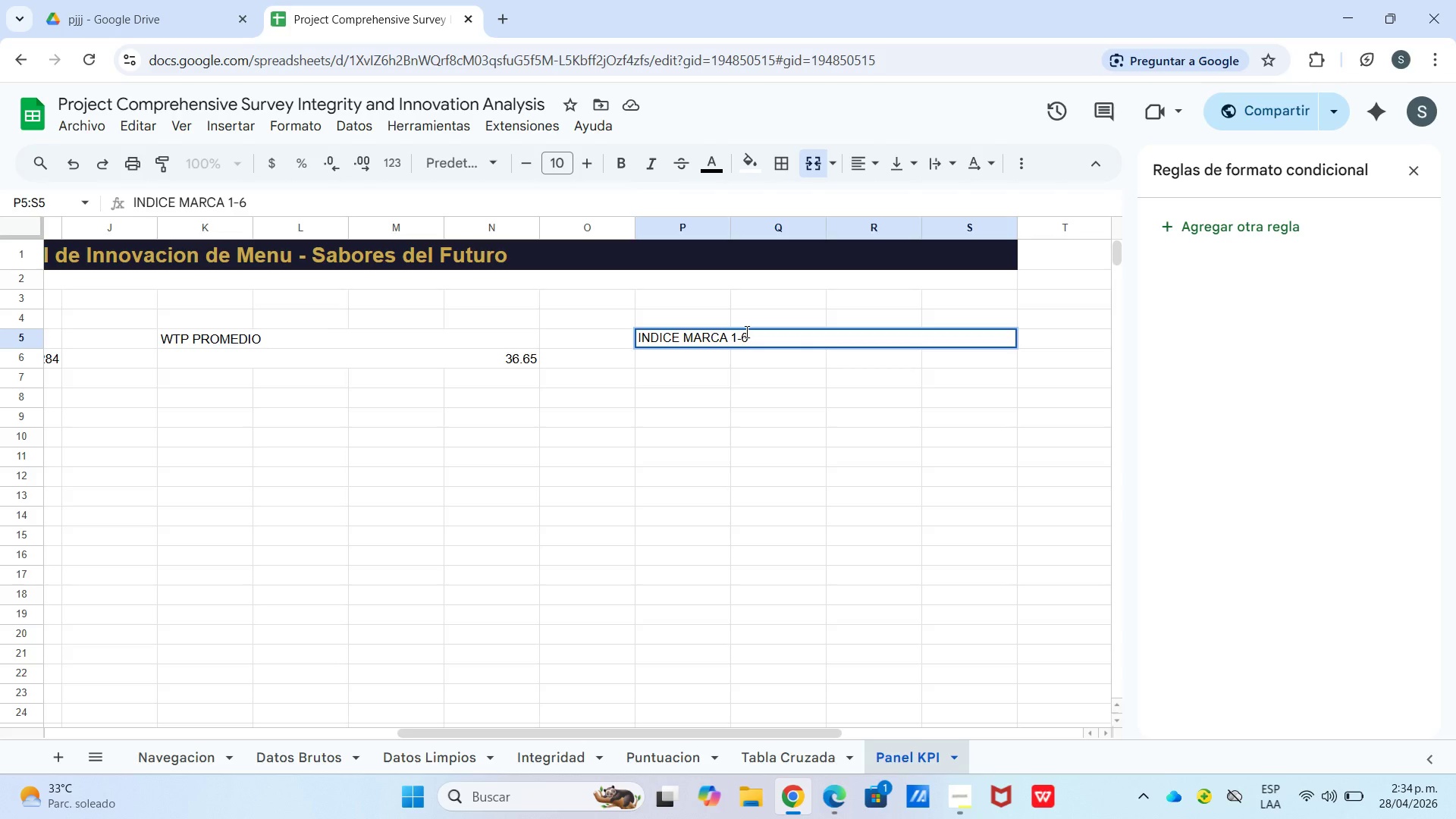 
key(Enter)
 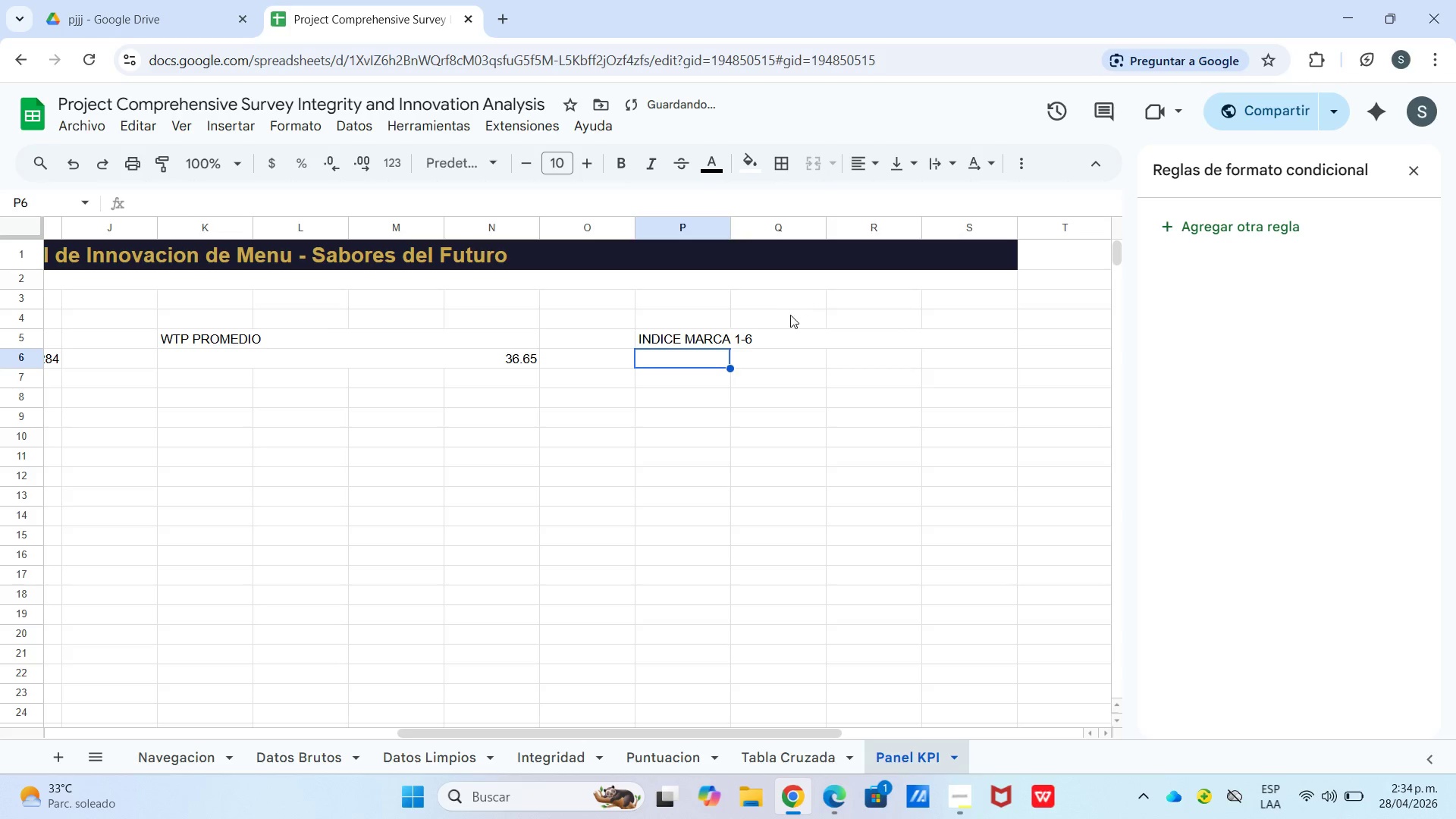 
double_click([783, 340])
 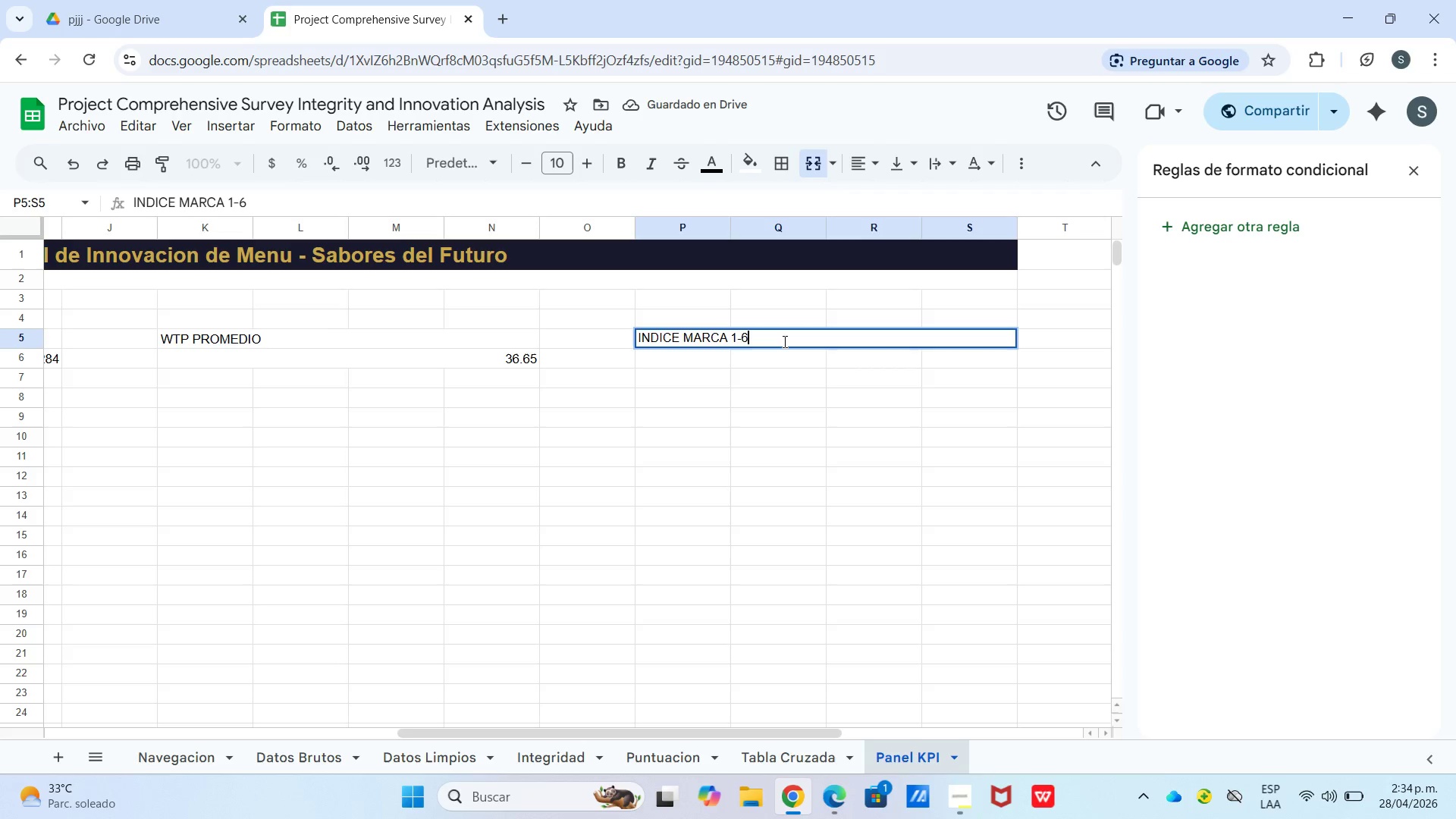 
key(Backspace)
 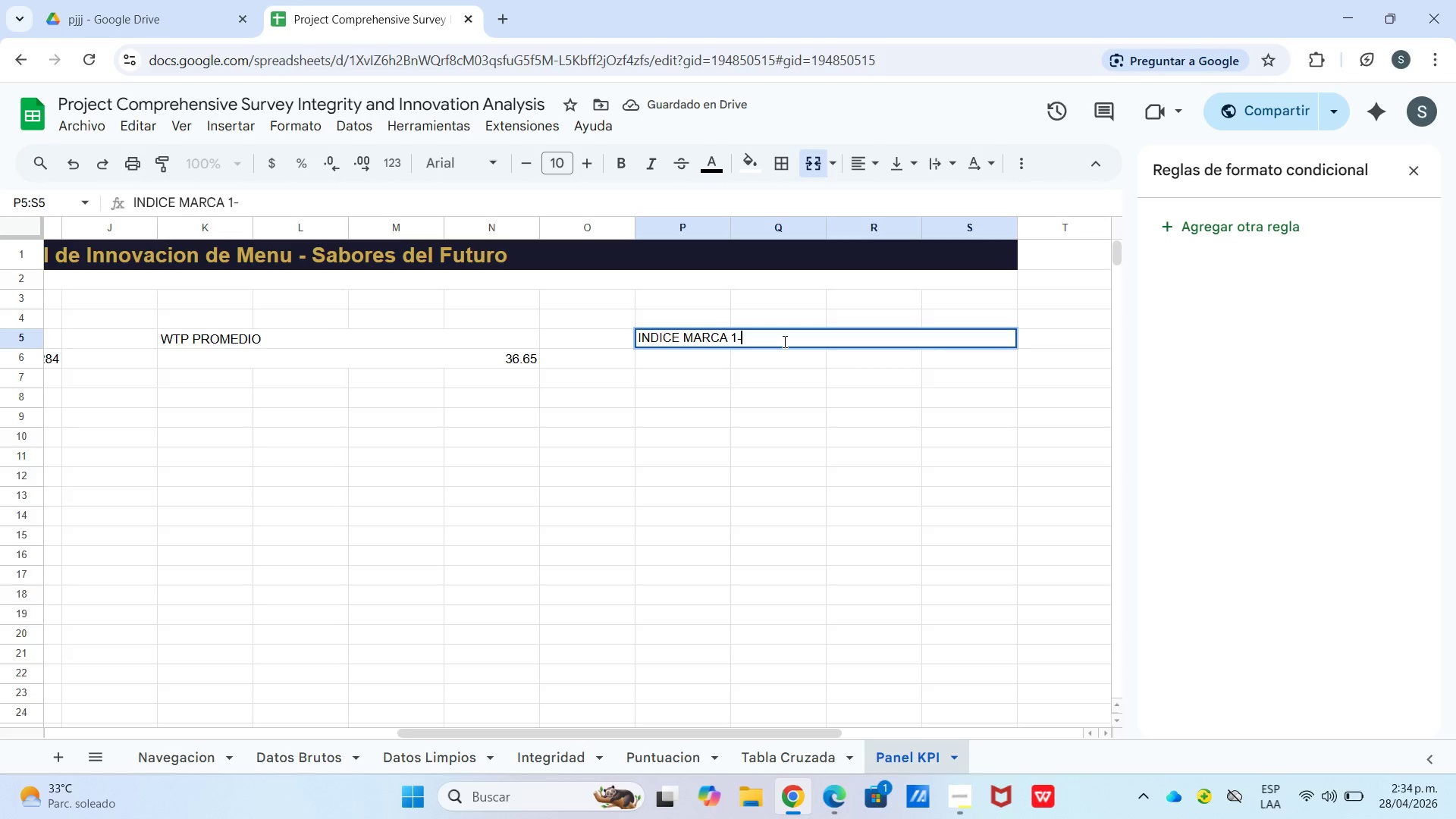 
key(5)
 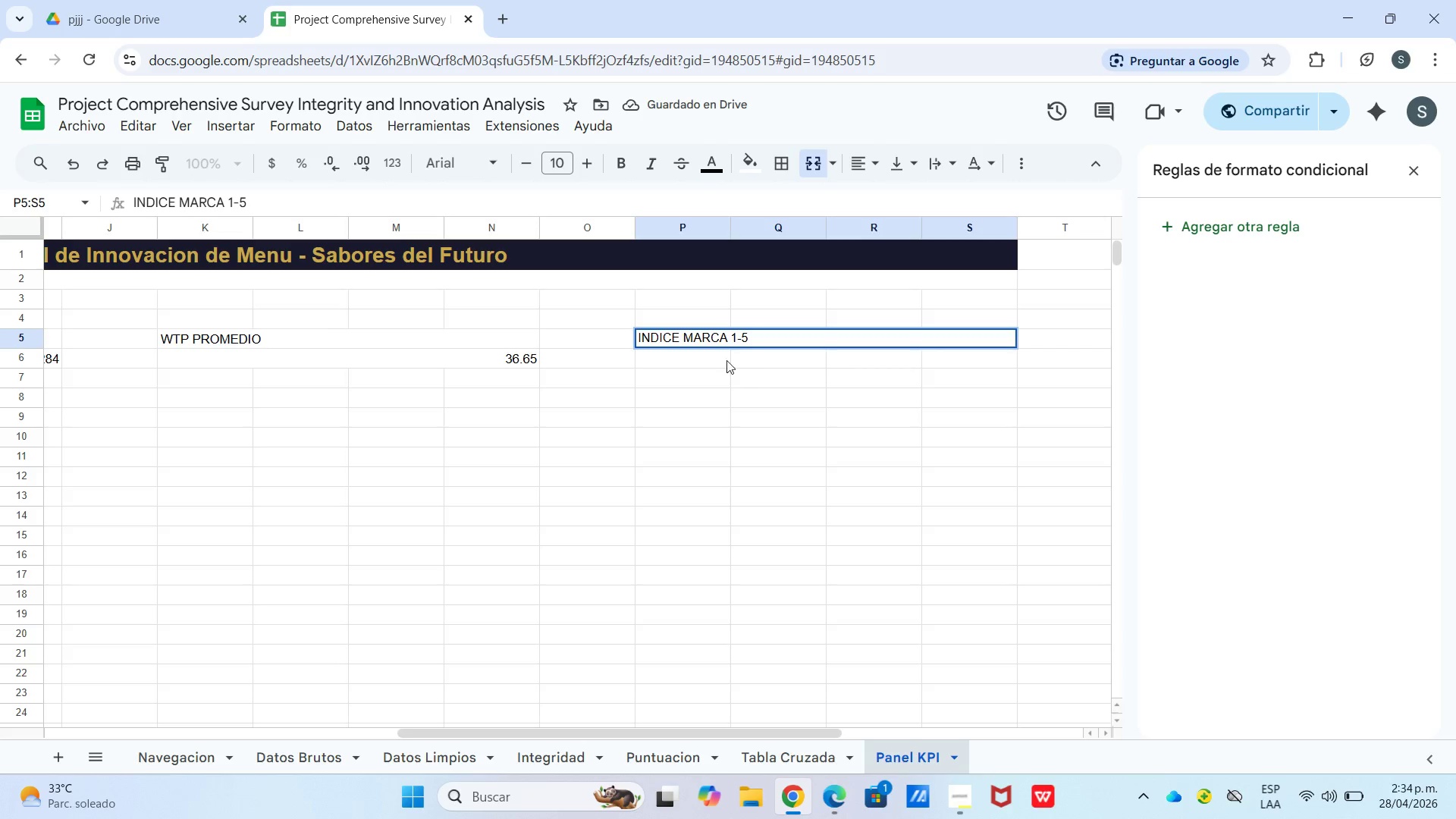 
left_click_drag(start_coordinate=[695, 358], to_coordinate=[996, 359])
 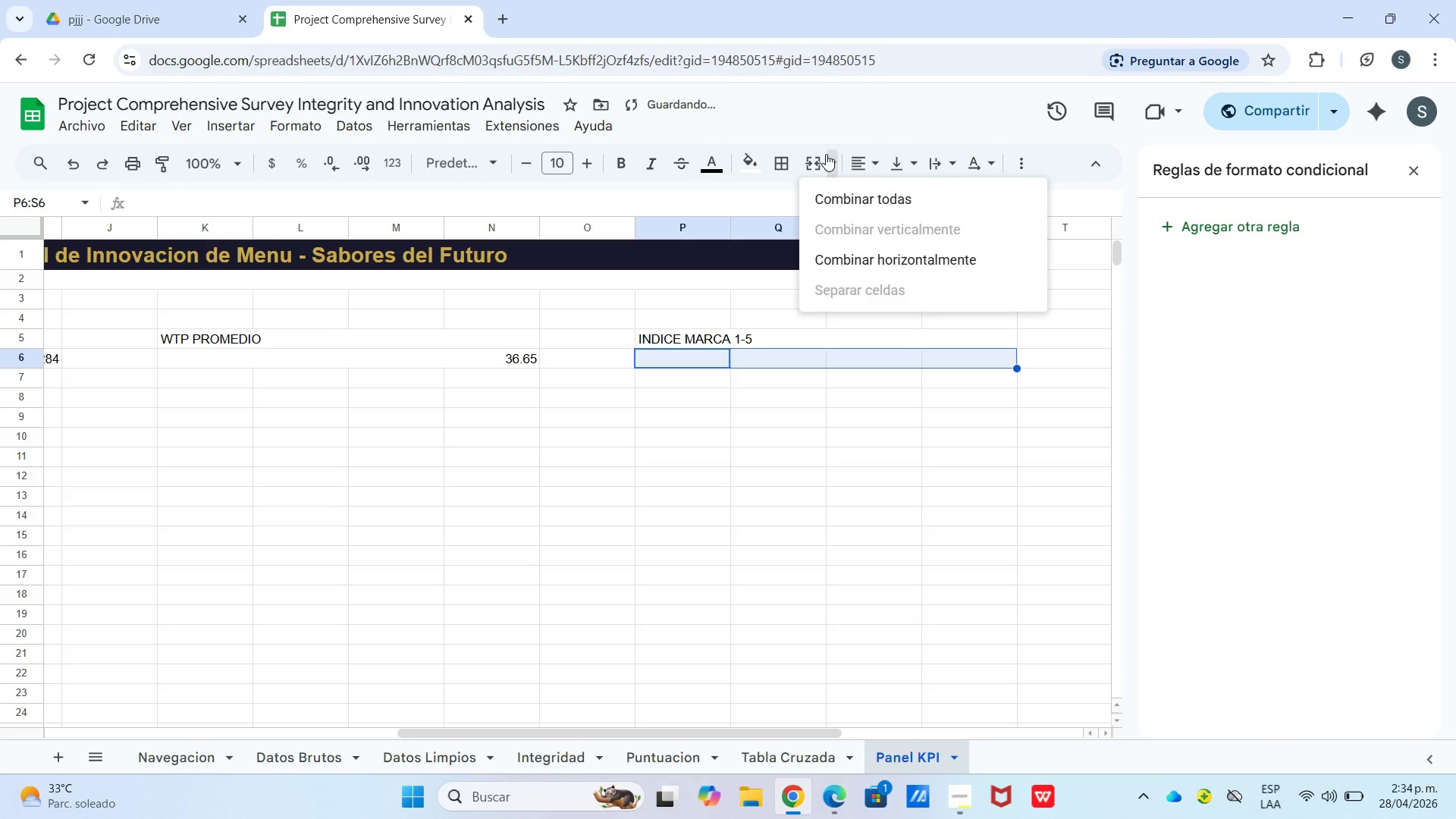 
double_click([817, 155])
 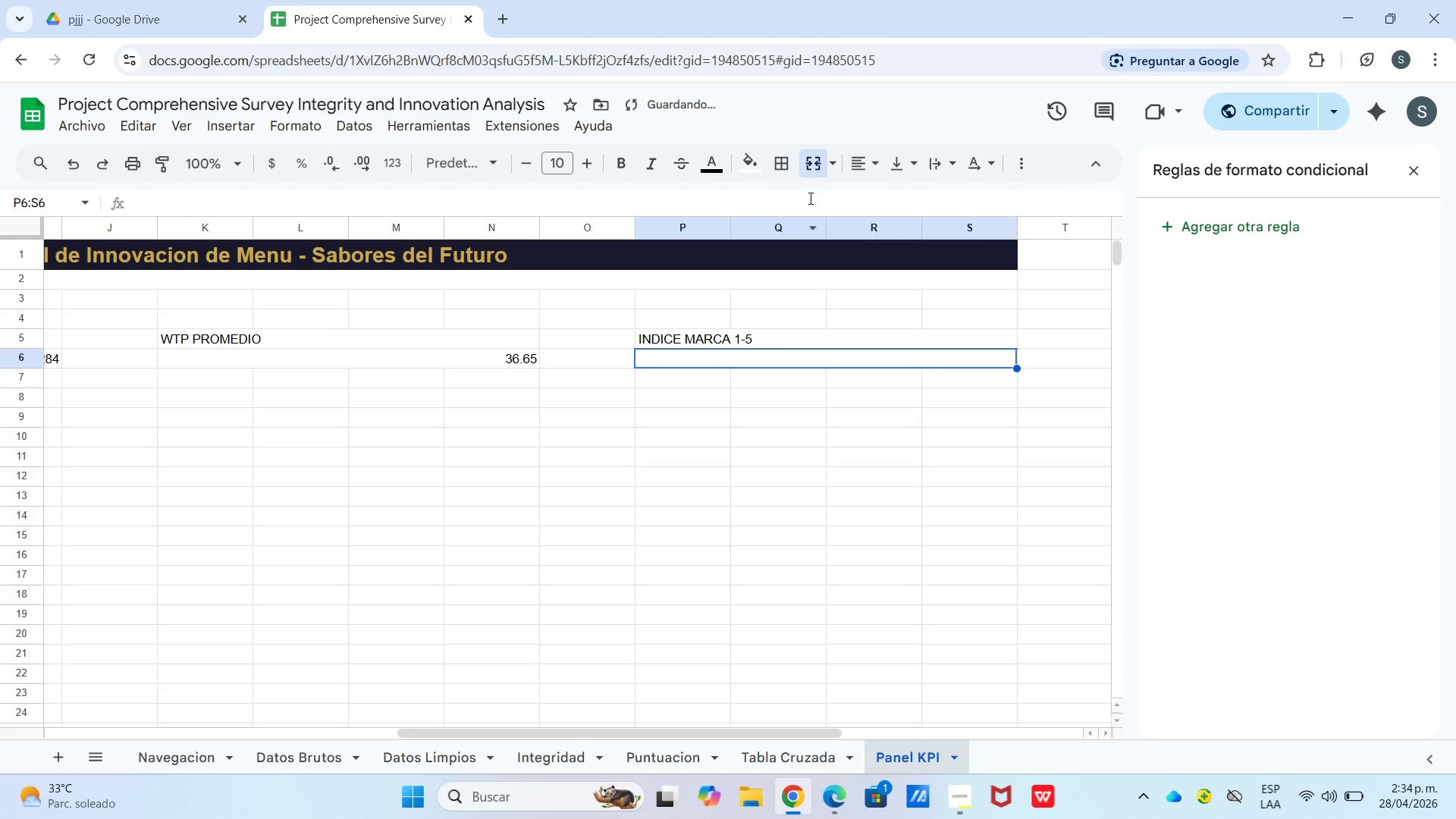 
type()redonde)
key(Tab)
type(prome)
key(Tab)
type([datos brutos)
 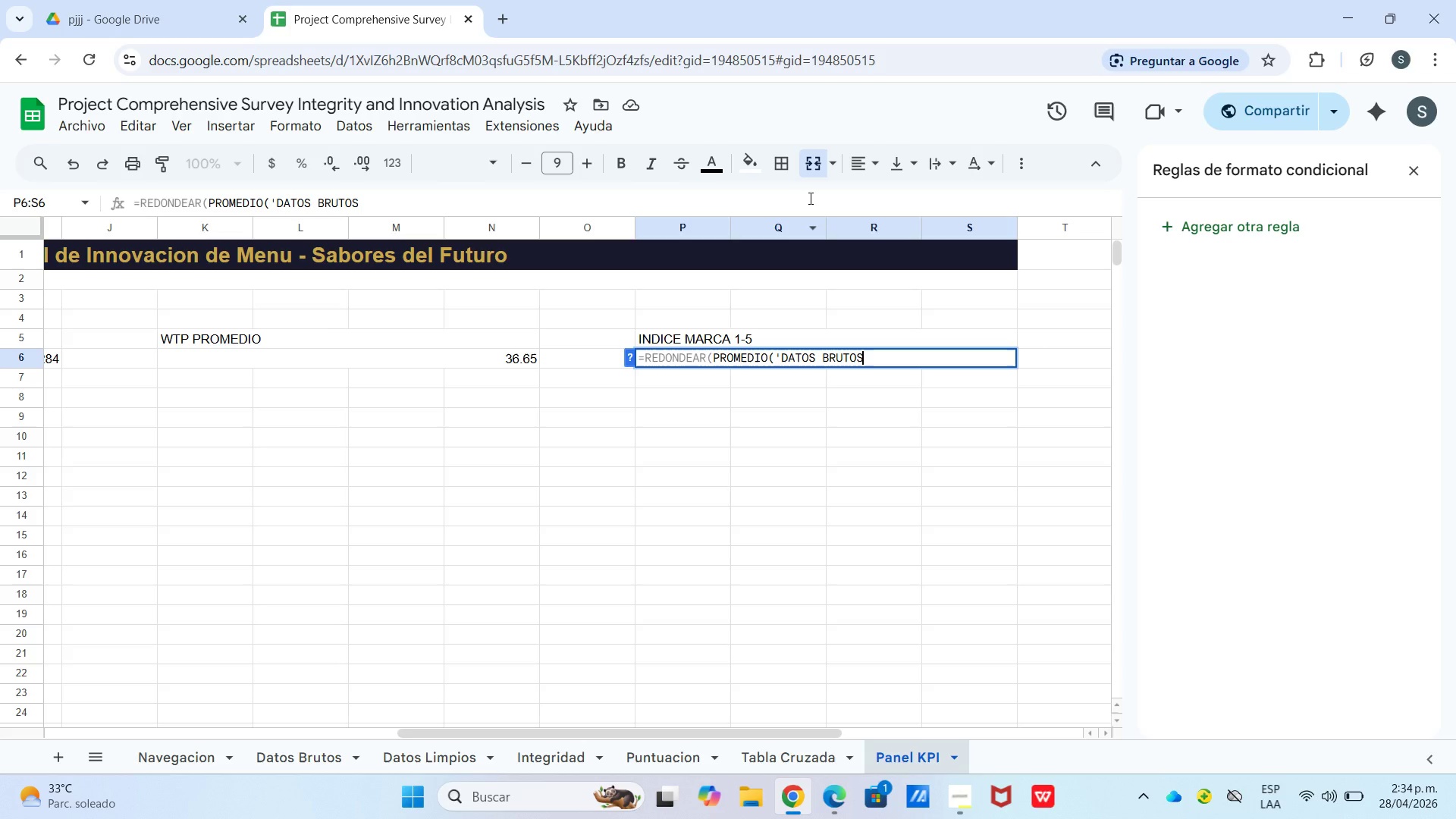 
type([!g4>g23(,2()
 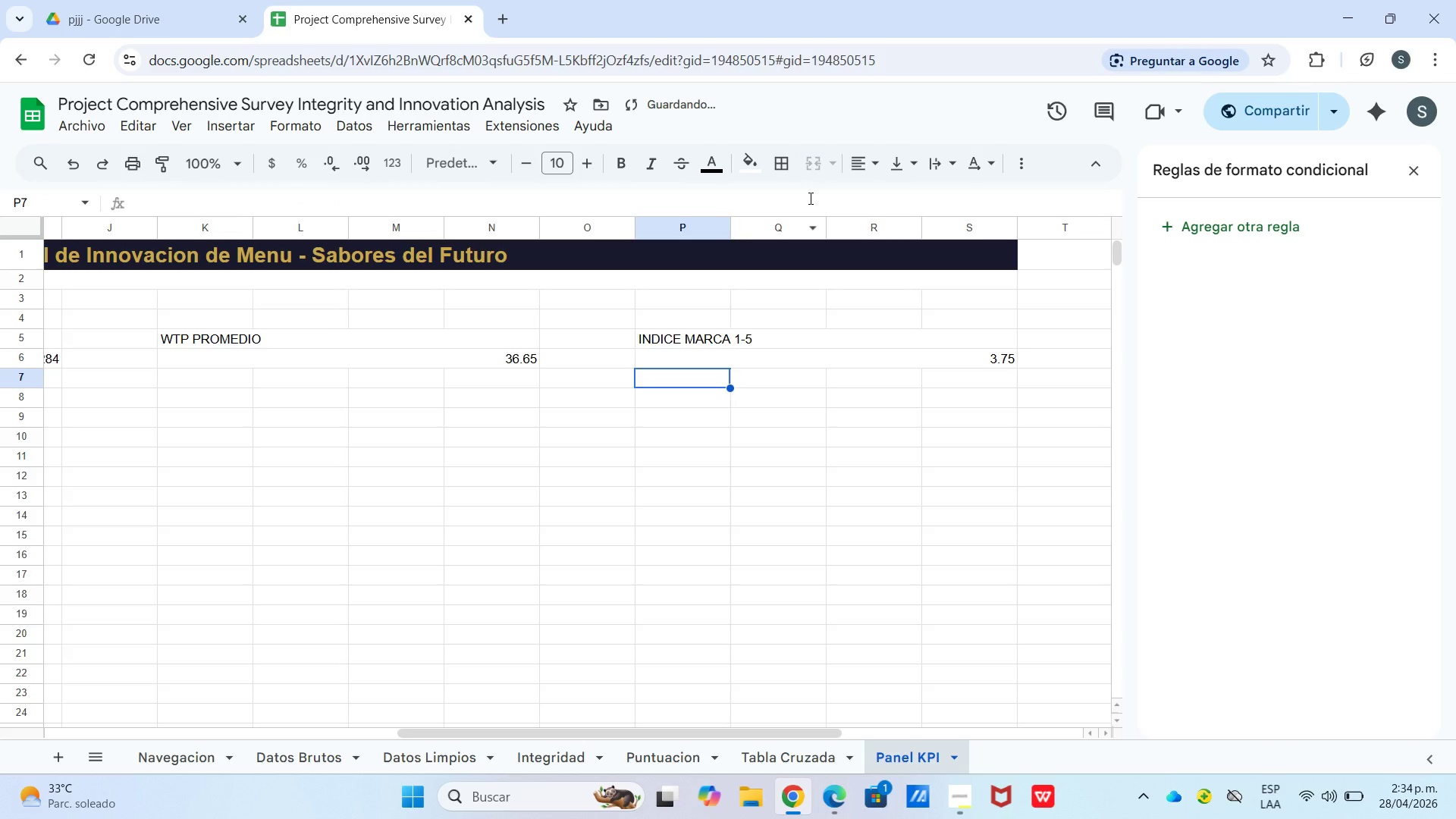 
 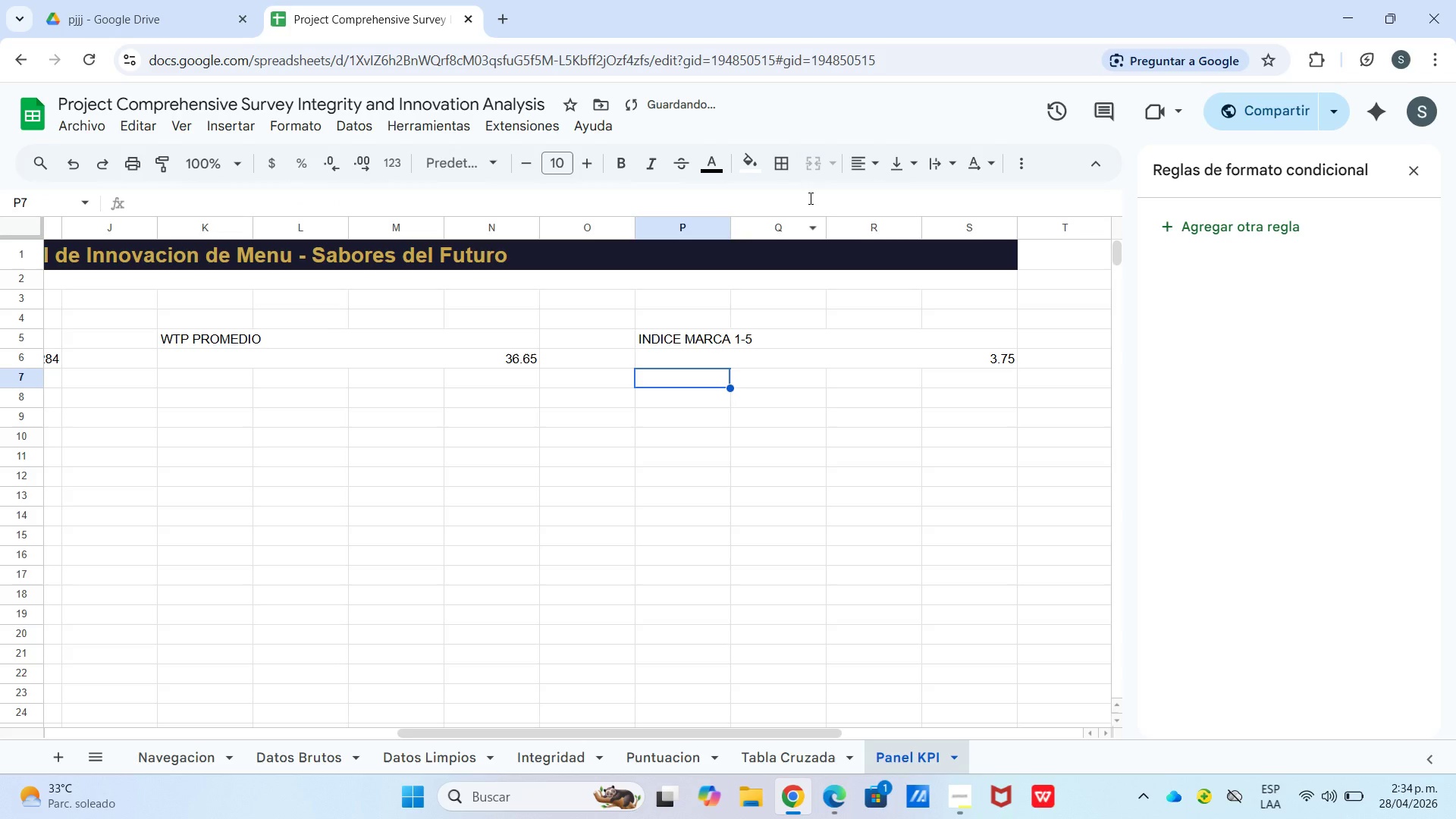 
key(Enter)
 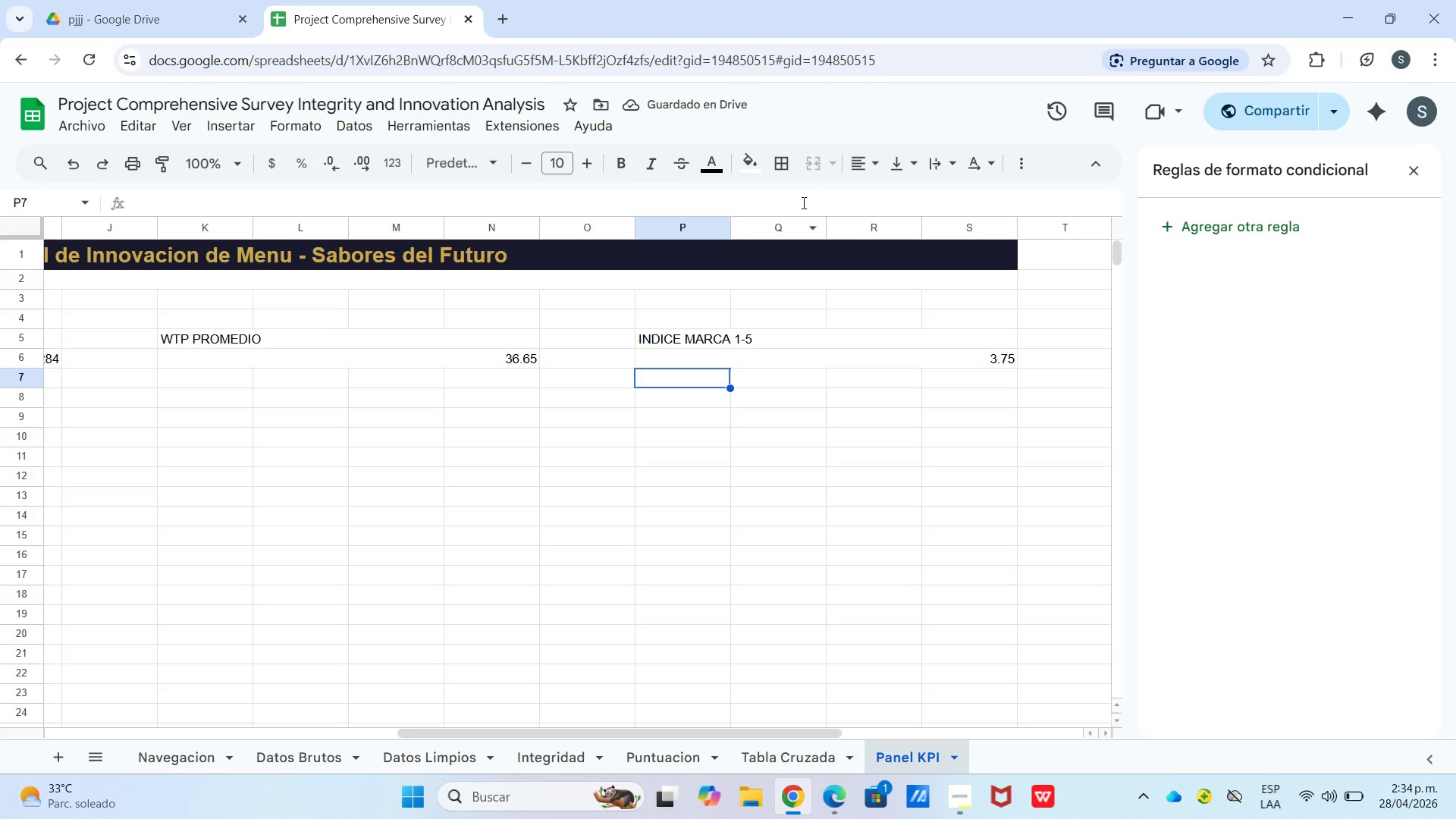 
wait(8.08)
 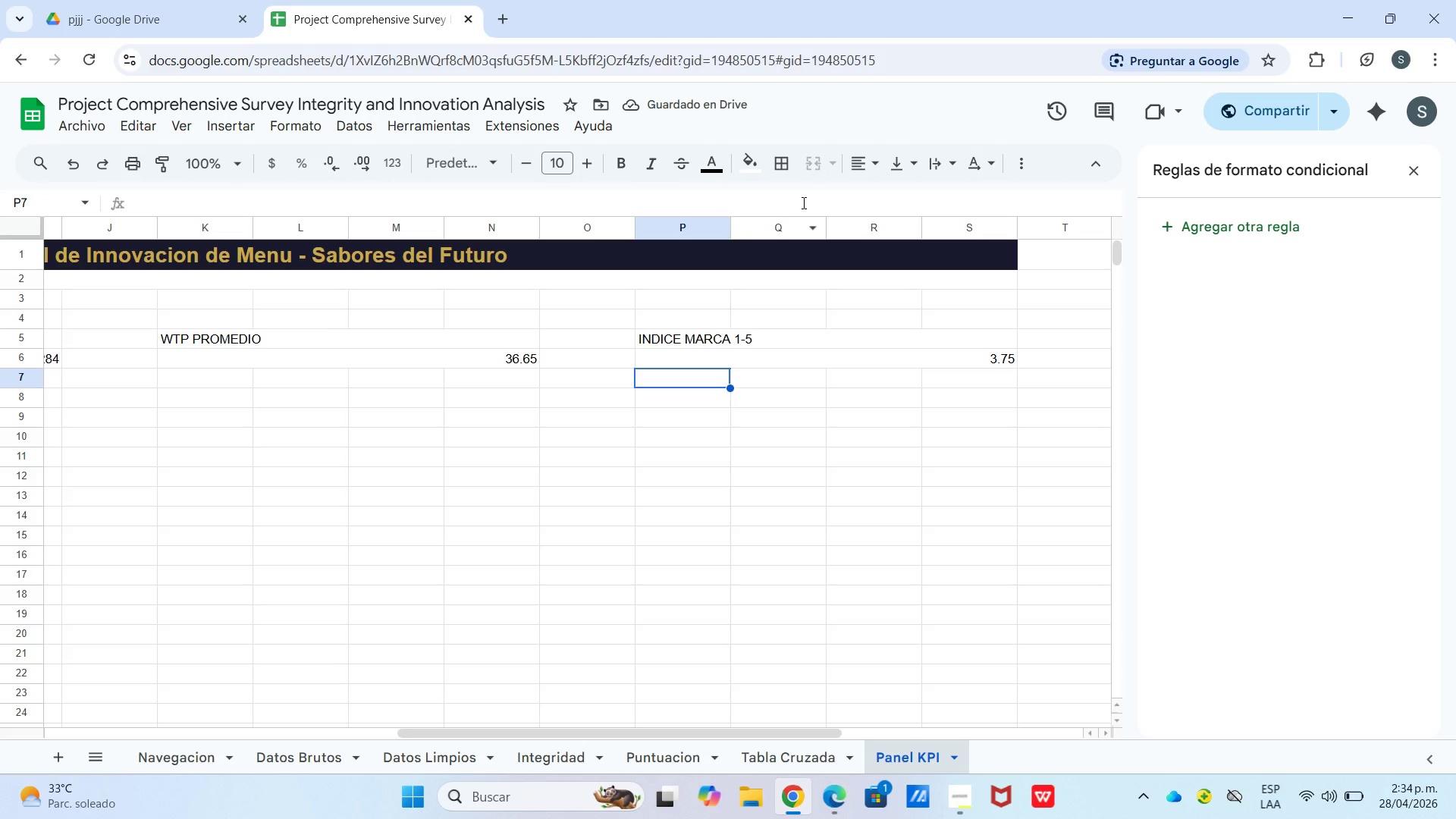 
left_click_drag(start_coordinate=[447, 735], to_coordinate=[0, 690])
 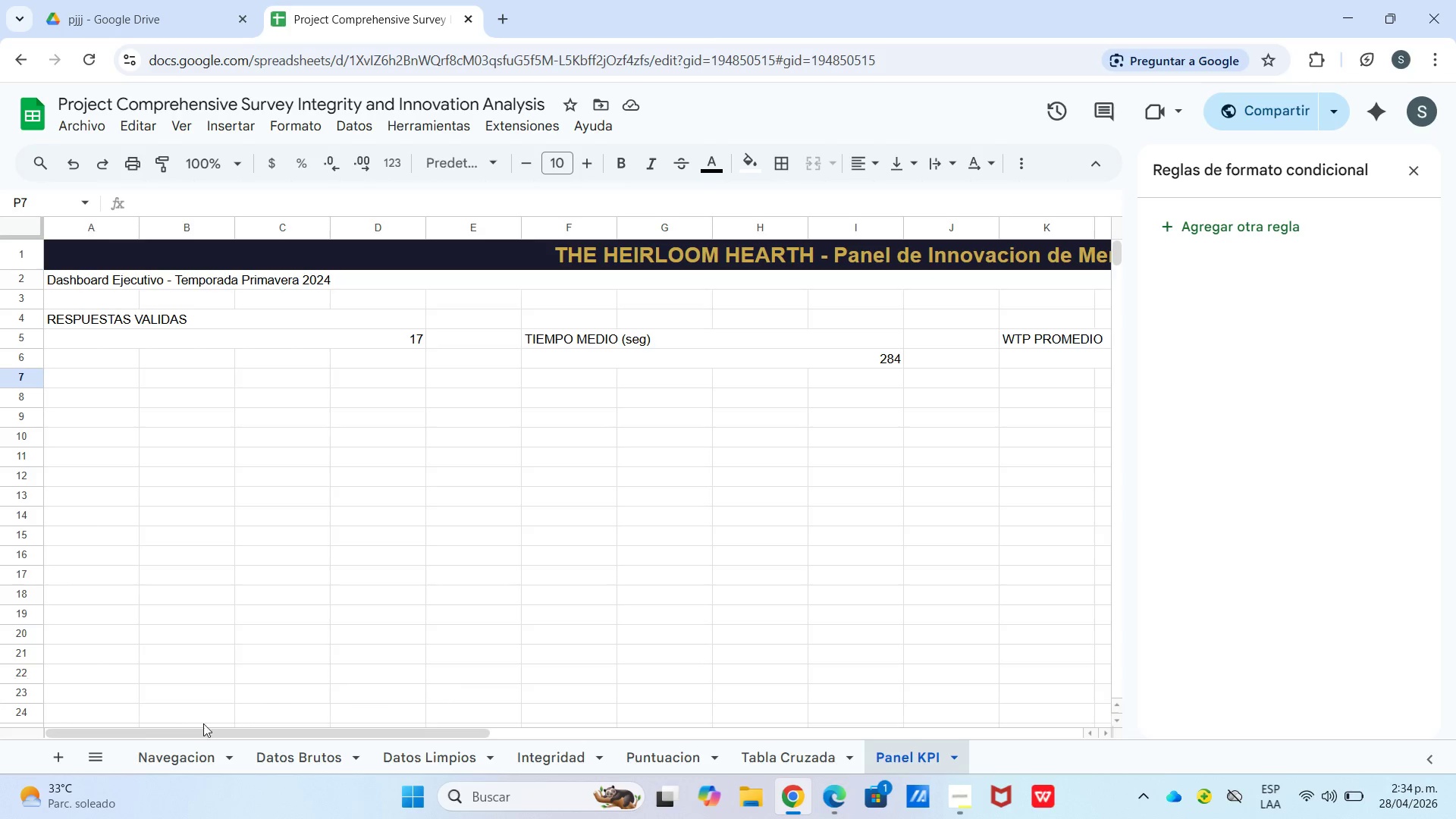 
left_click_drag(start_coordinate=[207, 730], to_coordinate=[147, 728])
 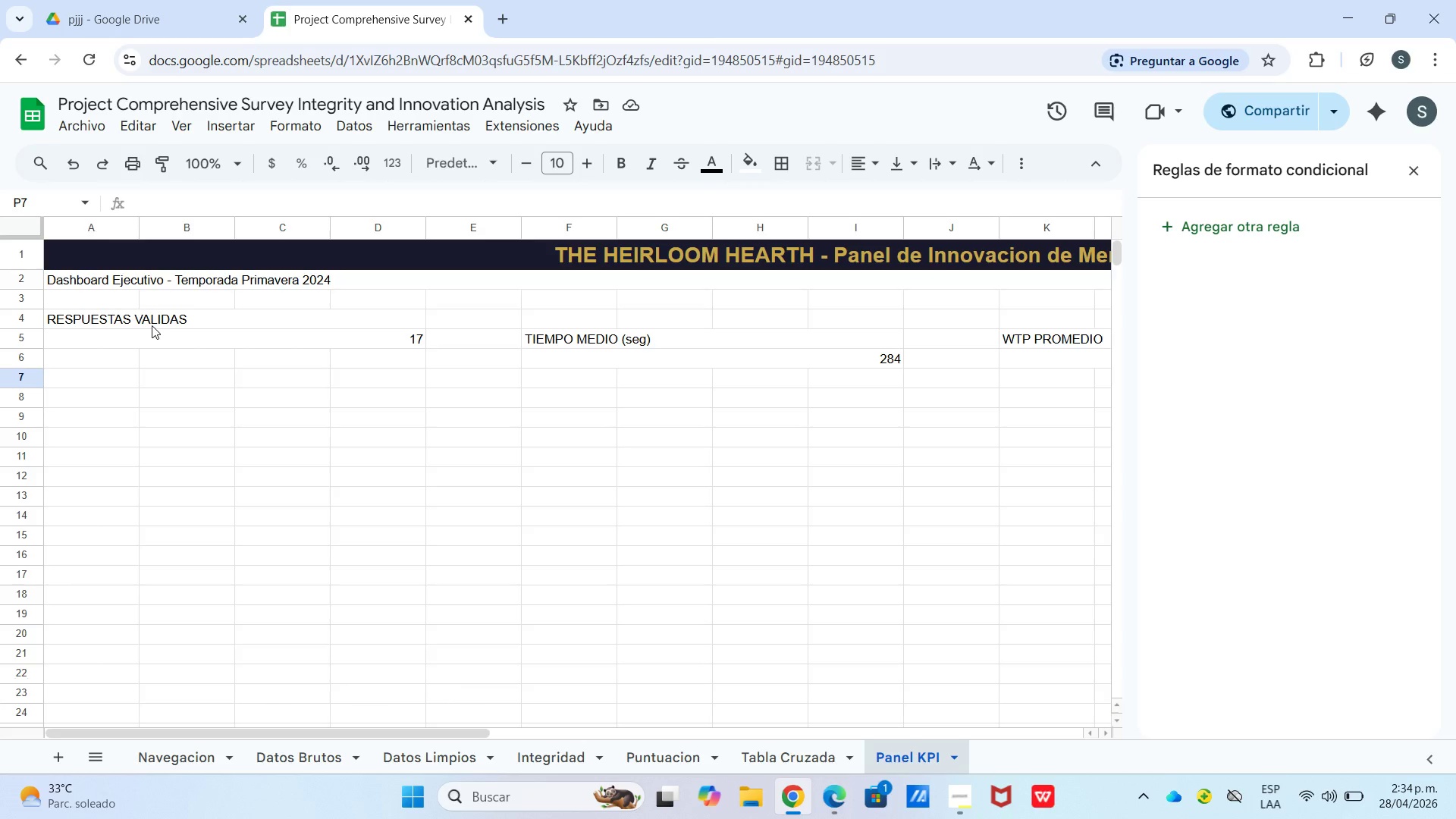 
left_click([158, 316])
 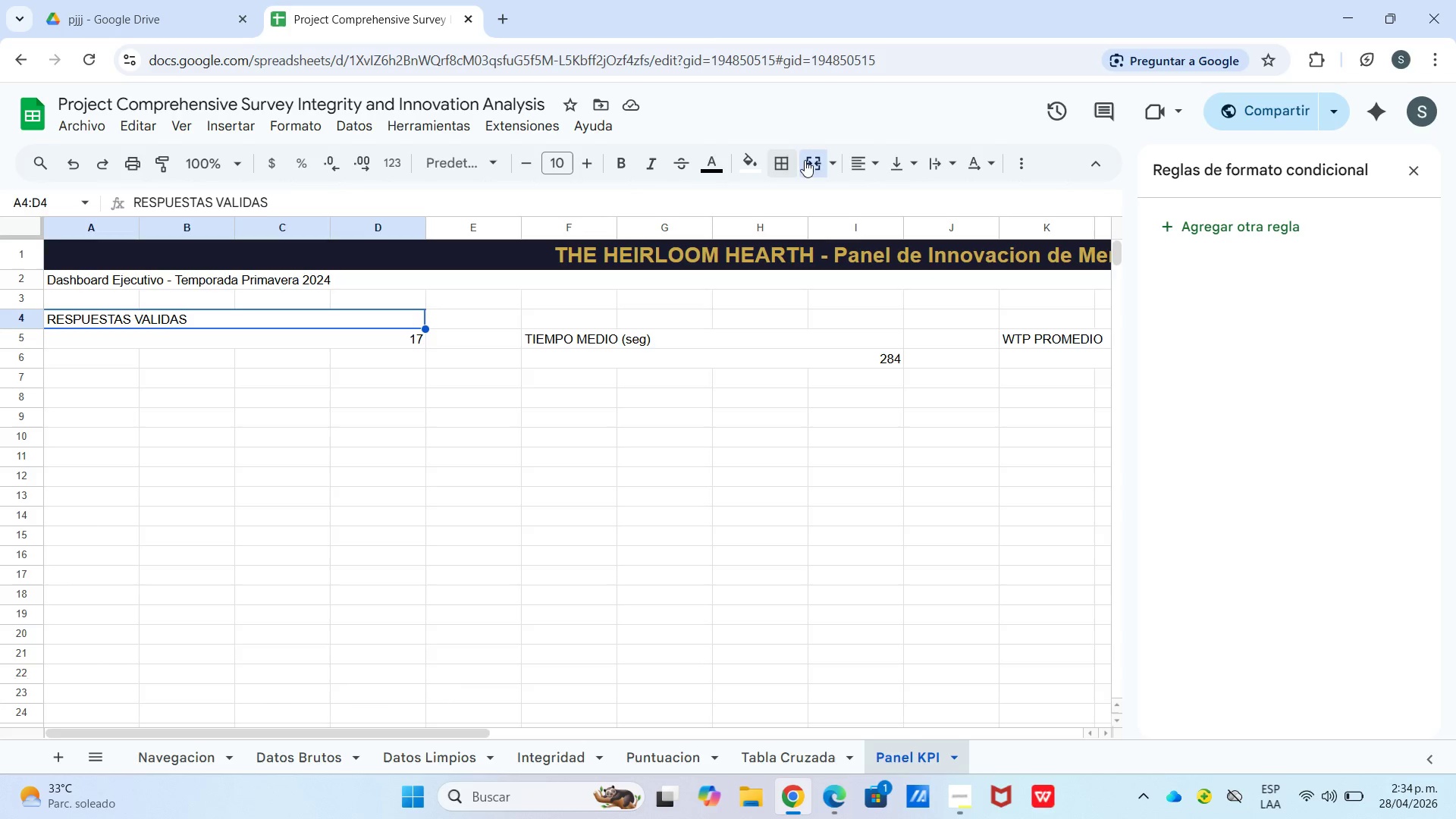 
left_click_drag(start_coordinate=[849, 152], to_coordinate=[853, 158])
 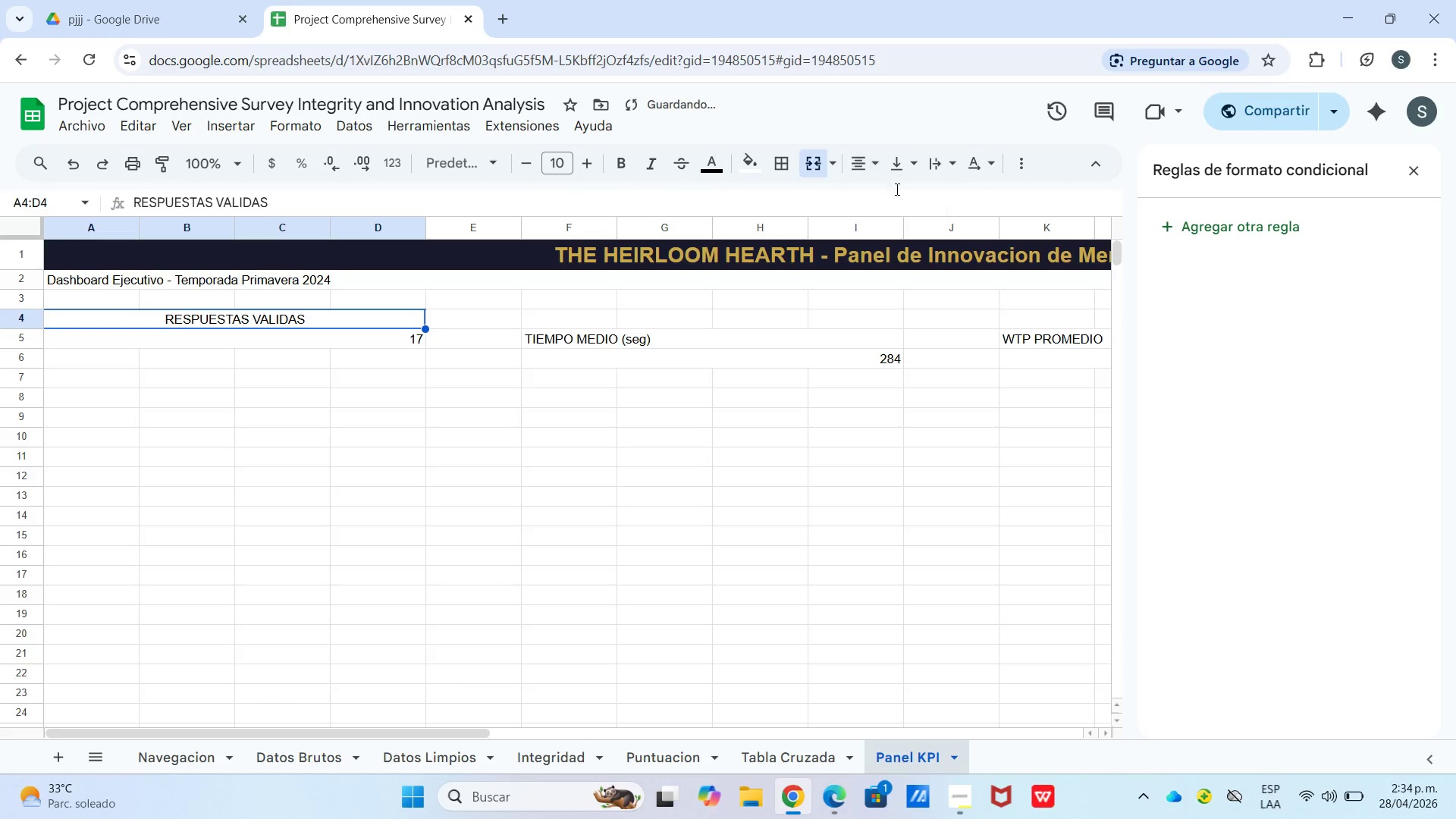 
double_click([904, 175])
 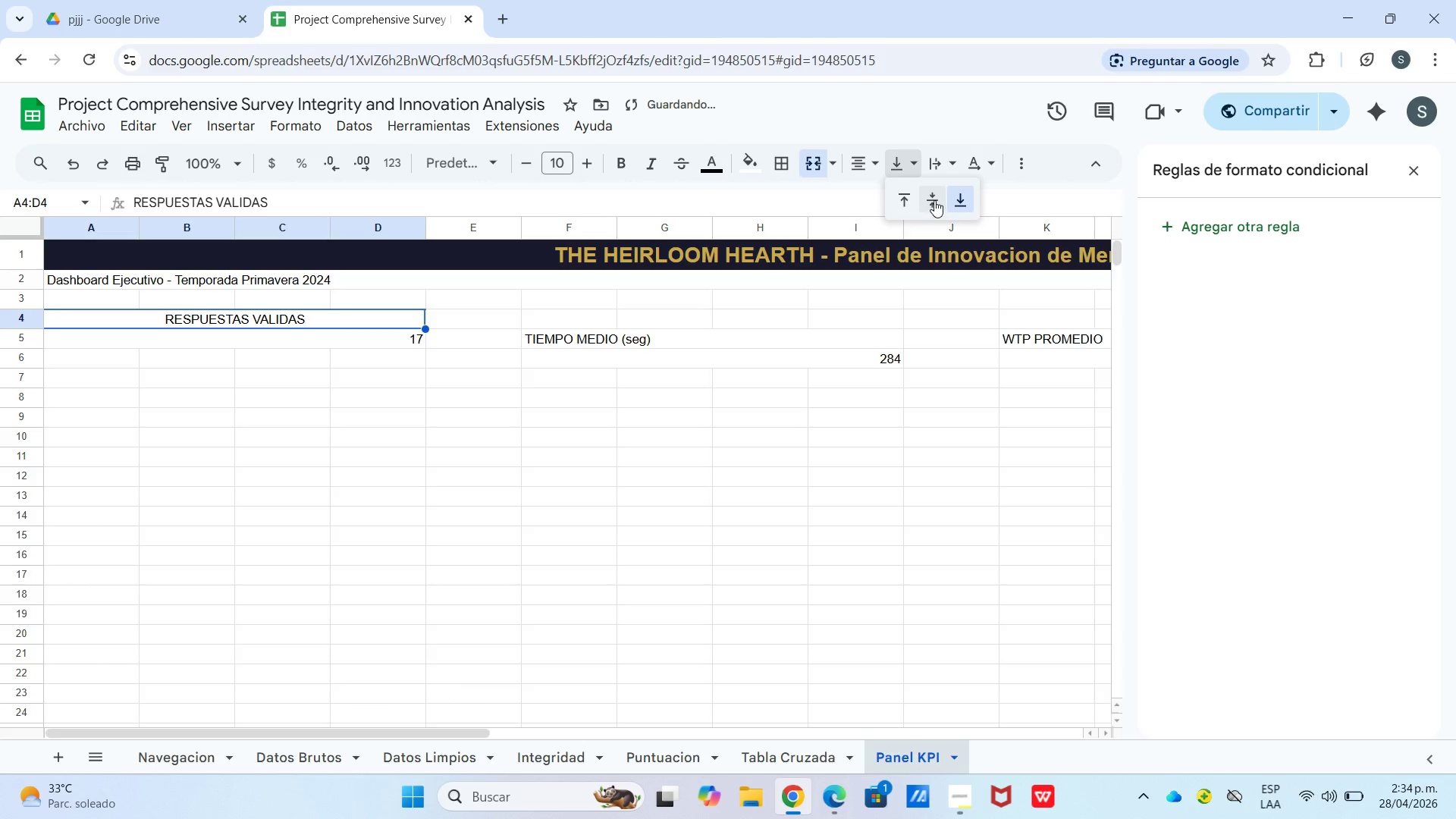 
left_click_drag(start_coordinate=[934, 200], to_coordinate=[933, 205])
 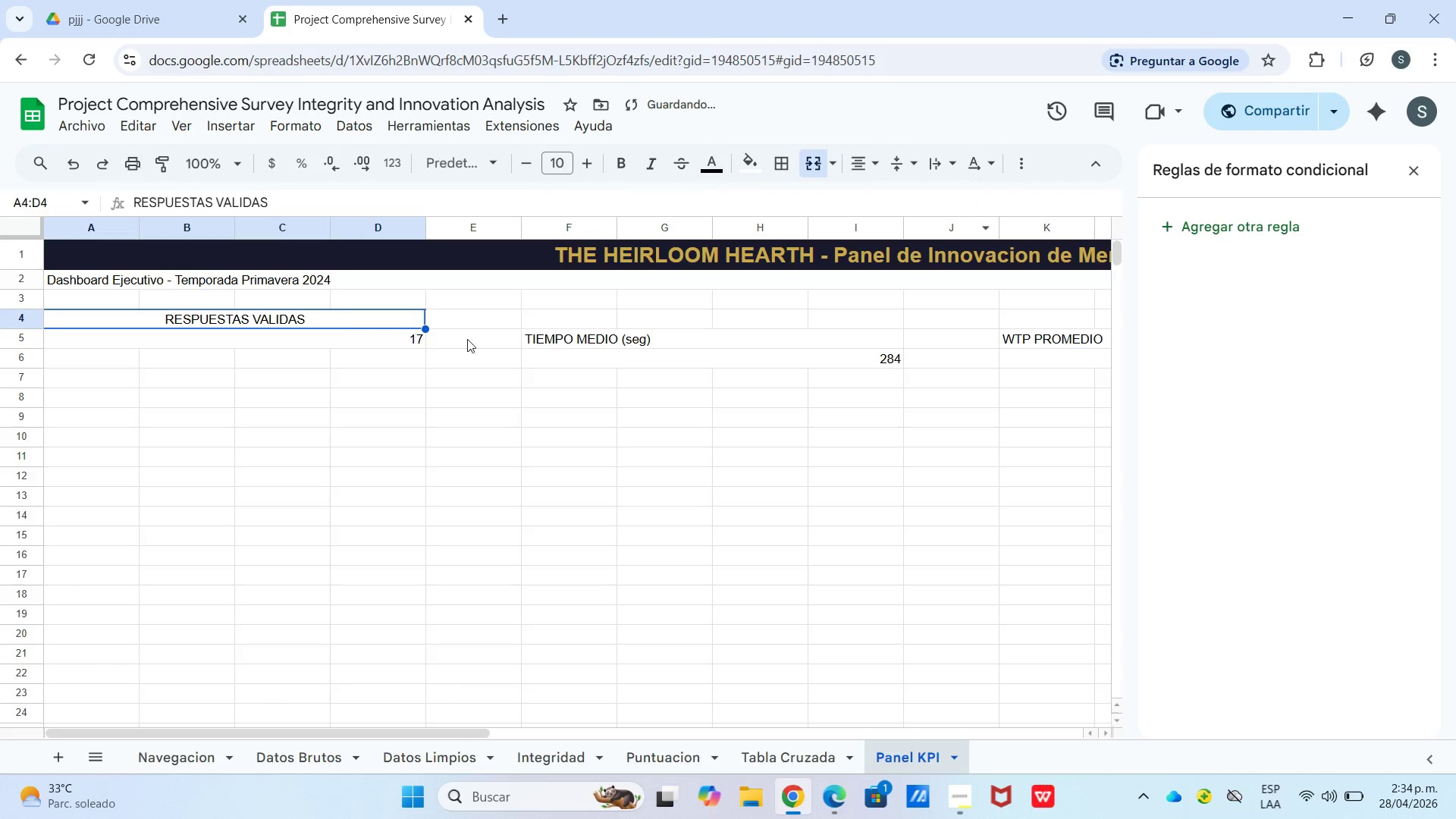 
left_click([529, 342])
 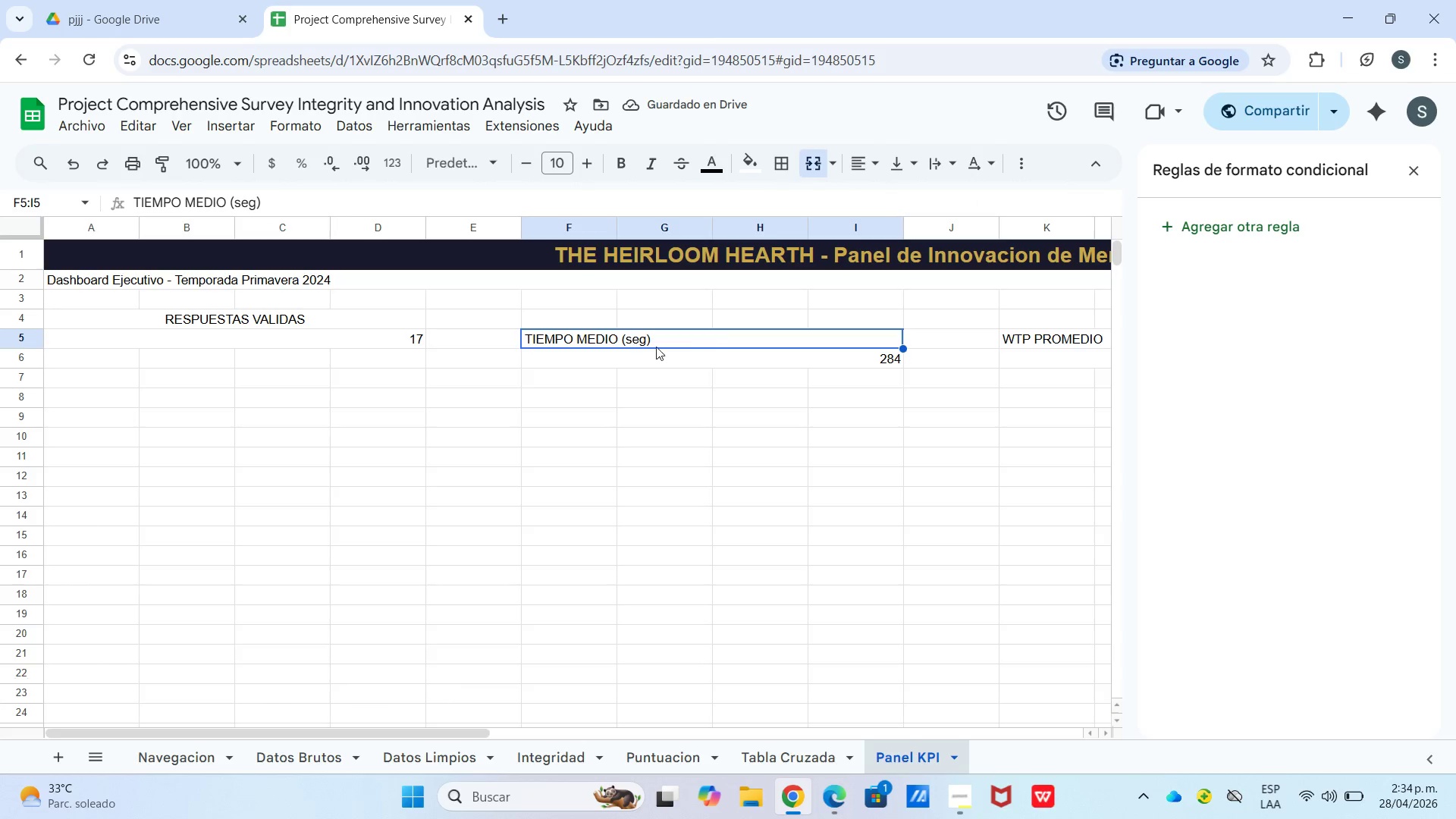 
left_click_drag(start_coordinate=[613, 343], to_coordinate=[845, 355])
 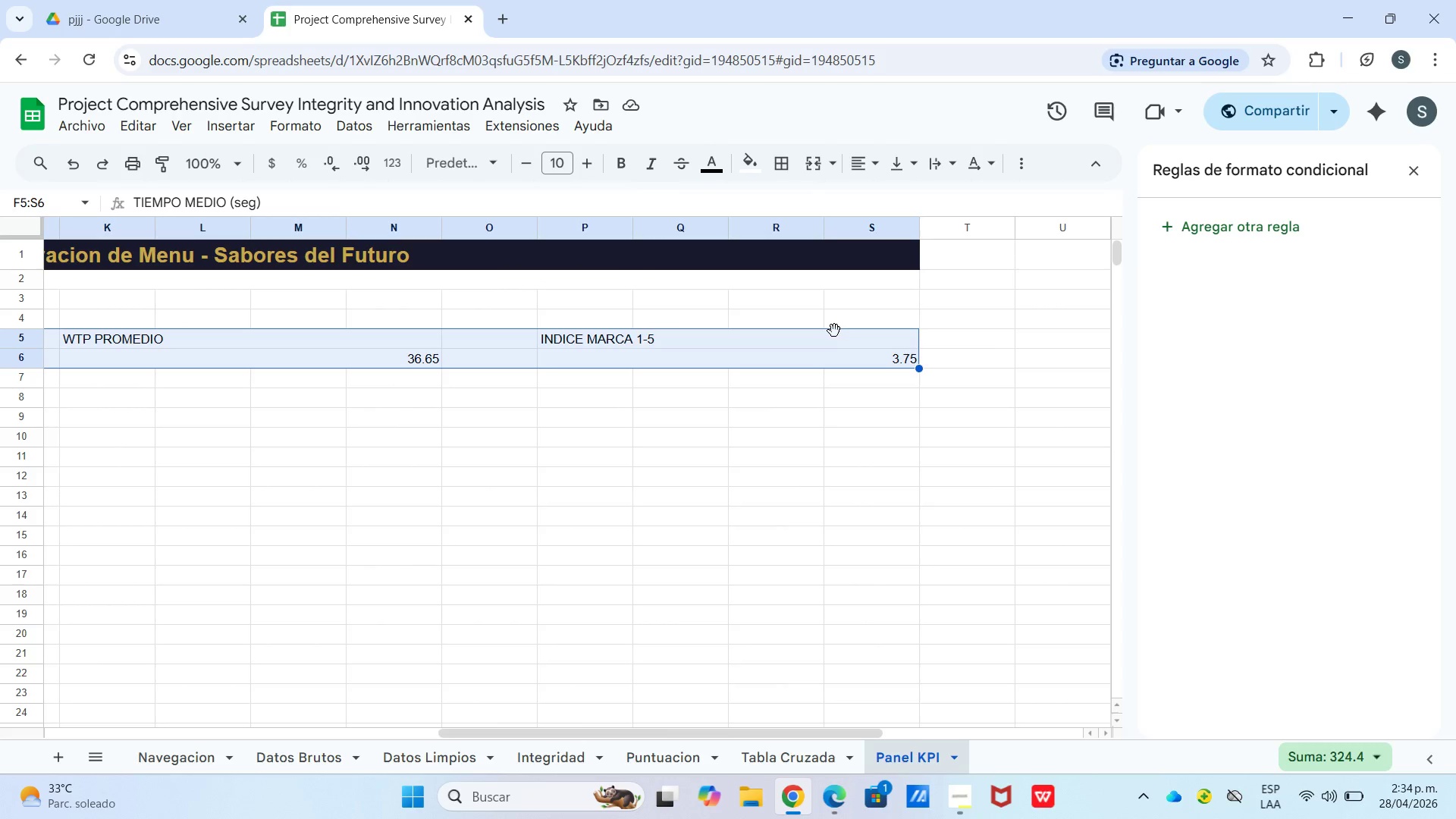 
left_click_drag(start_coordinate=[834, 331], to_coordinate=[829, 321])
 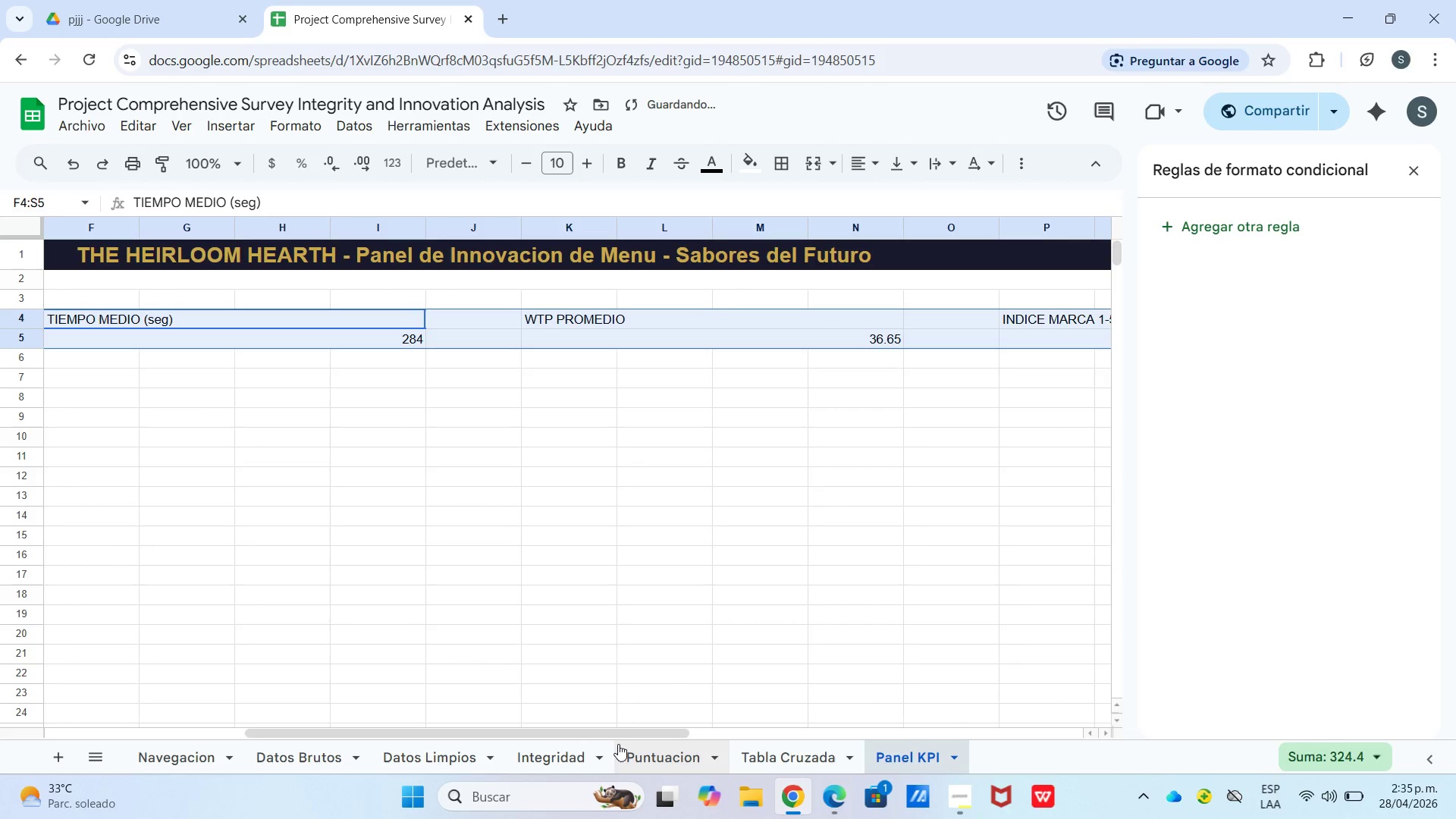 
left_click_drag(start_coordinate=[620, 733], to_coordinate=[163, 691])
 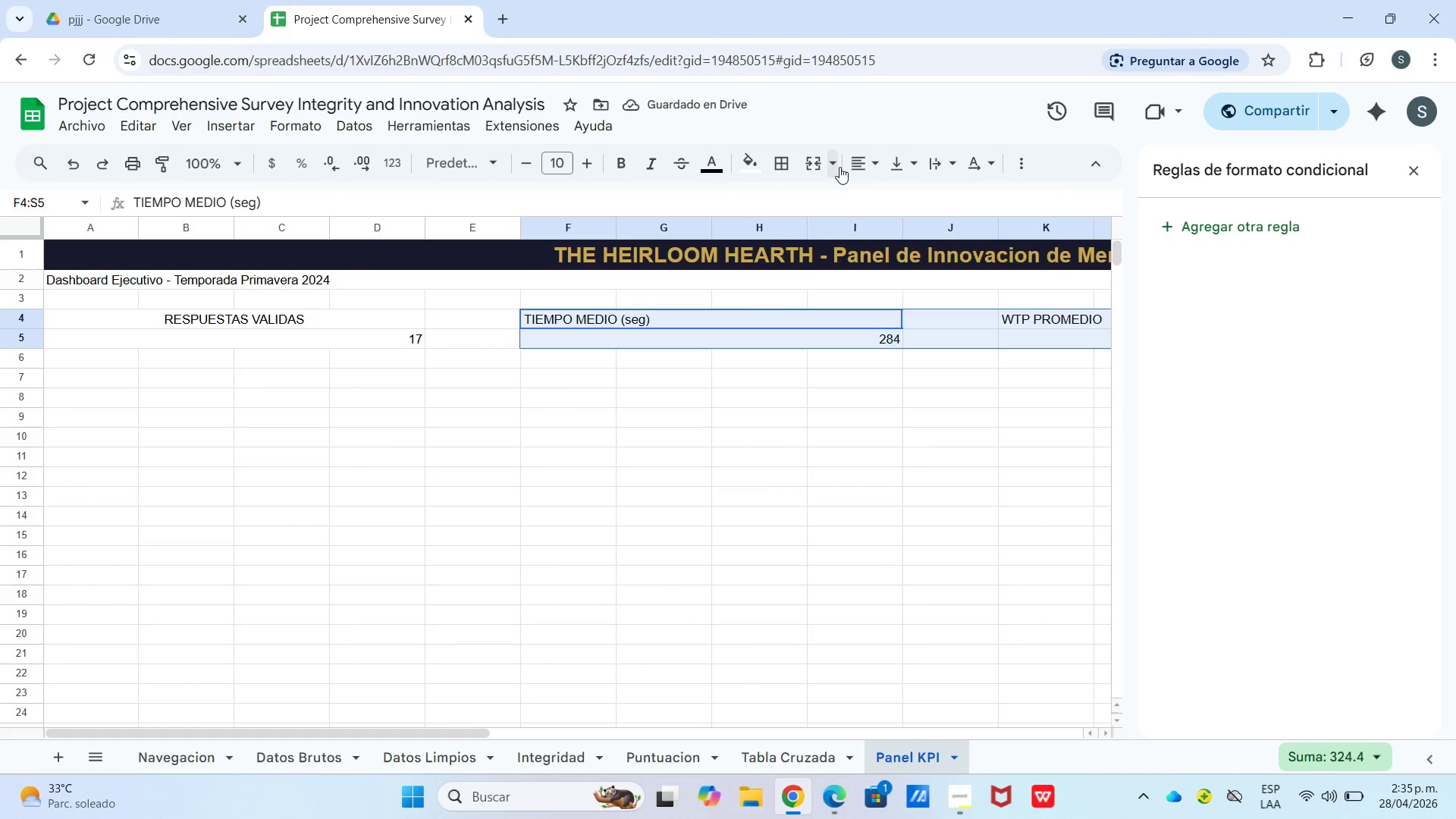 
left_click_drag(start_coordinate=[855, 168], to_coordinate=[862, 169])
 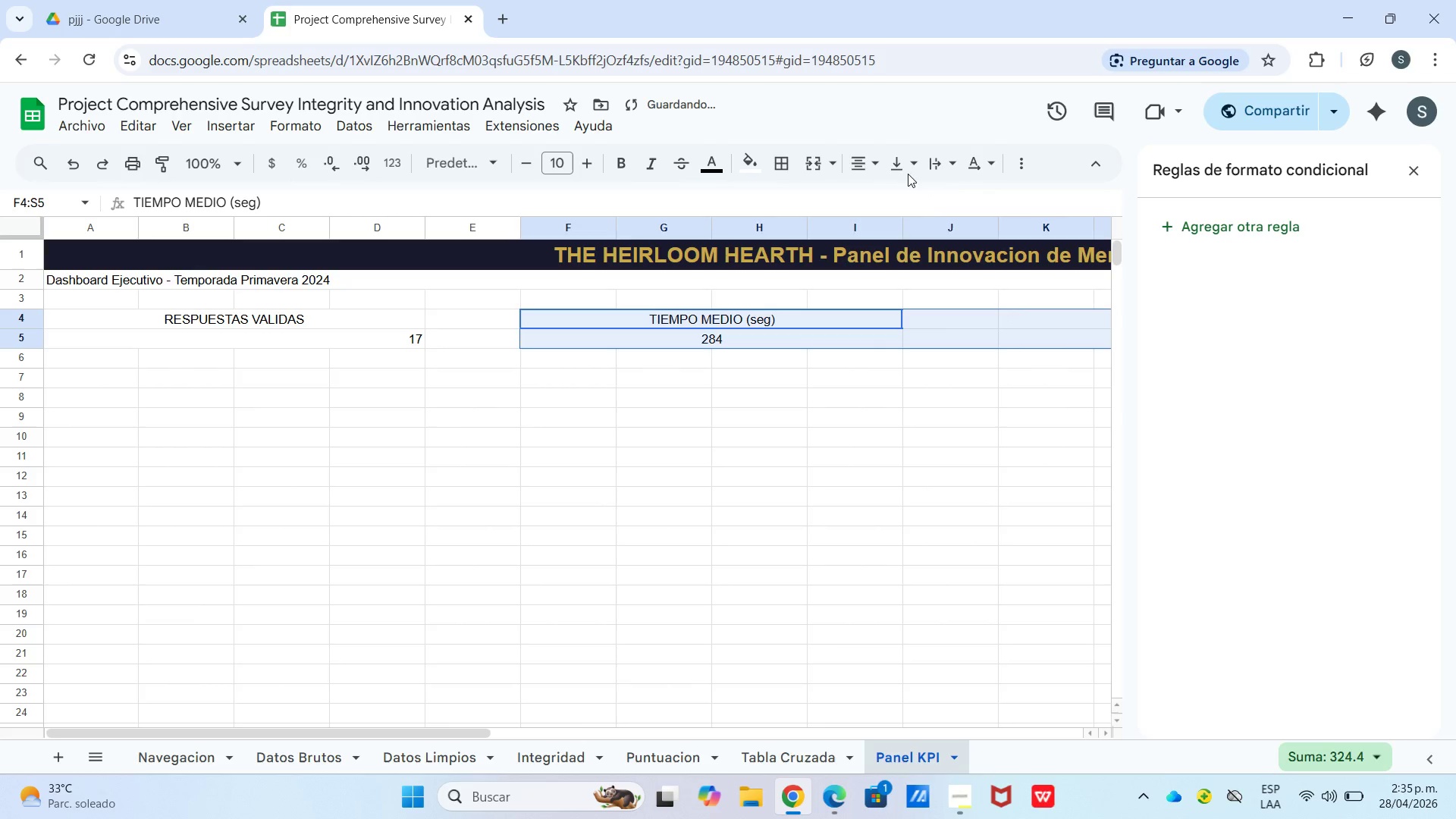 
triple_click([908, 173])
 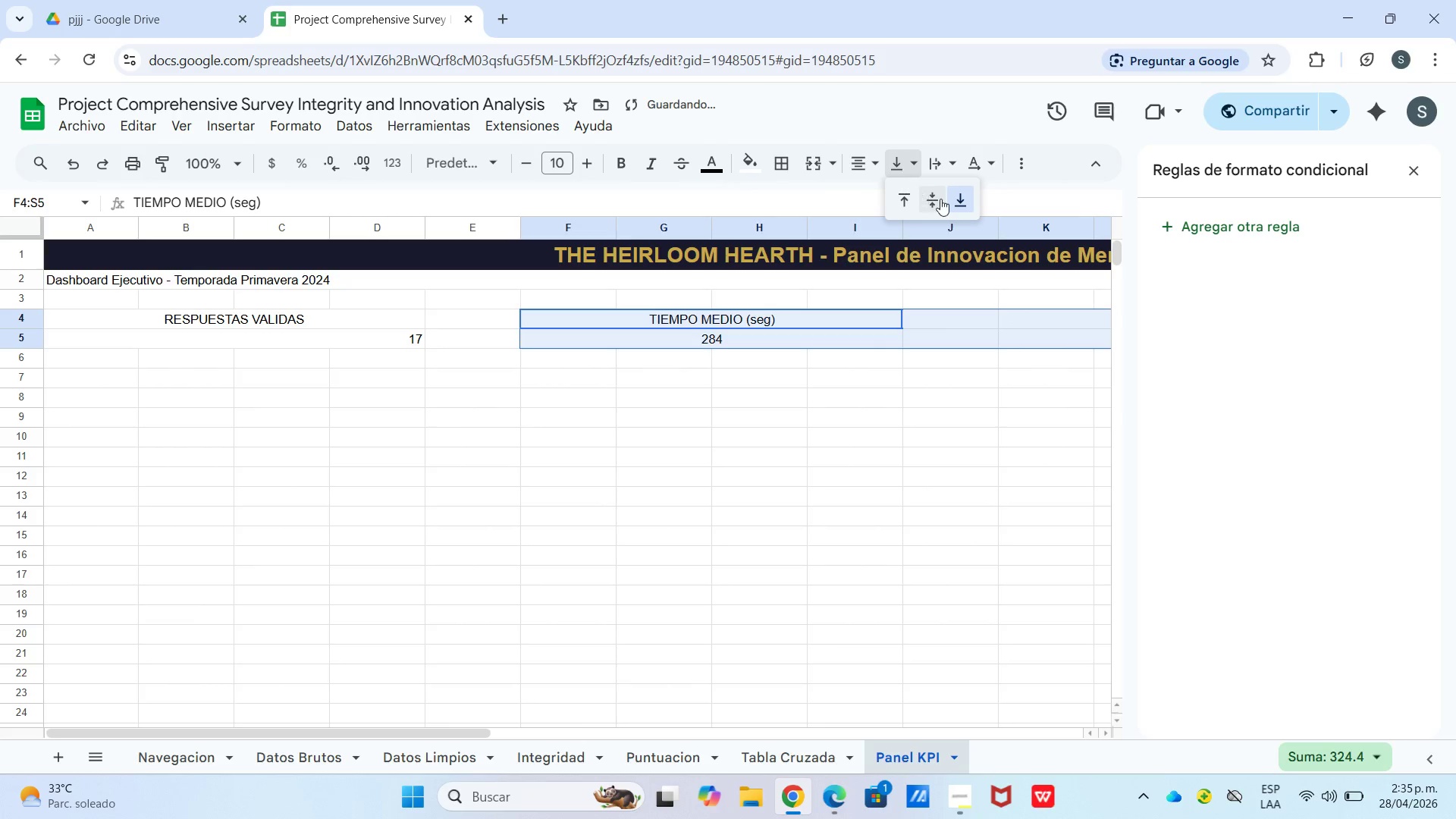 
triple_click([940, 199])
 